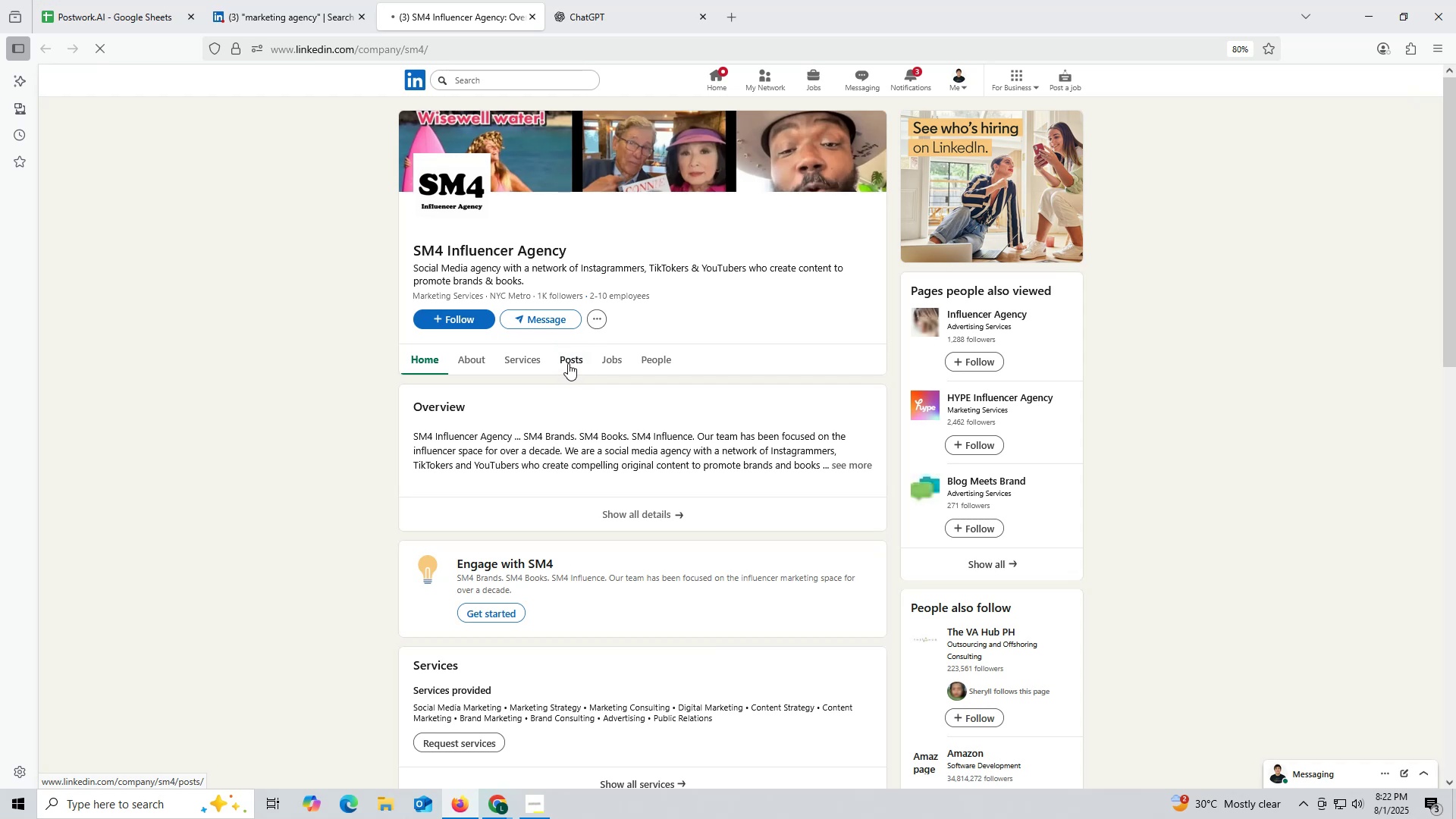 
left_click([568, 360])
 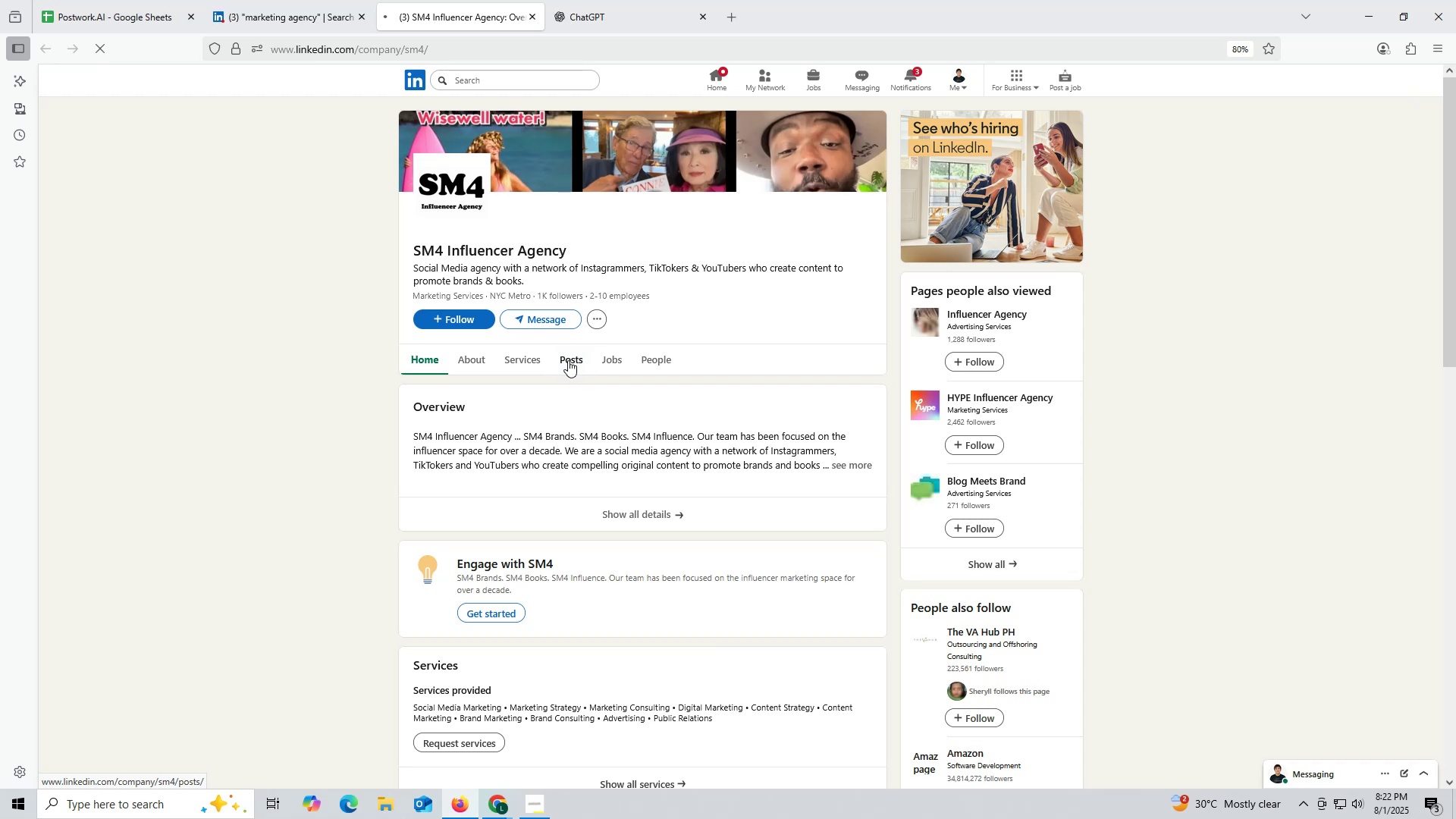 
mouse_move([551, 354])
 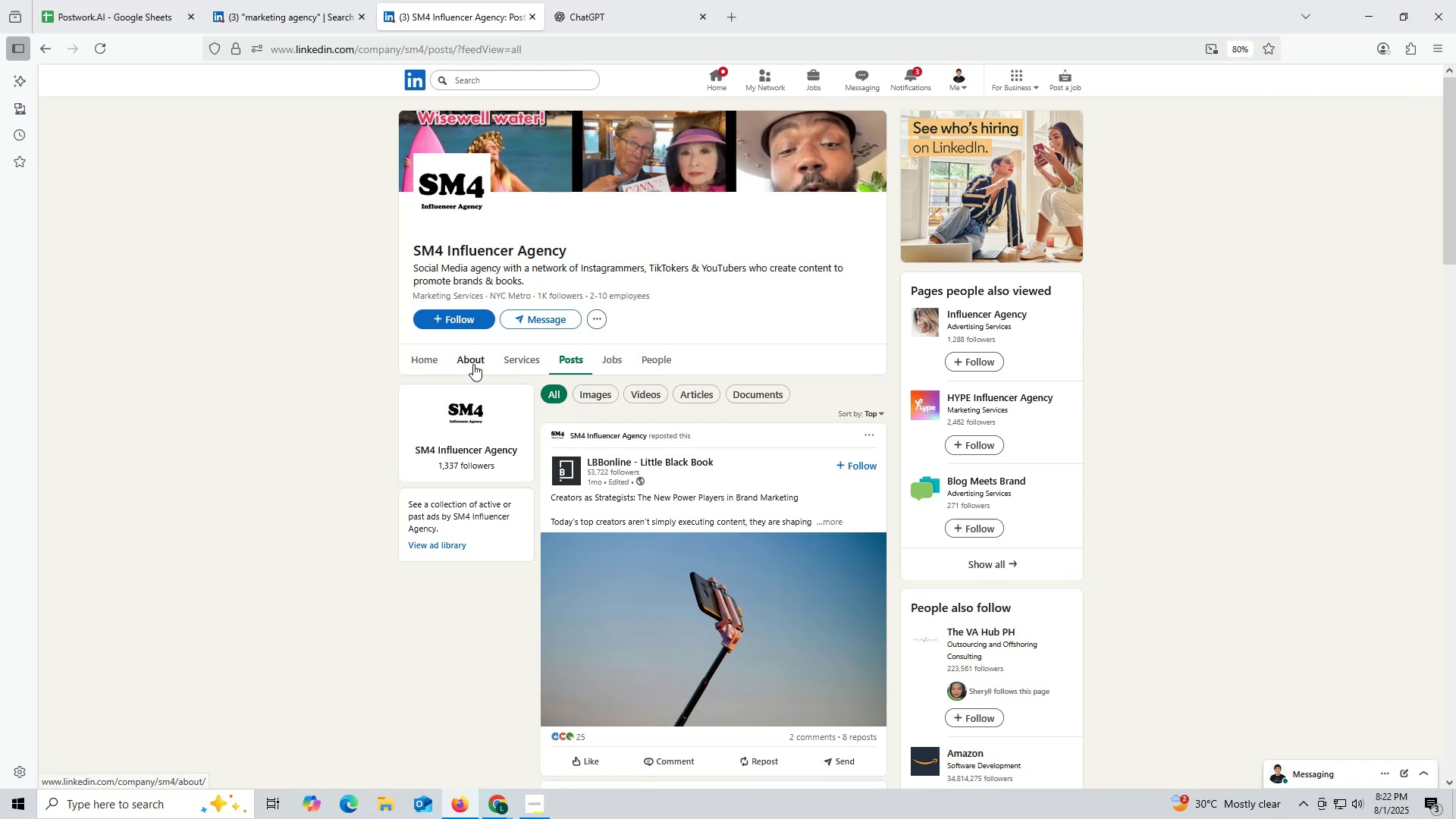 
left_click([474, 360])
 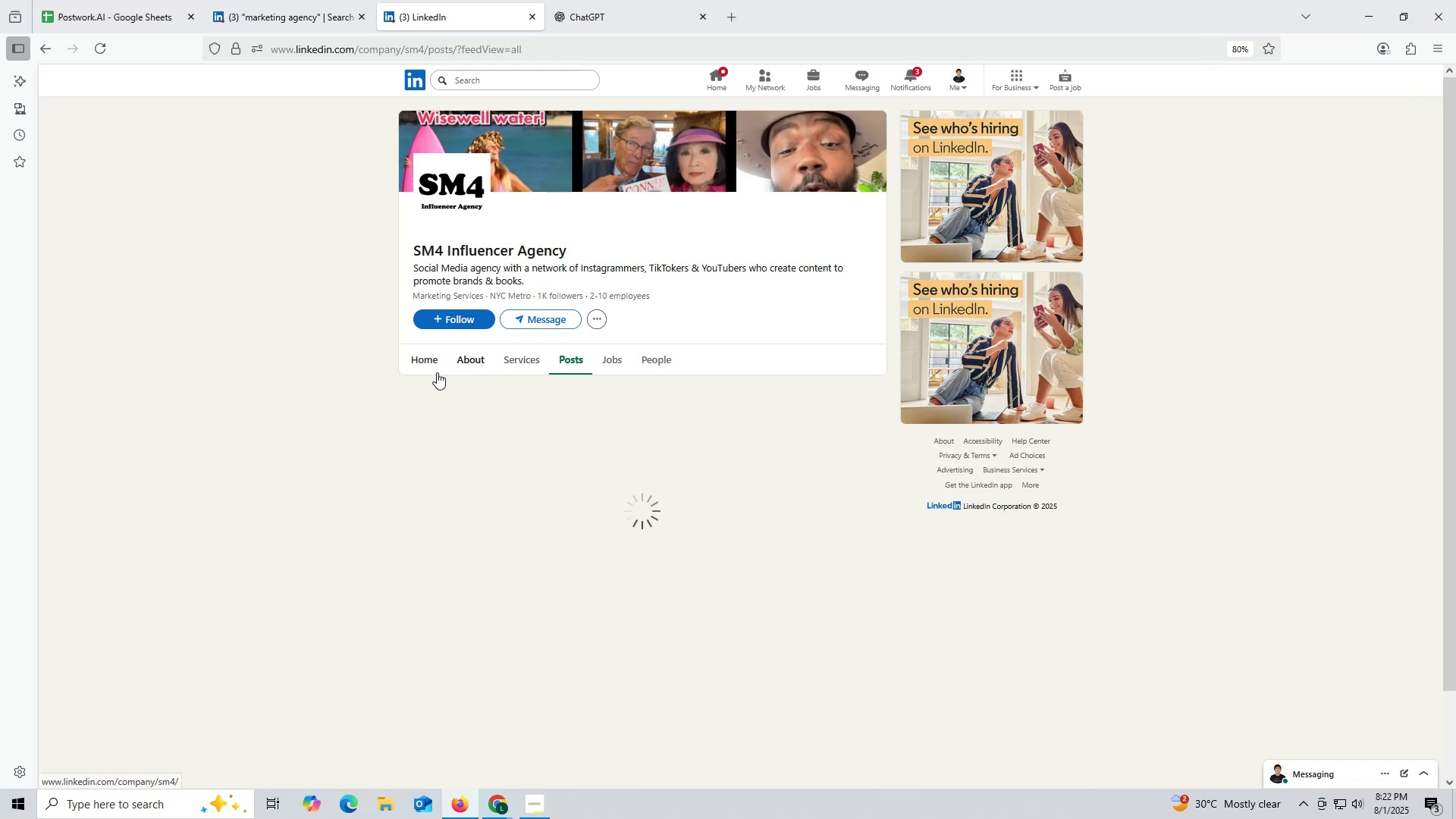 
scroll: coordinate [429, 387], scroll_direction: down, amount: 8.0
 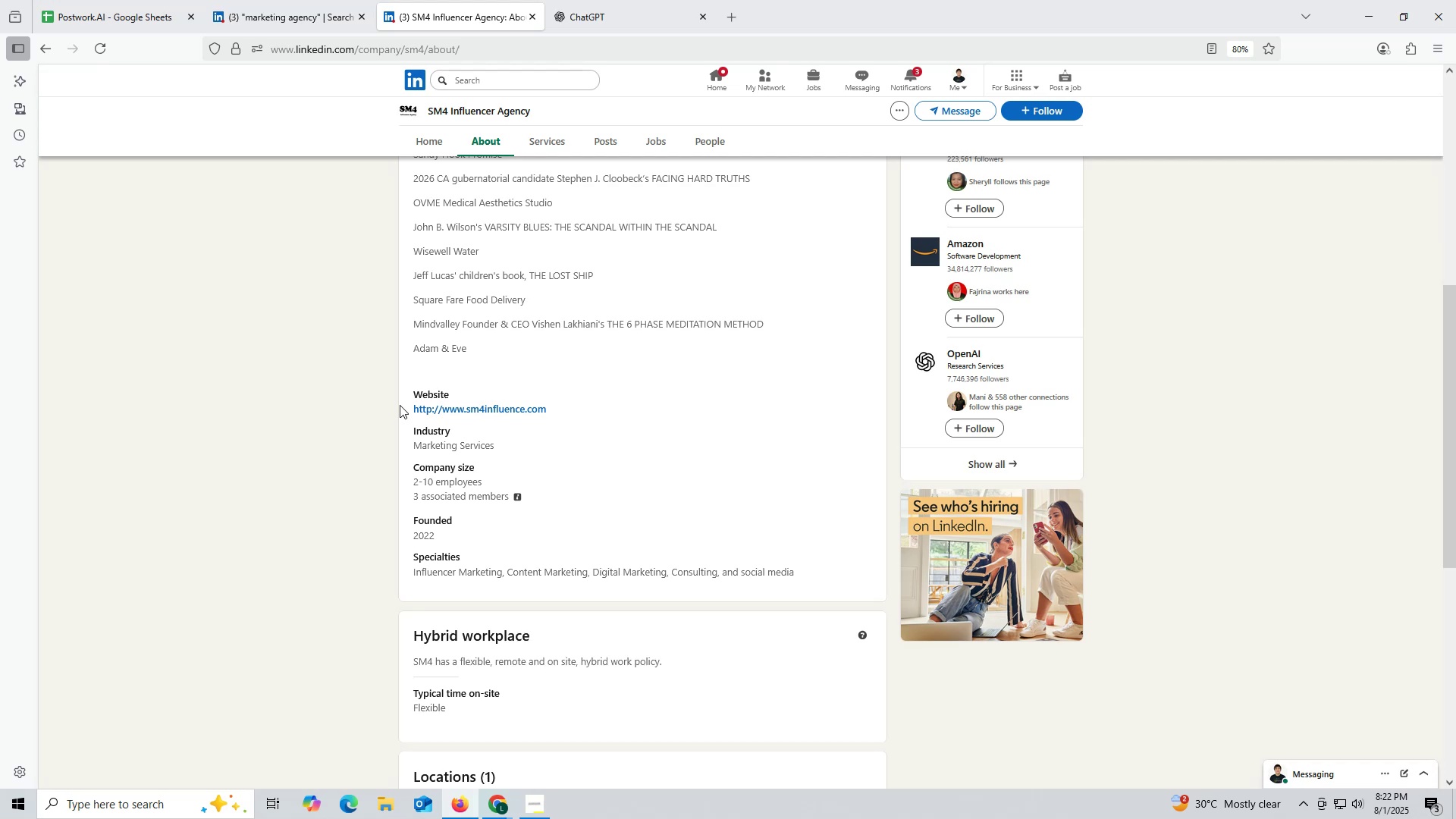 
wait(15.27)
 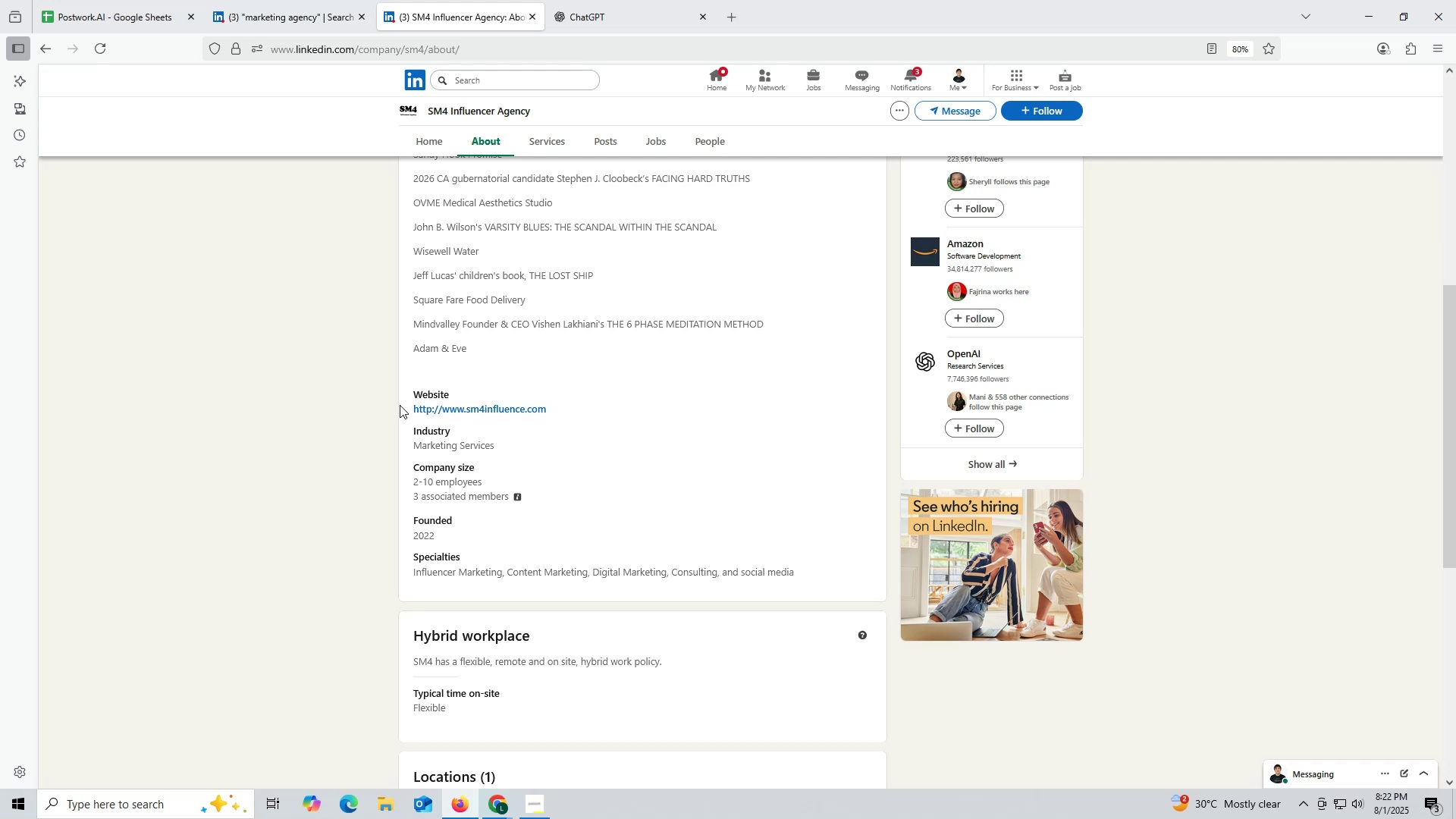 
left_click_drag(start_coordinate=[403, 411], to_coordinate=[552, 406])
 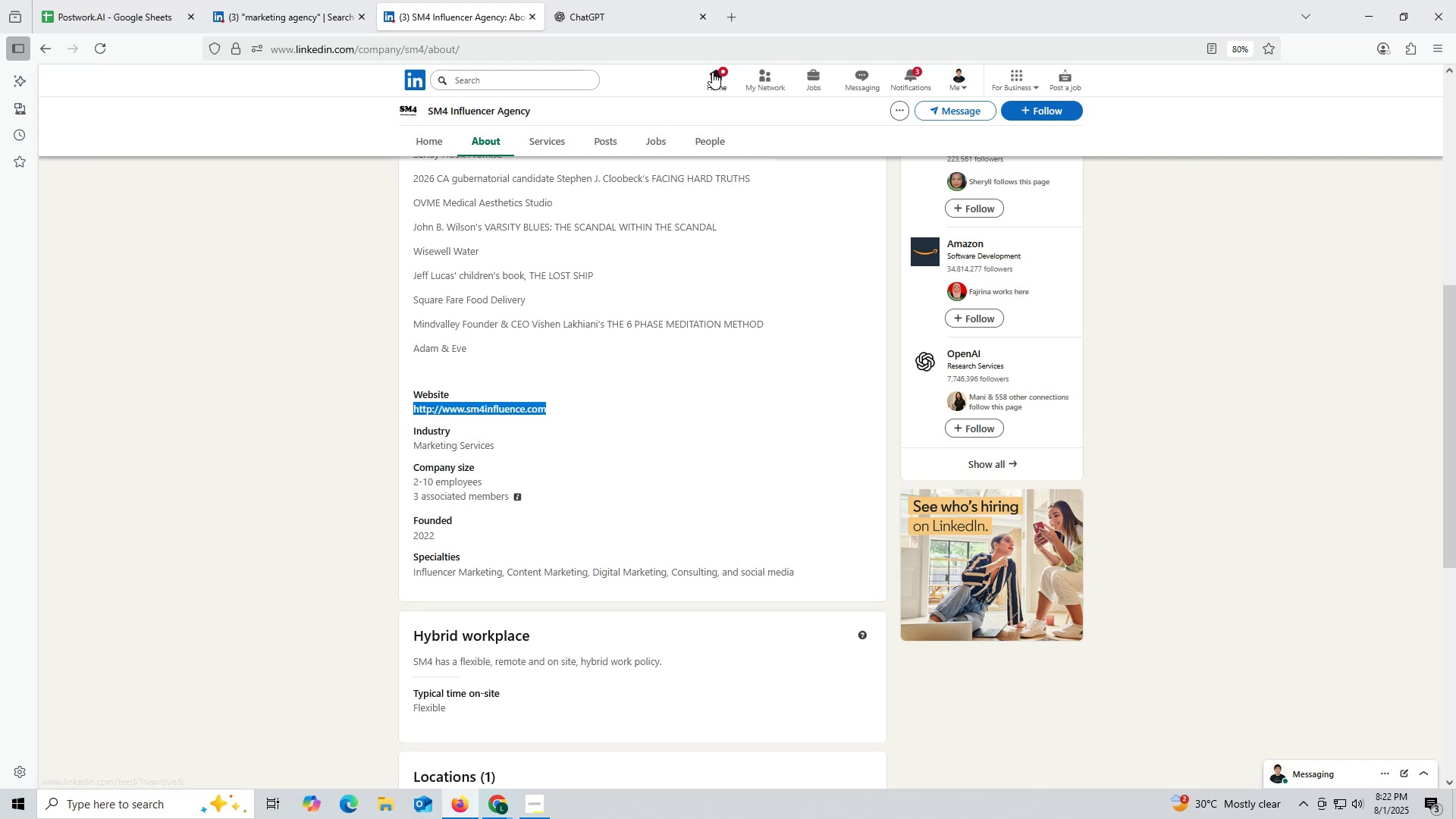 
key(Control+ControlLeft)
 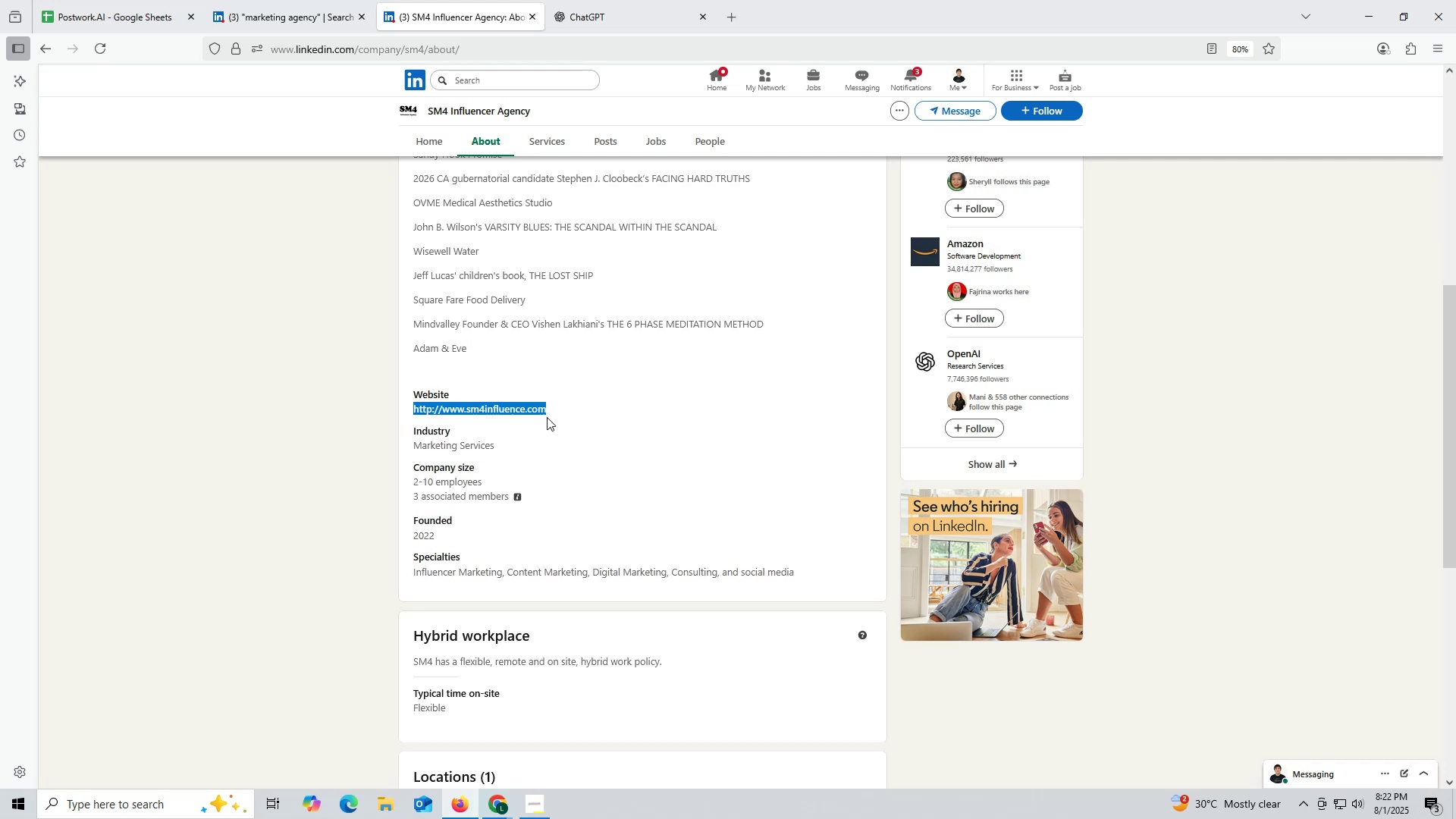 
key(Control+C)
 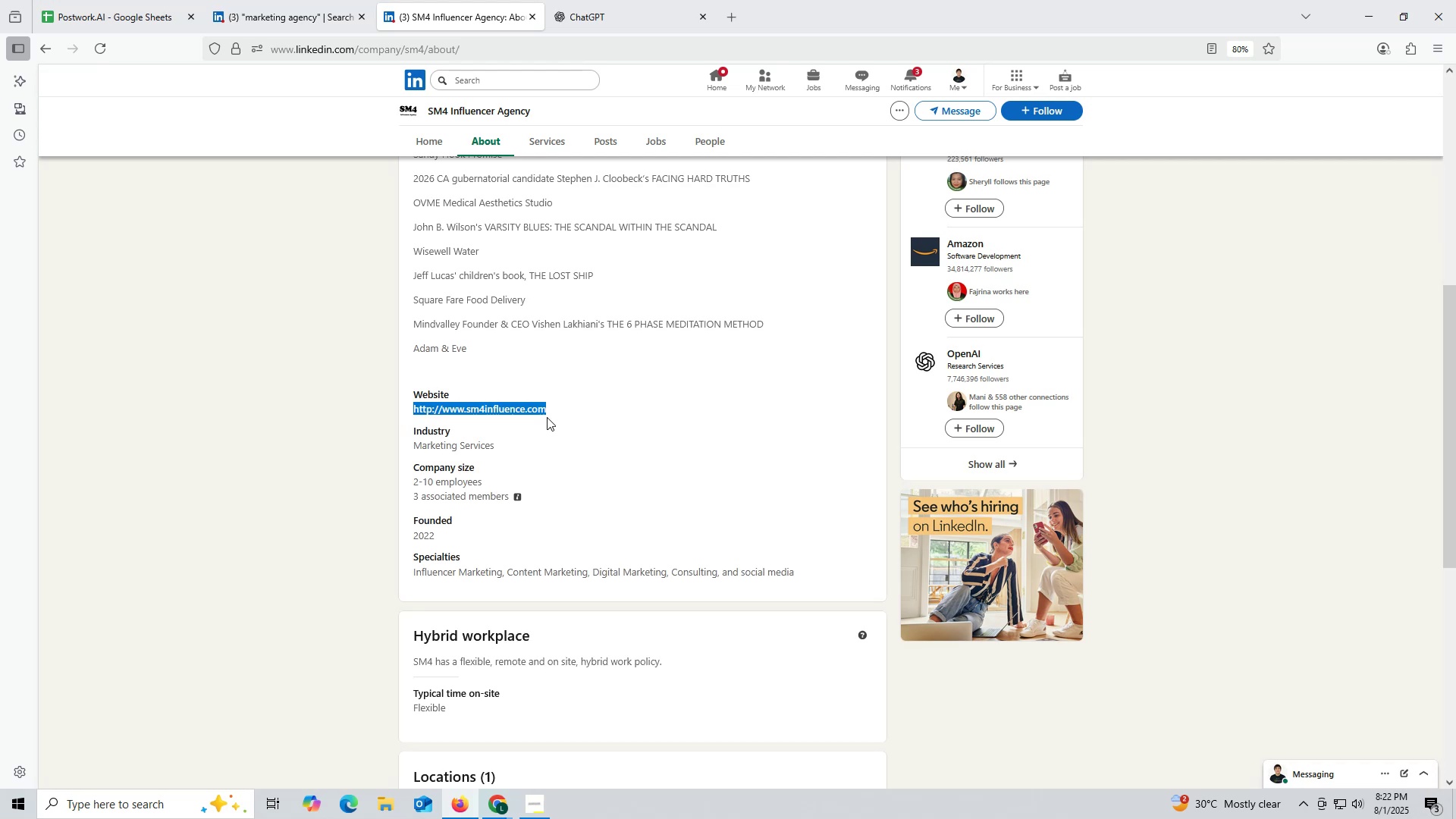 
key(Control+ControlLeft)
 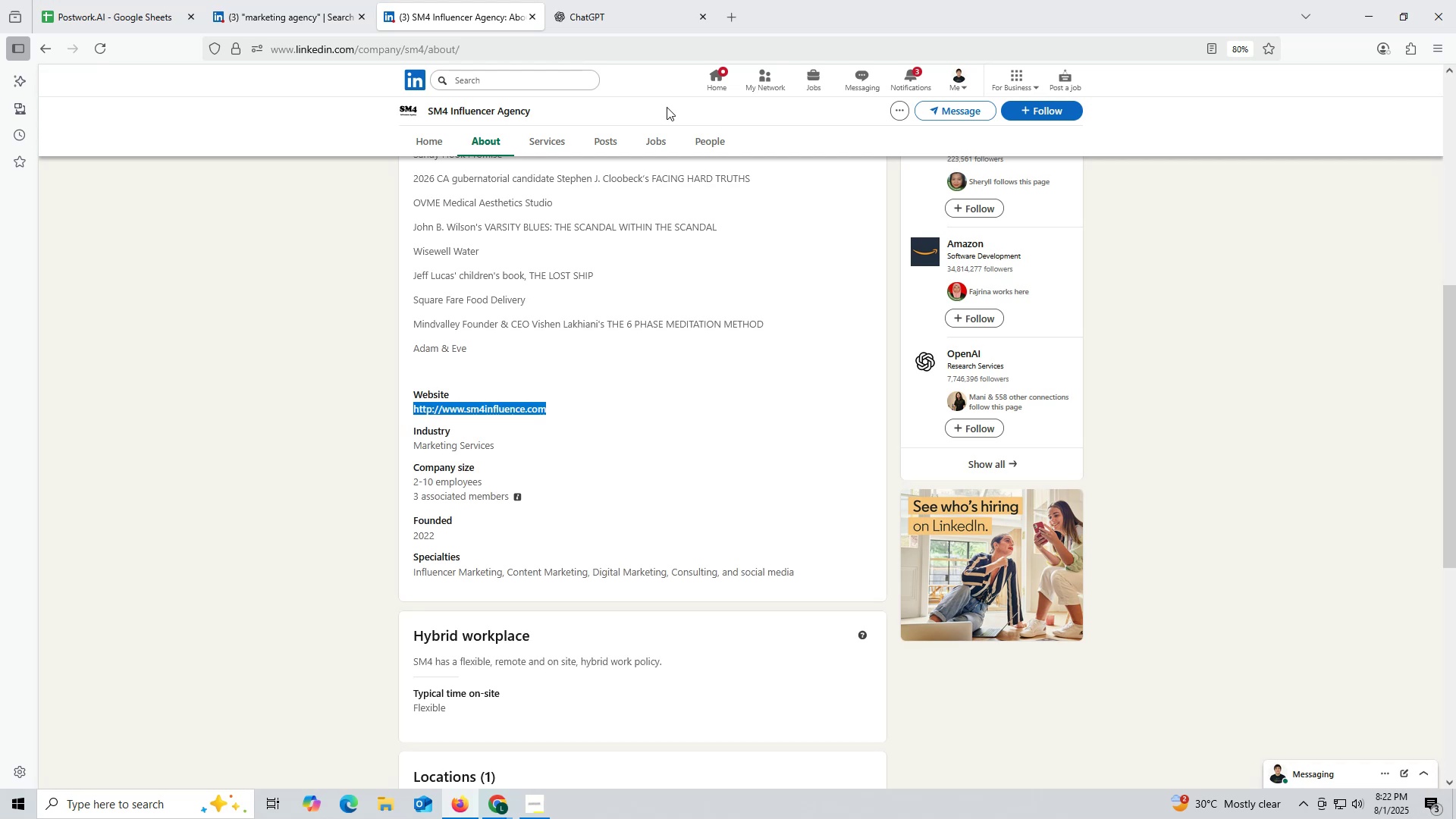 
key(Control+C)
 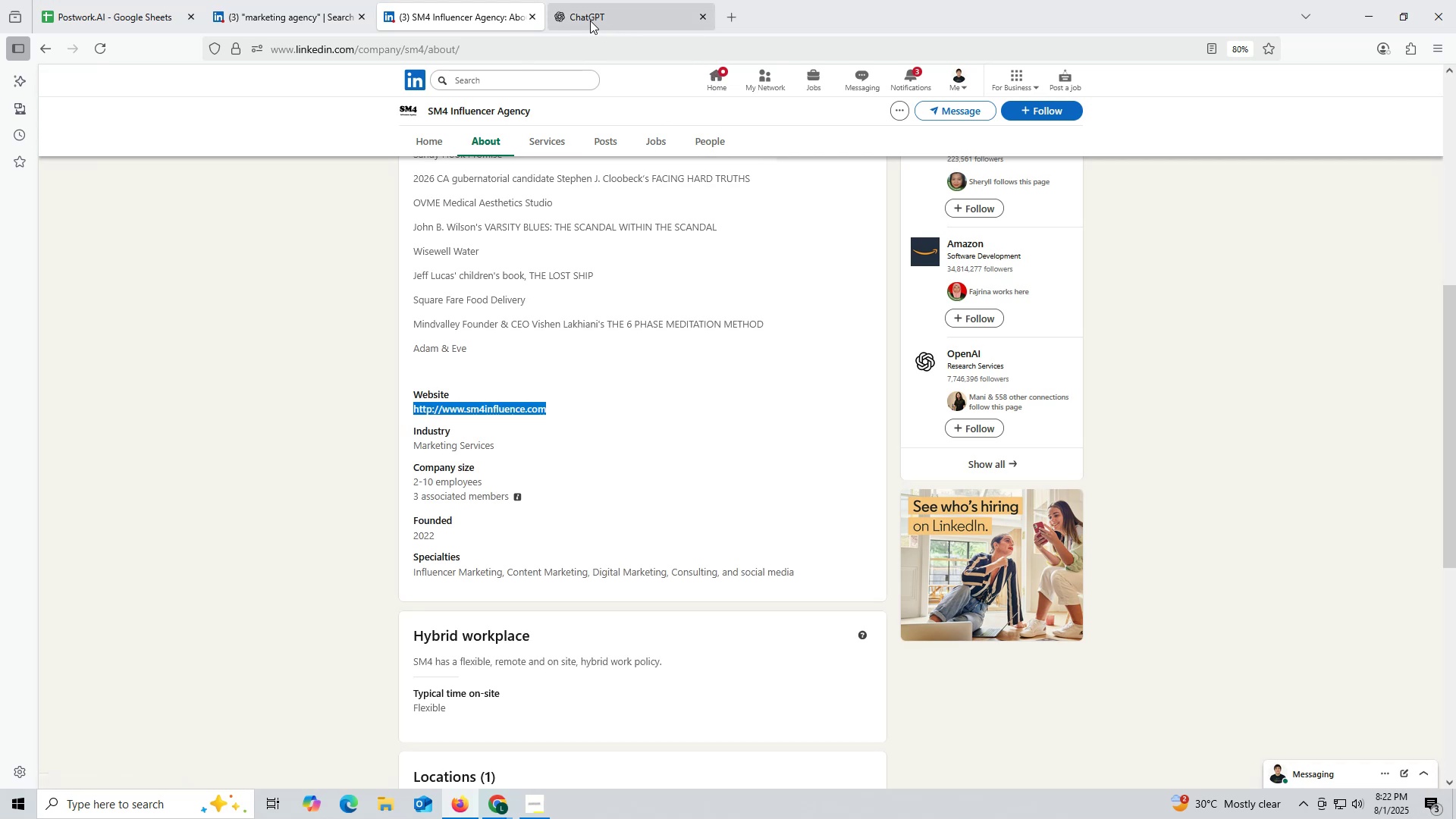 
left_click([590, 20])
 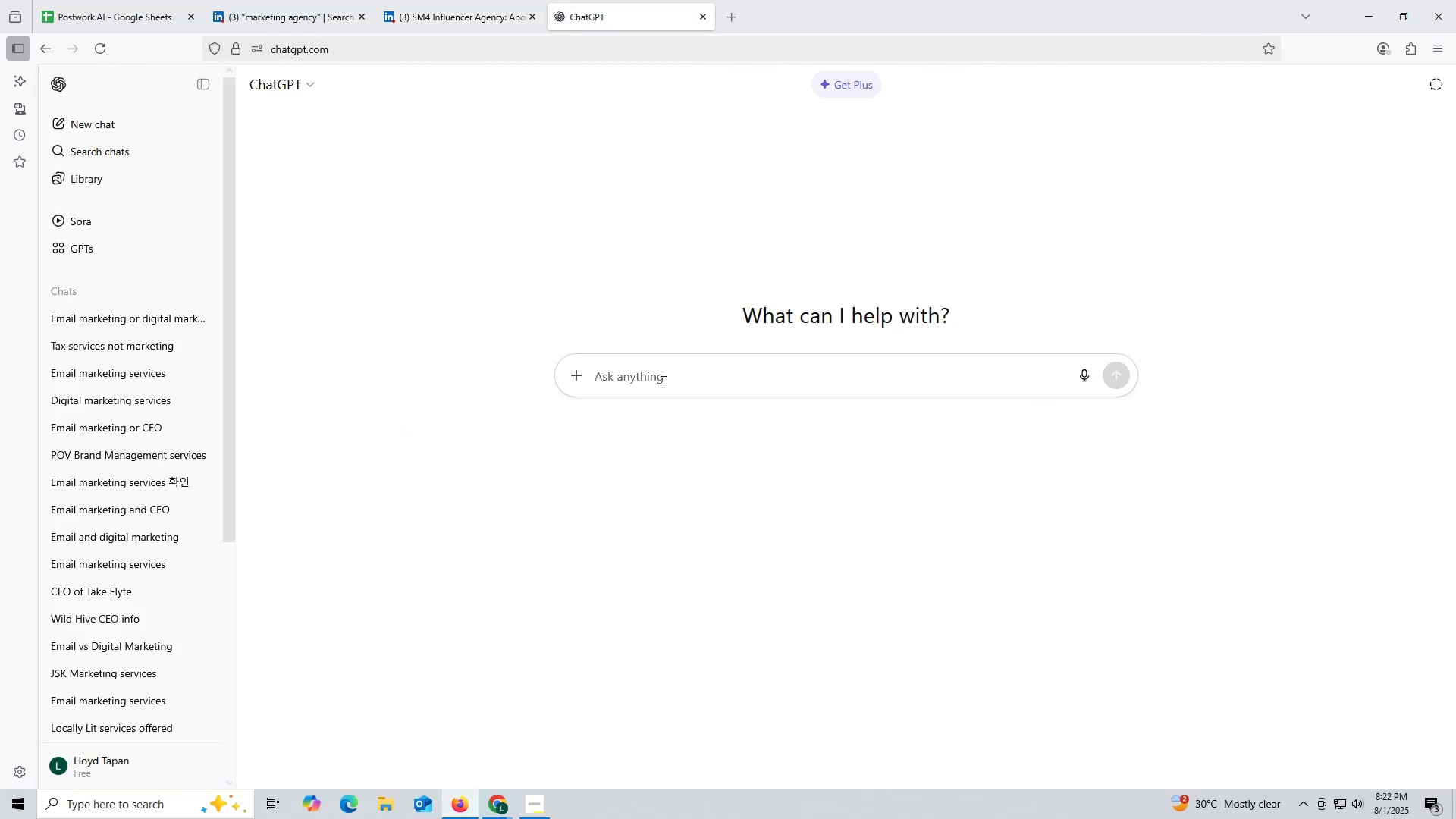 
left_click([662, 381])
 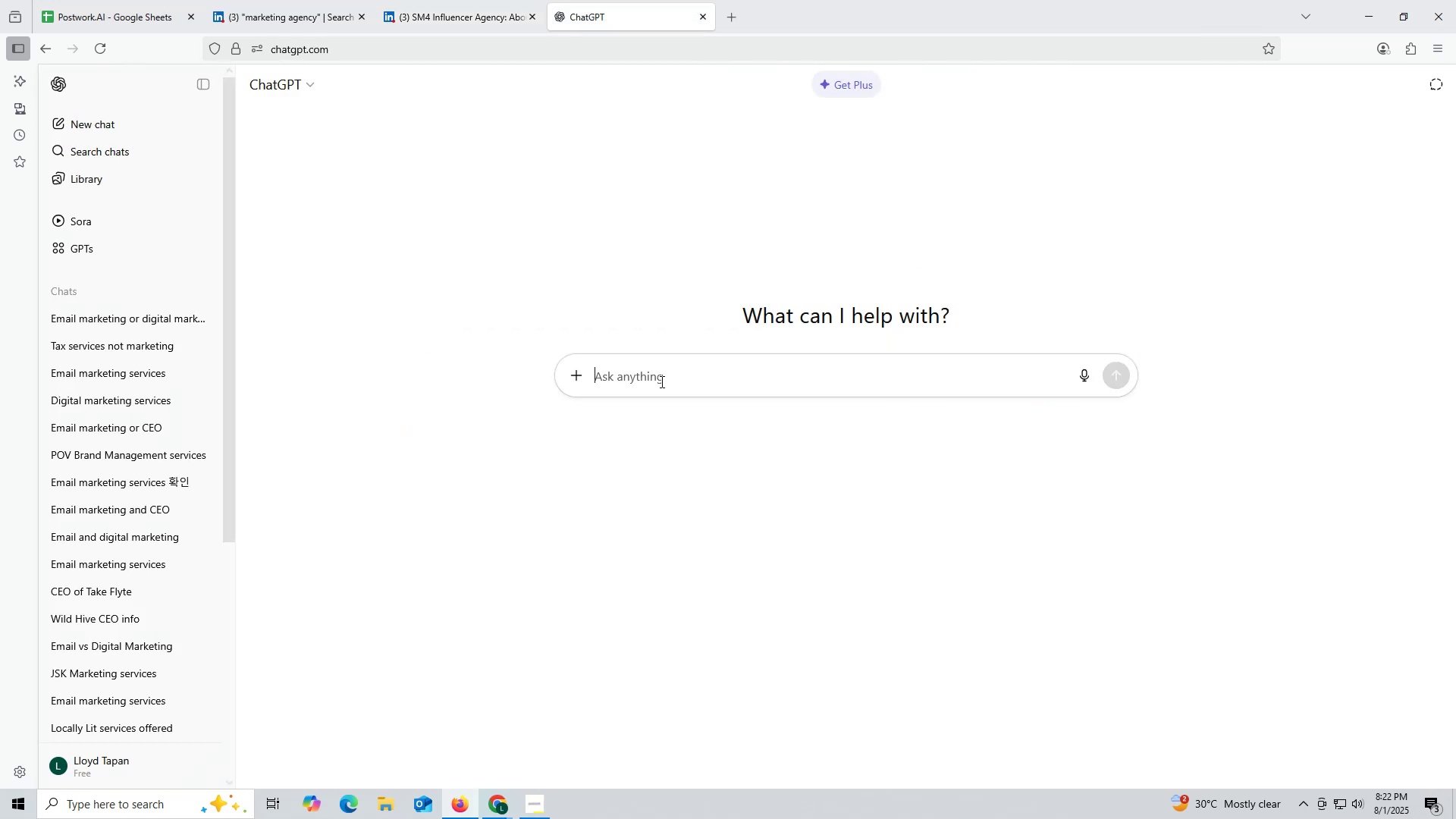 
key(Control+ControlLeft)
 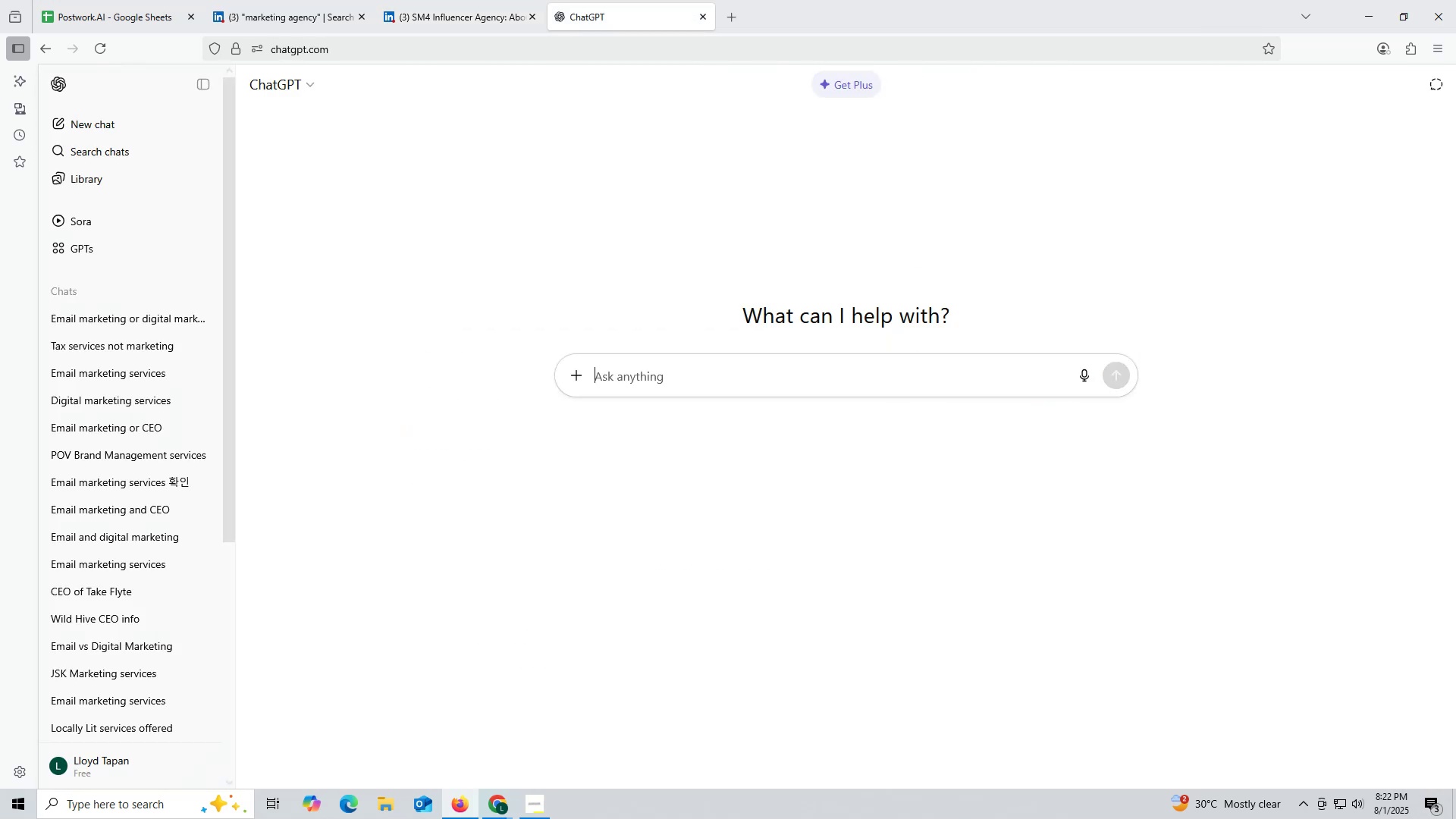 
key(Control+V)
 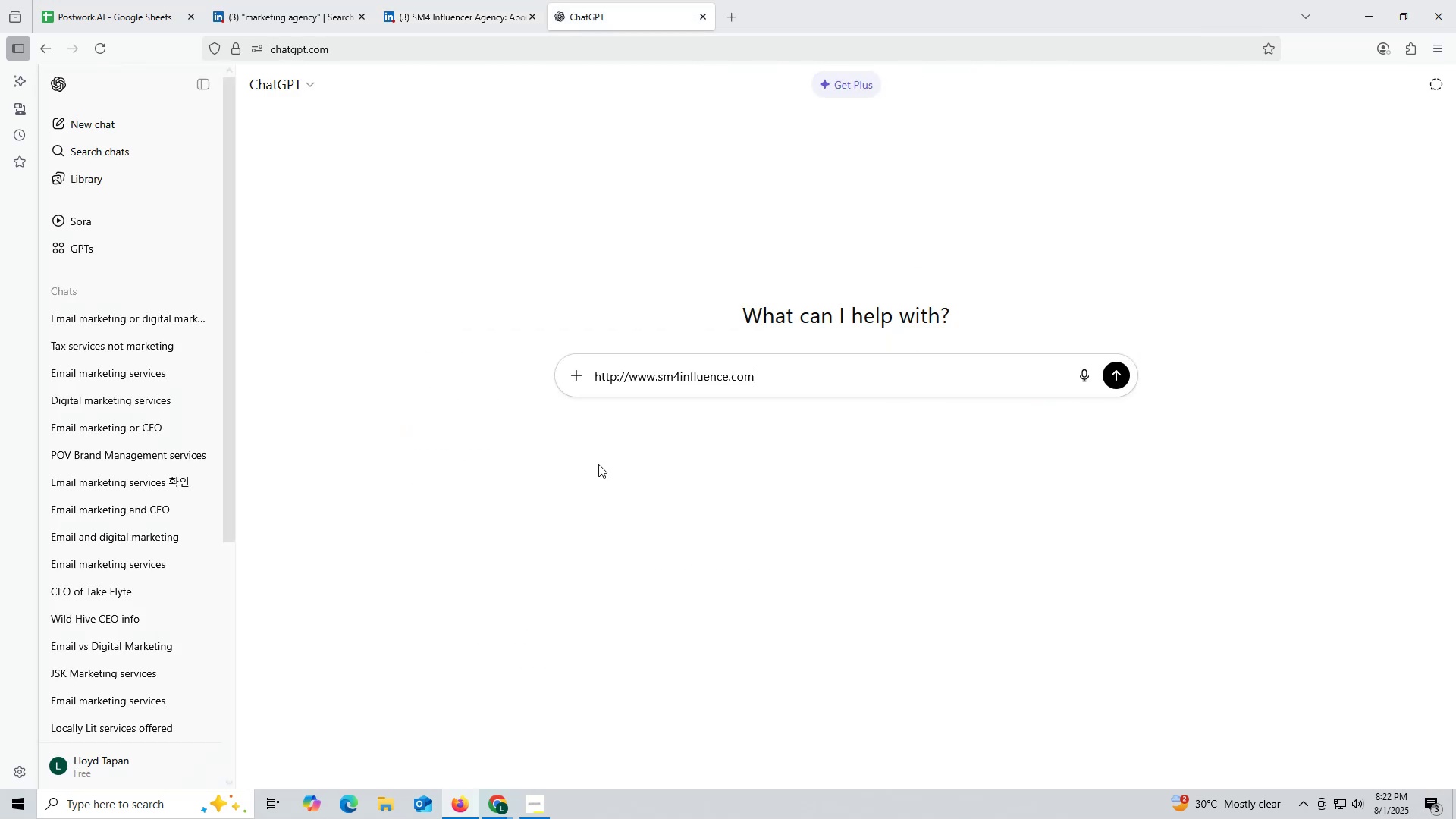 
key(Space)
 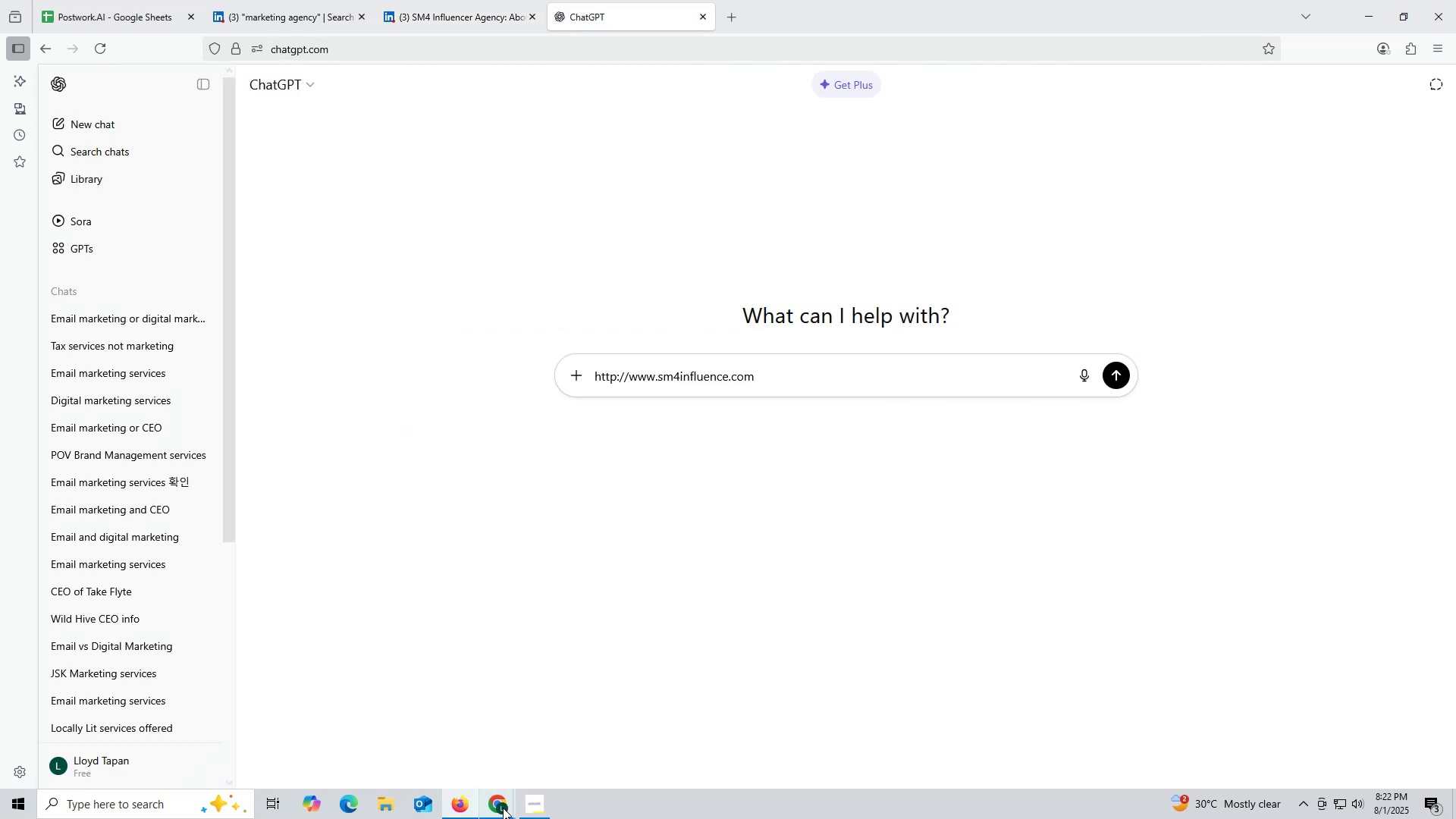 
left_click([500, 810])
 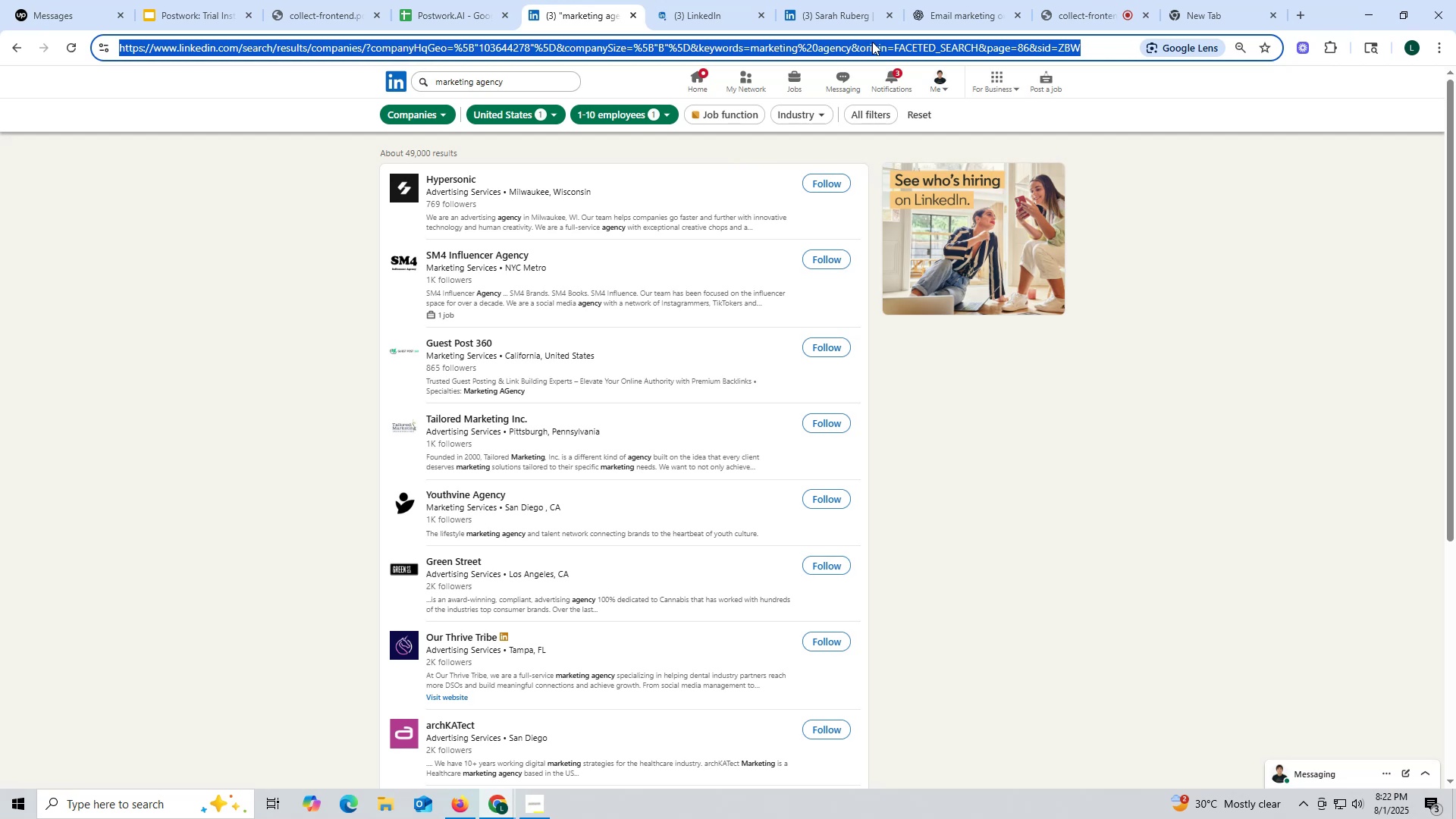 
left_click([962, 18])
 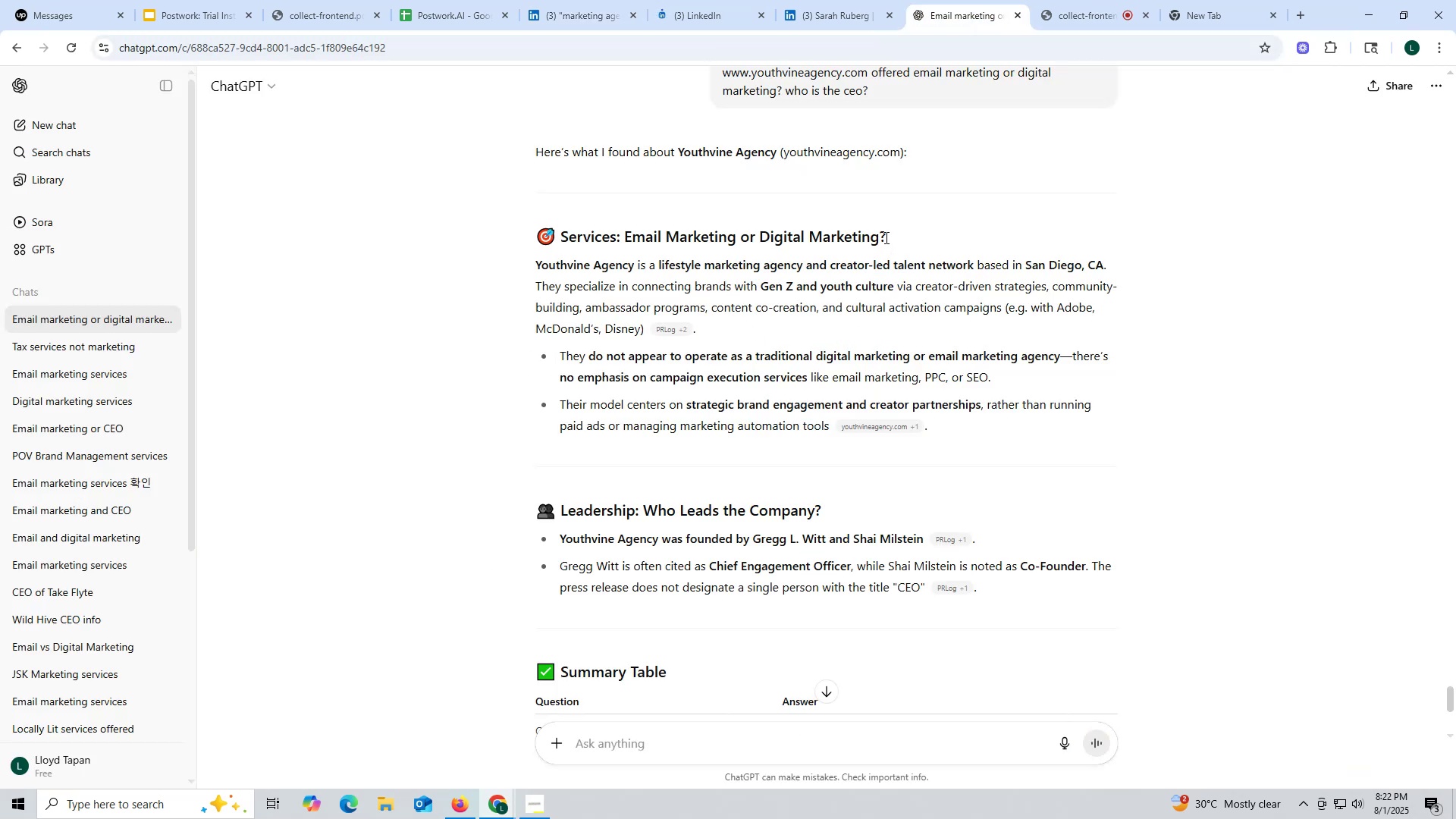 
scroll: coordinate [886, 244], scroll_direction: up, amount: 2.0
 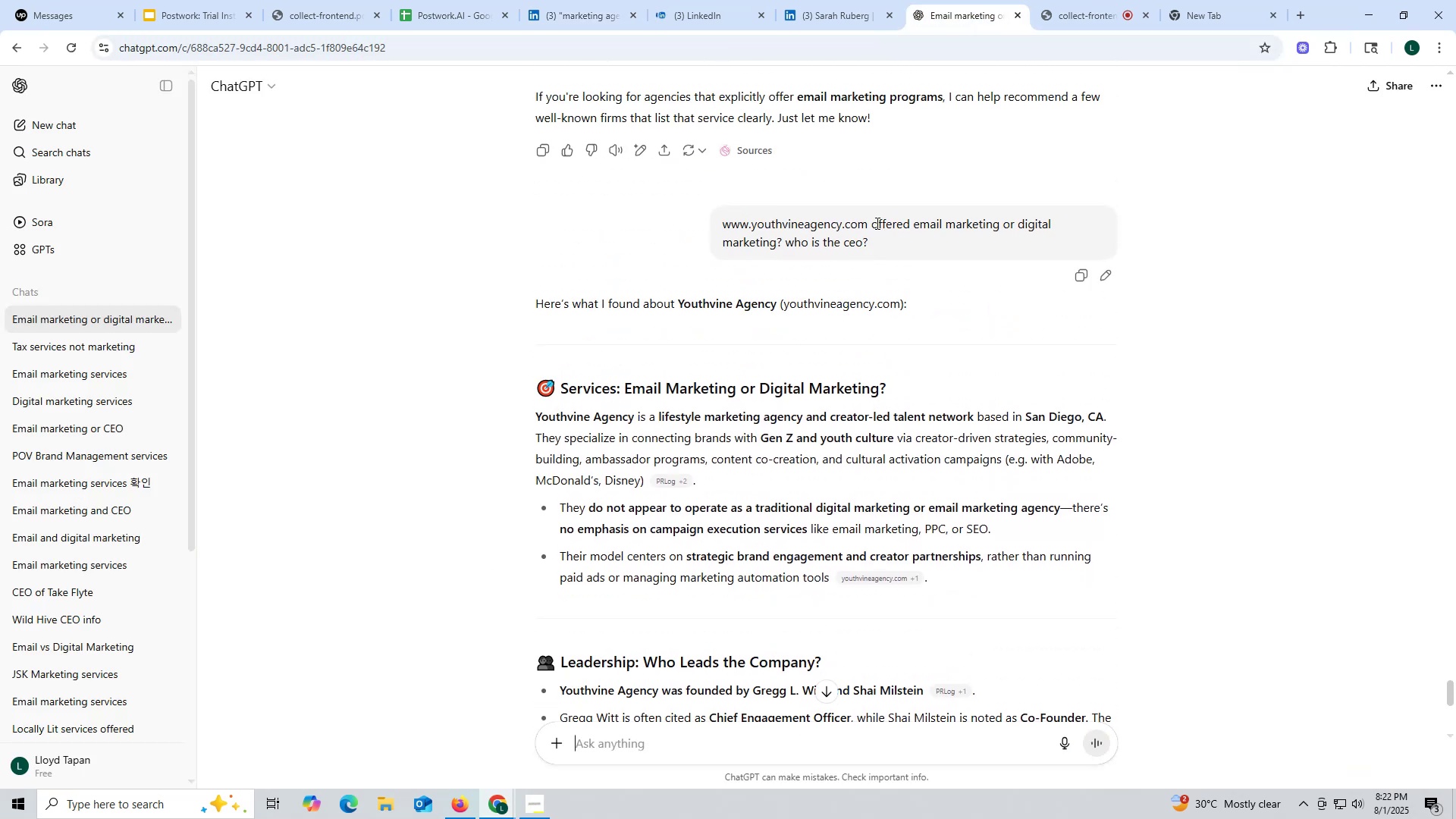 
left_click_drag(start_coordinate=[873, 218], to_coordinate=[898, 234])
 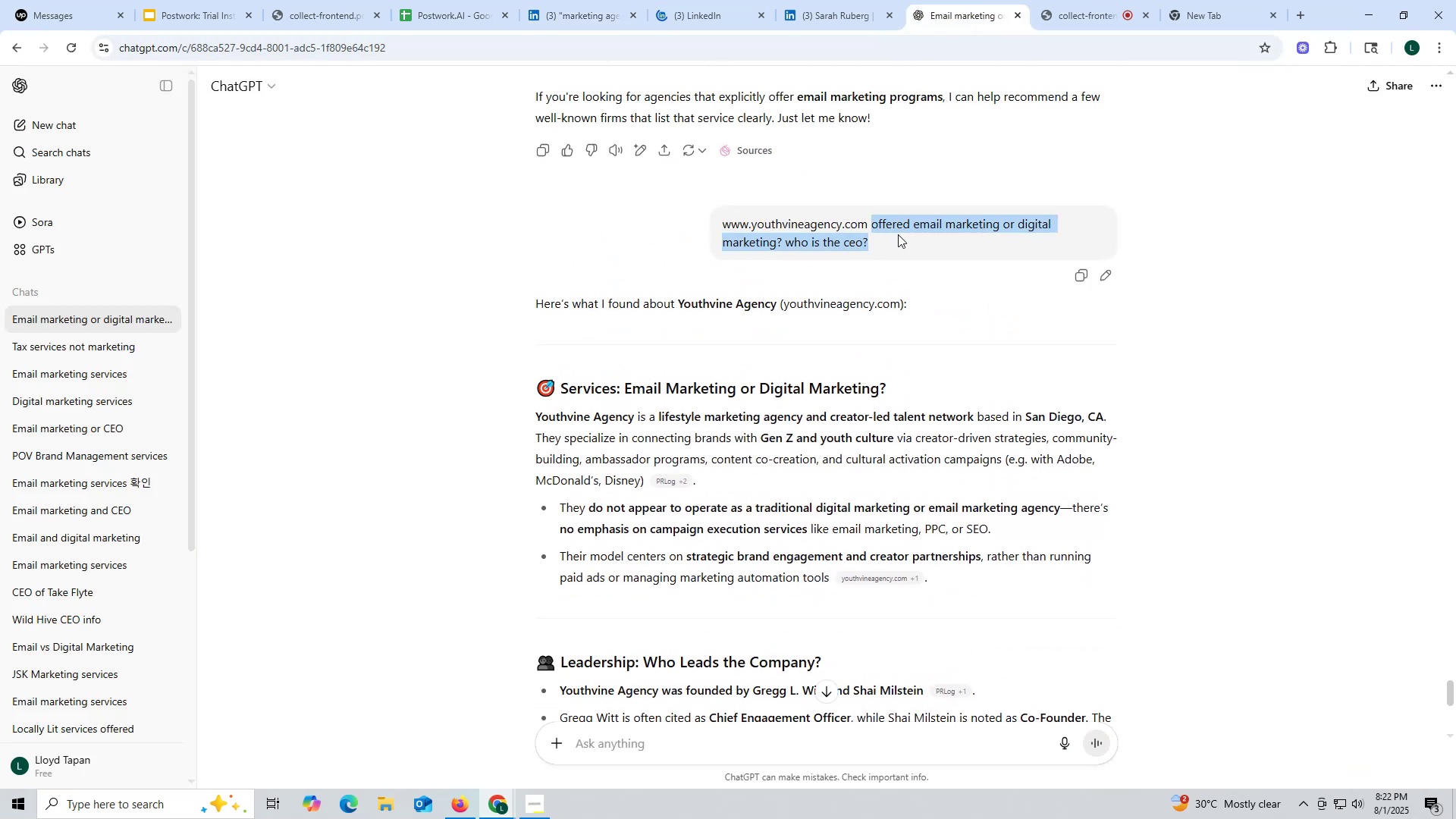 
key(Control+ControlLeft)
 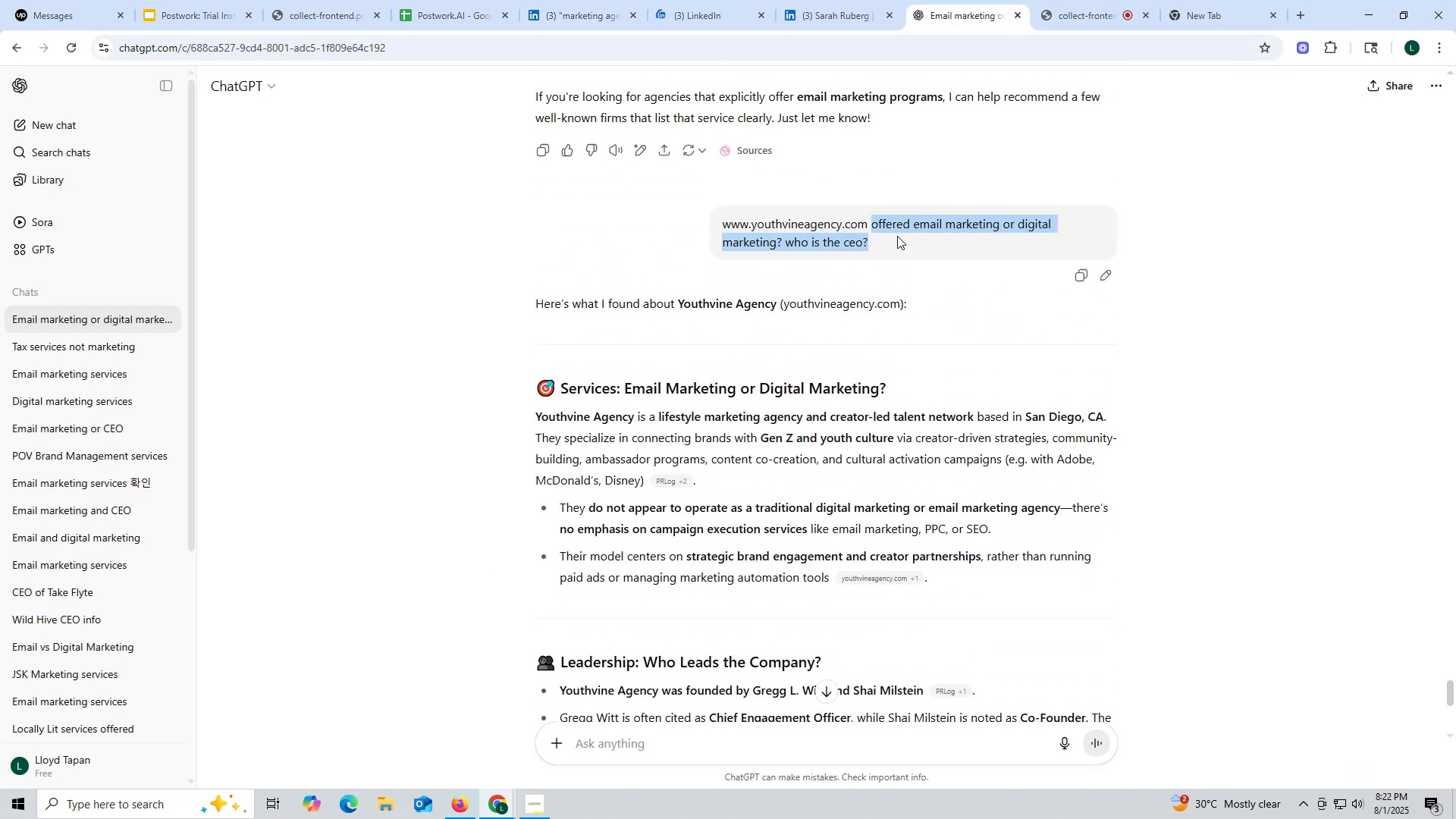 
key(Control+C)
 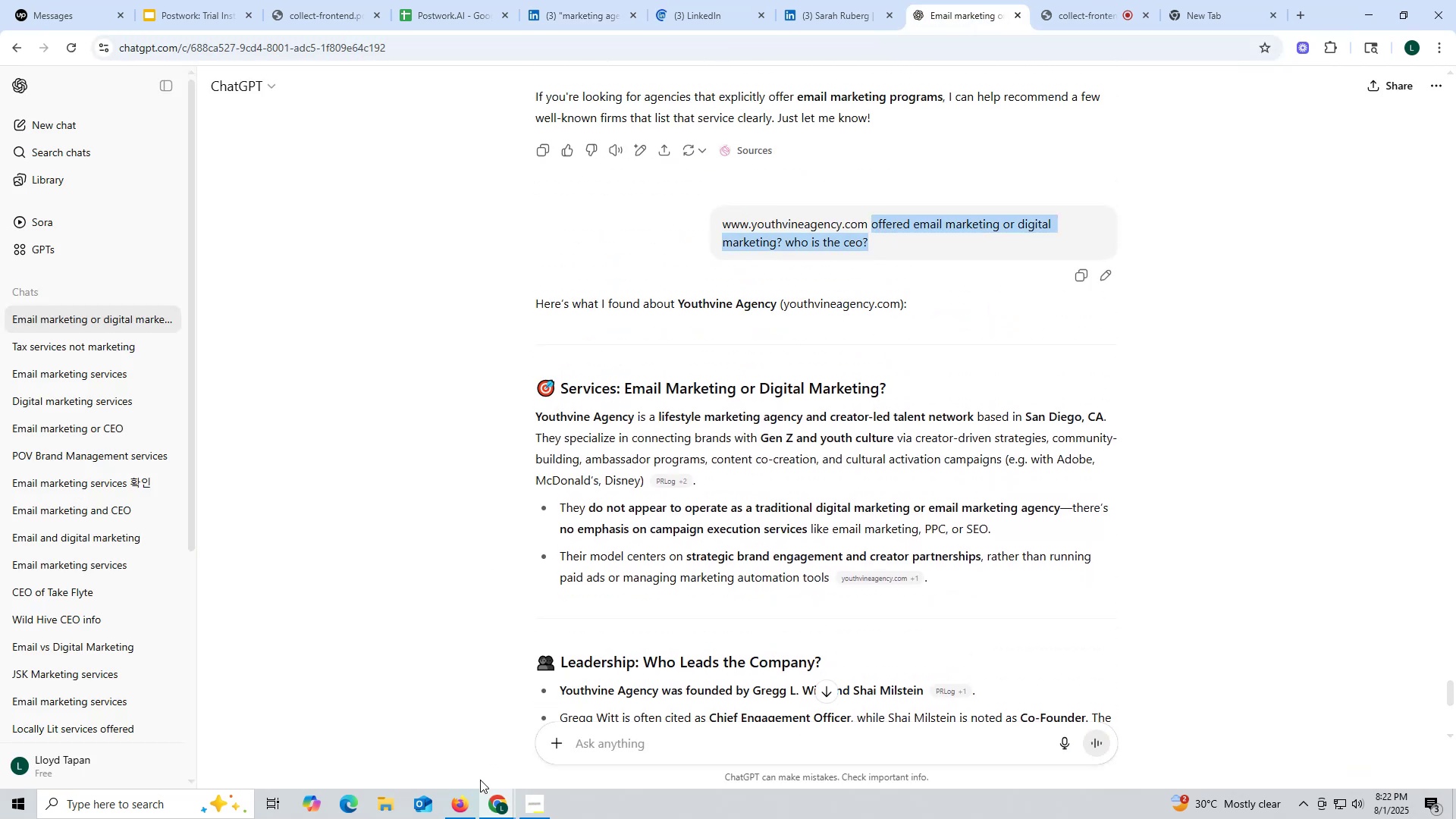 
left_click_drag(start_coordinate=[457, 805], to_coordinate=[460, 818])
 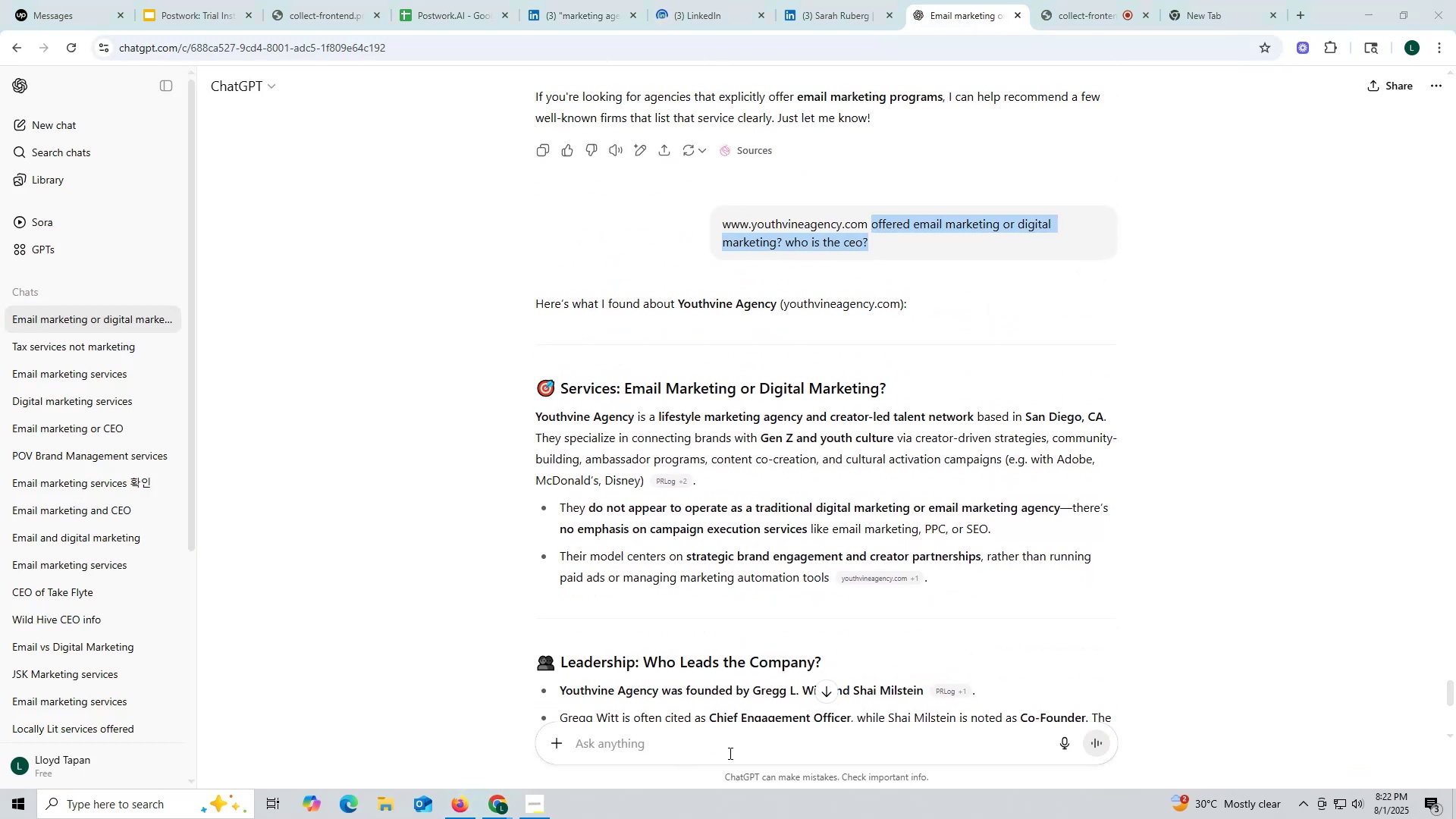 
key(Control+ControlLeft)
 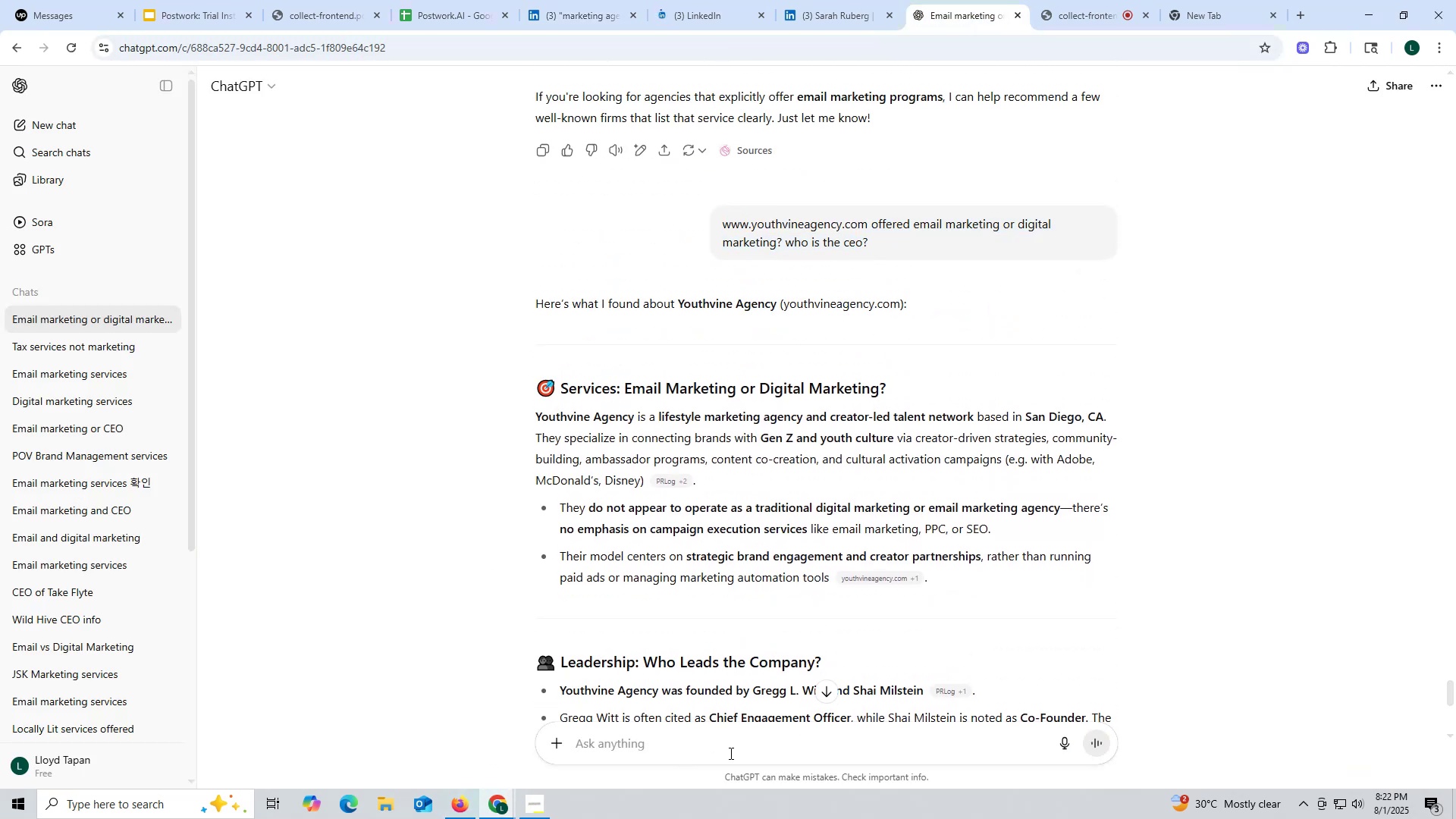 
key(Control+V)
 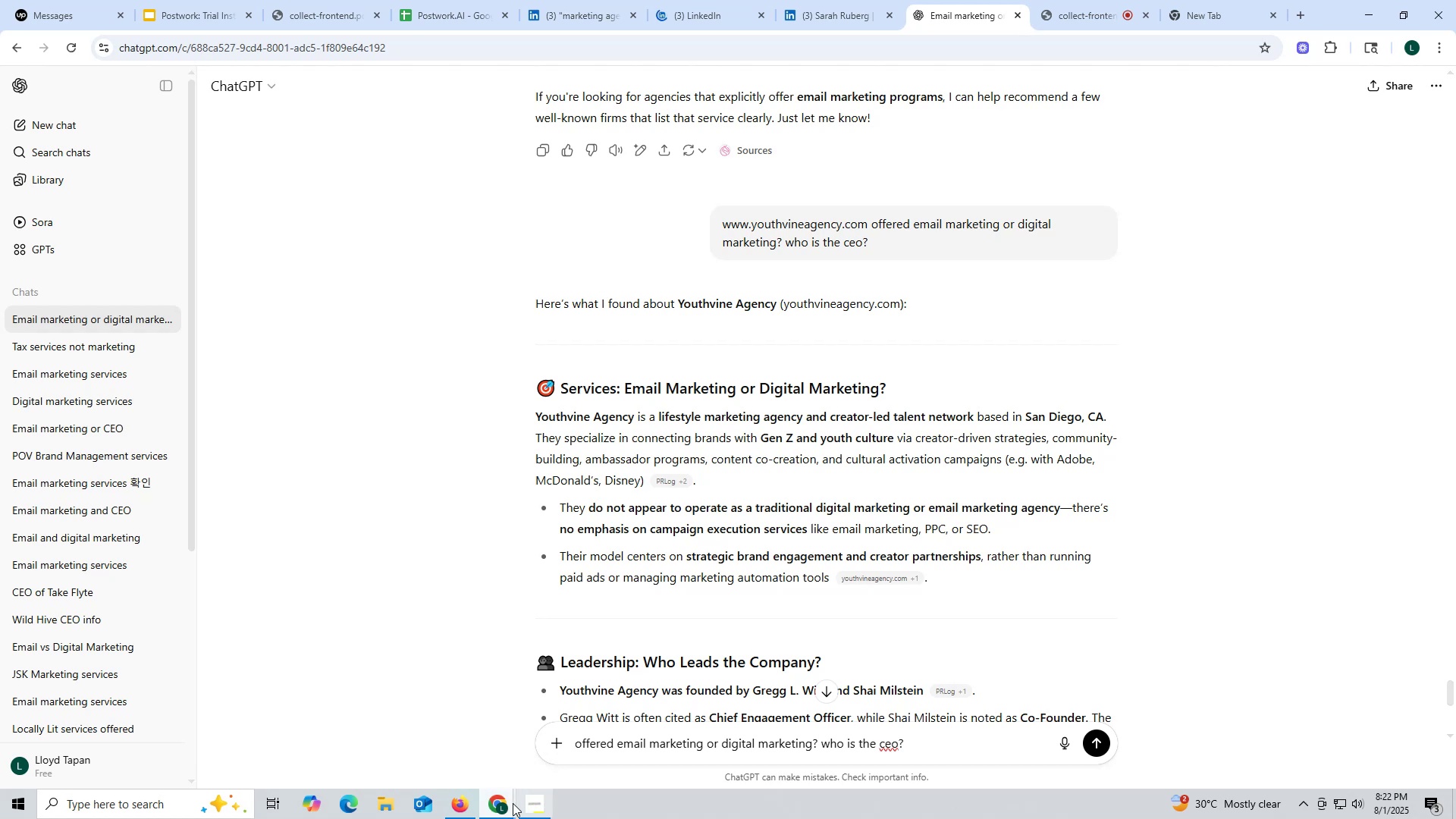 
left_click([465, 811])
 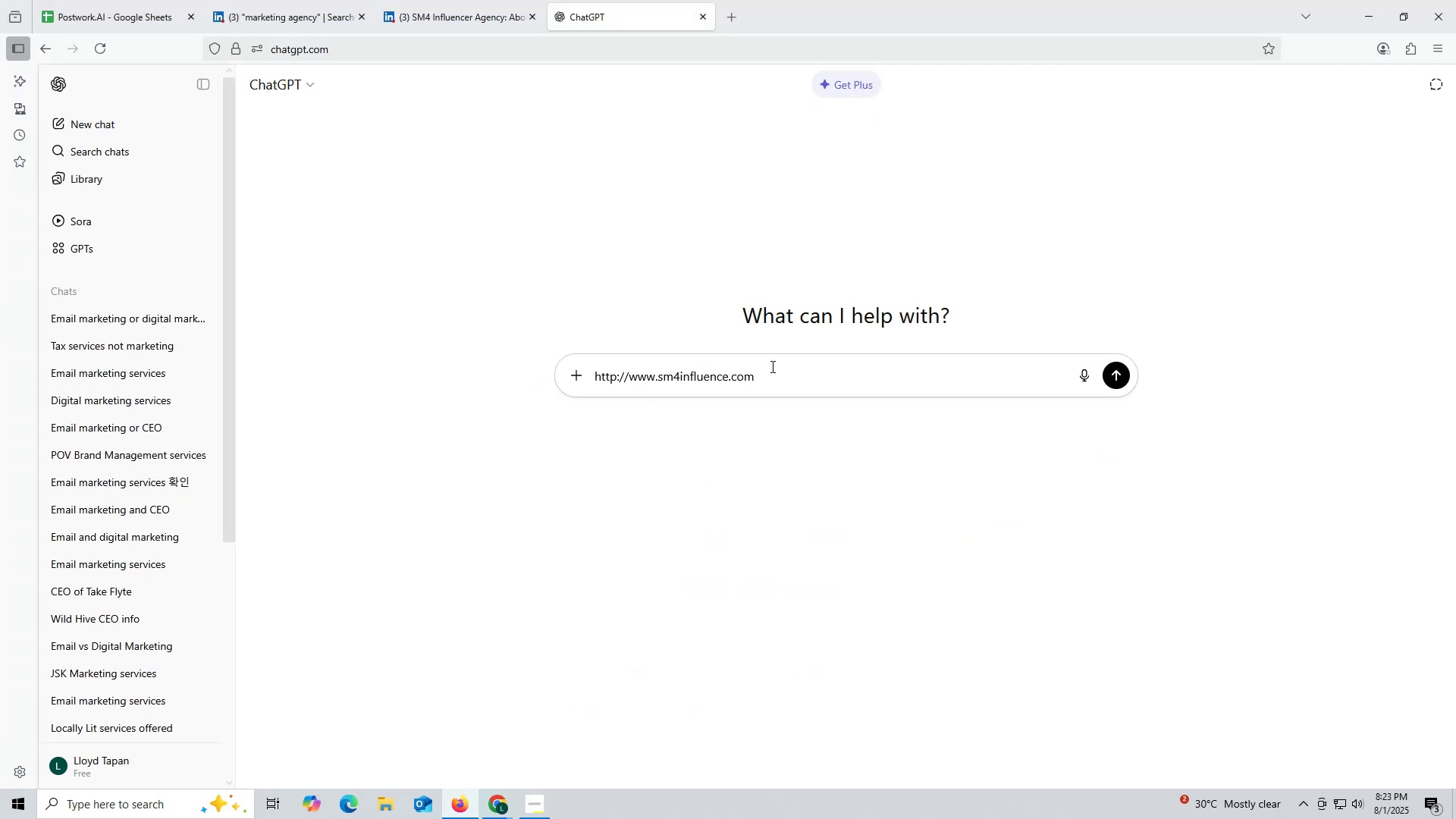 
key(Space)
 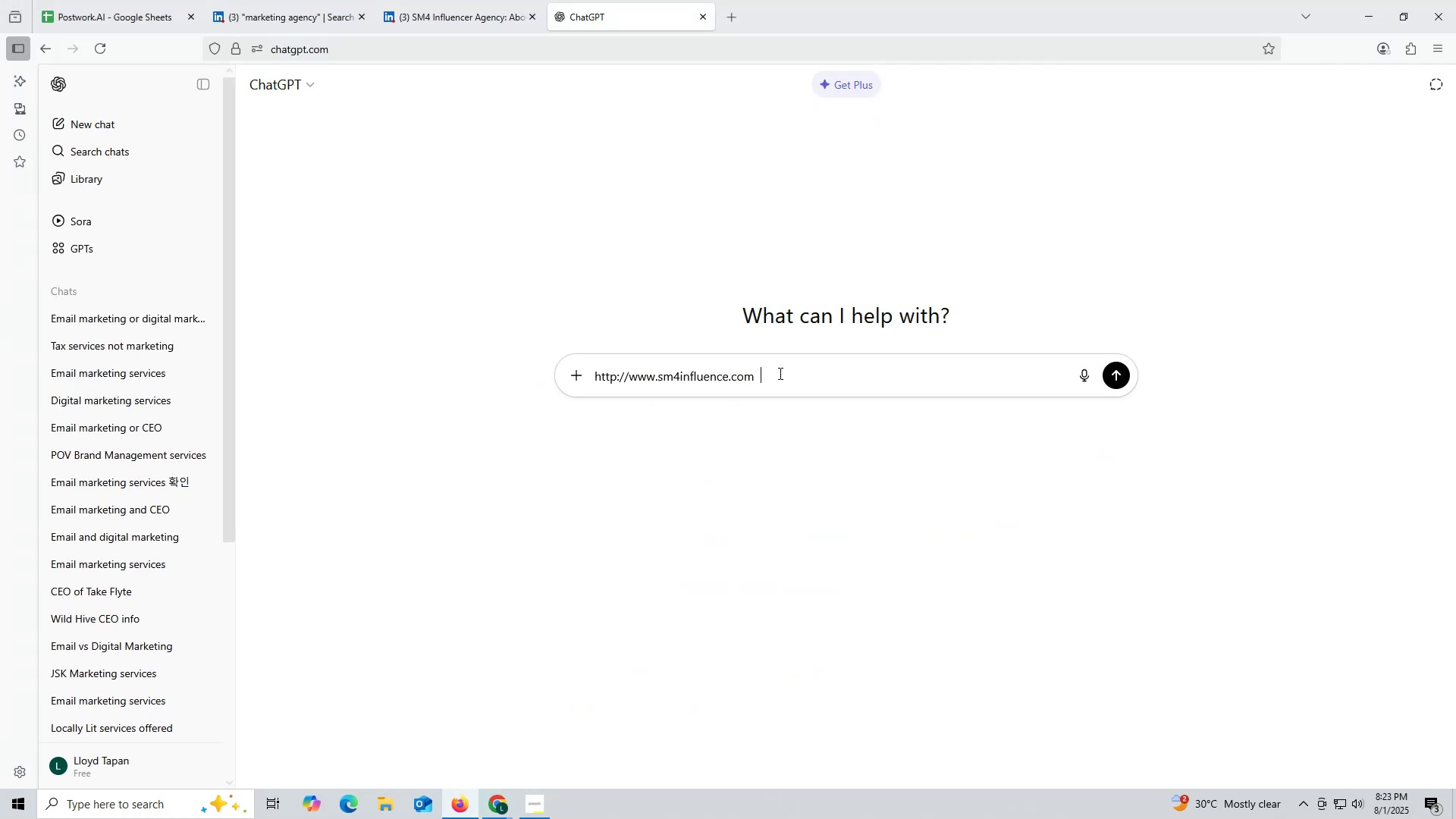 
key(Control+ControlLeft)
 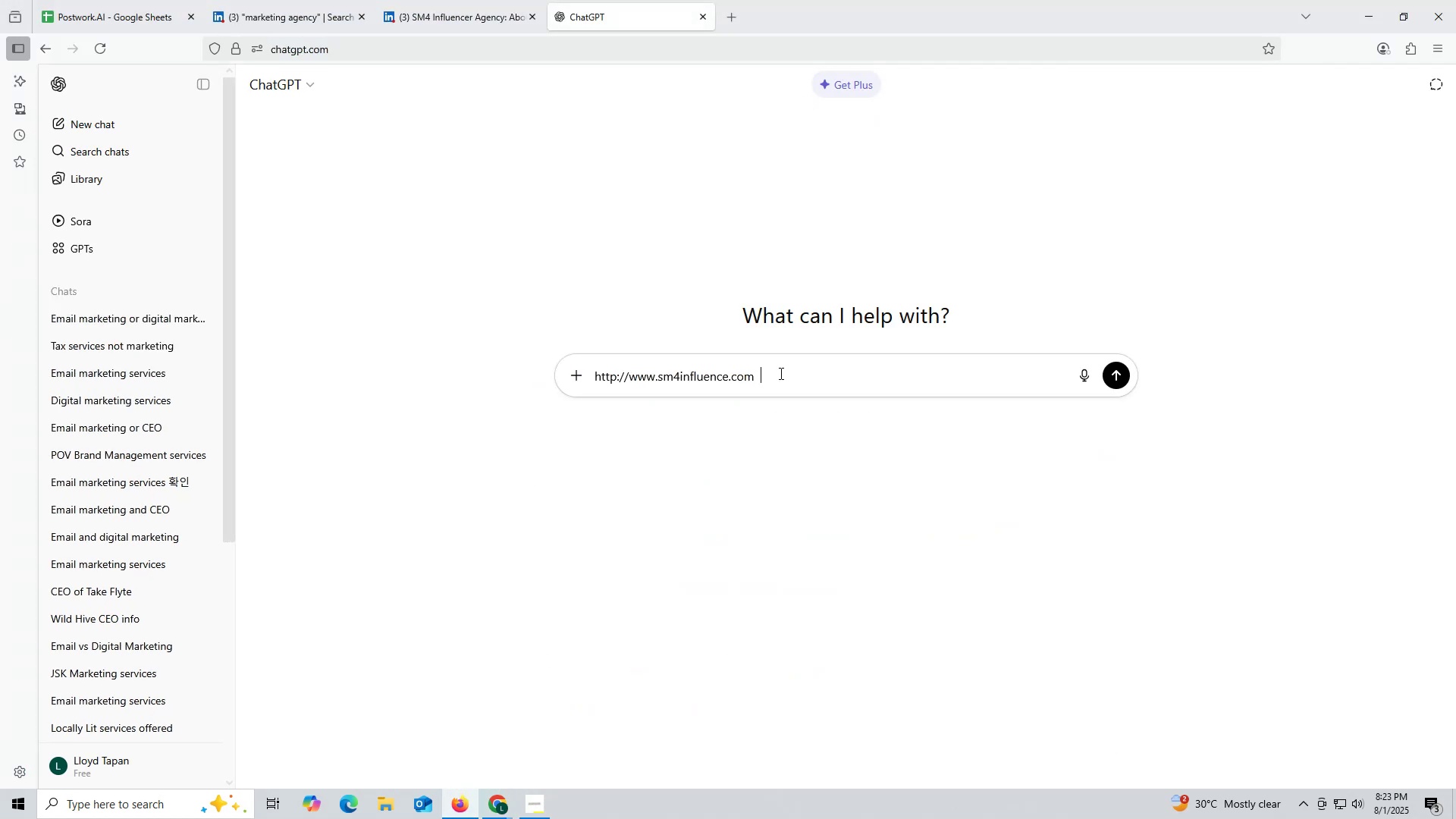 
key(Control+V)
 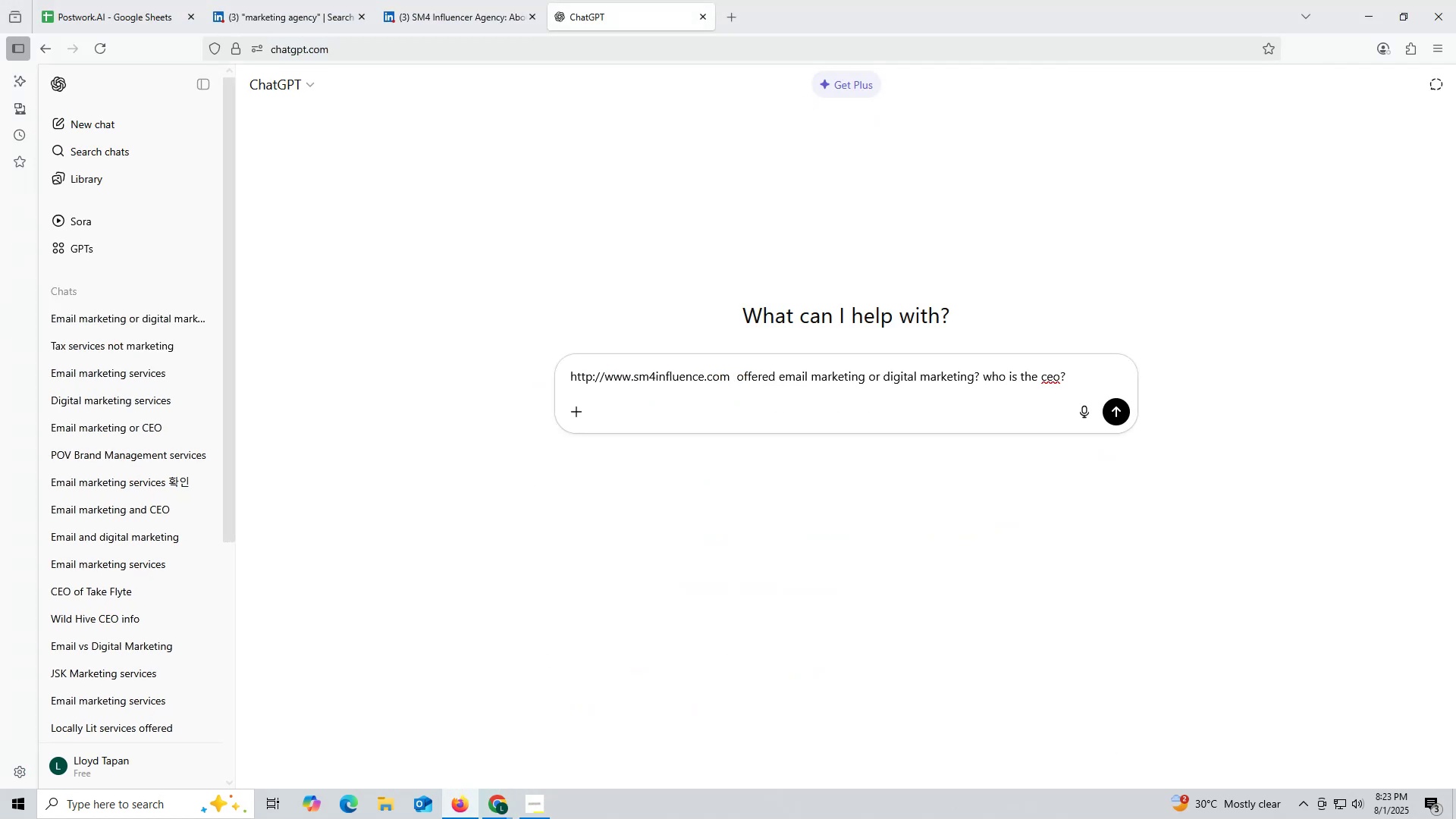 
key(Enter)
 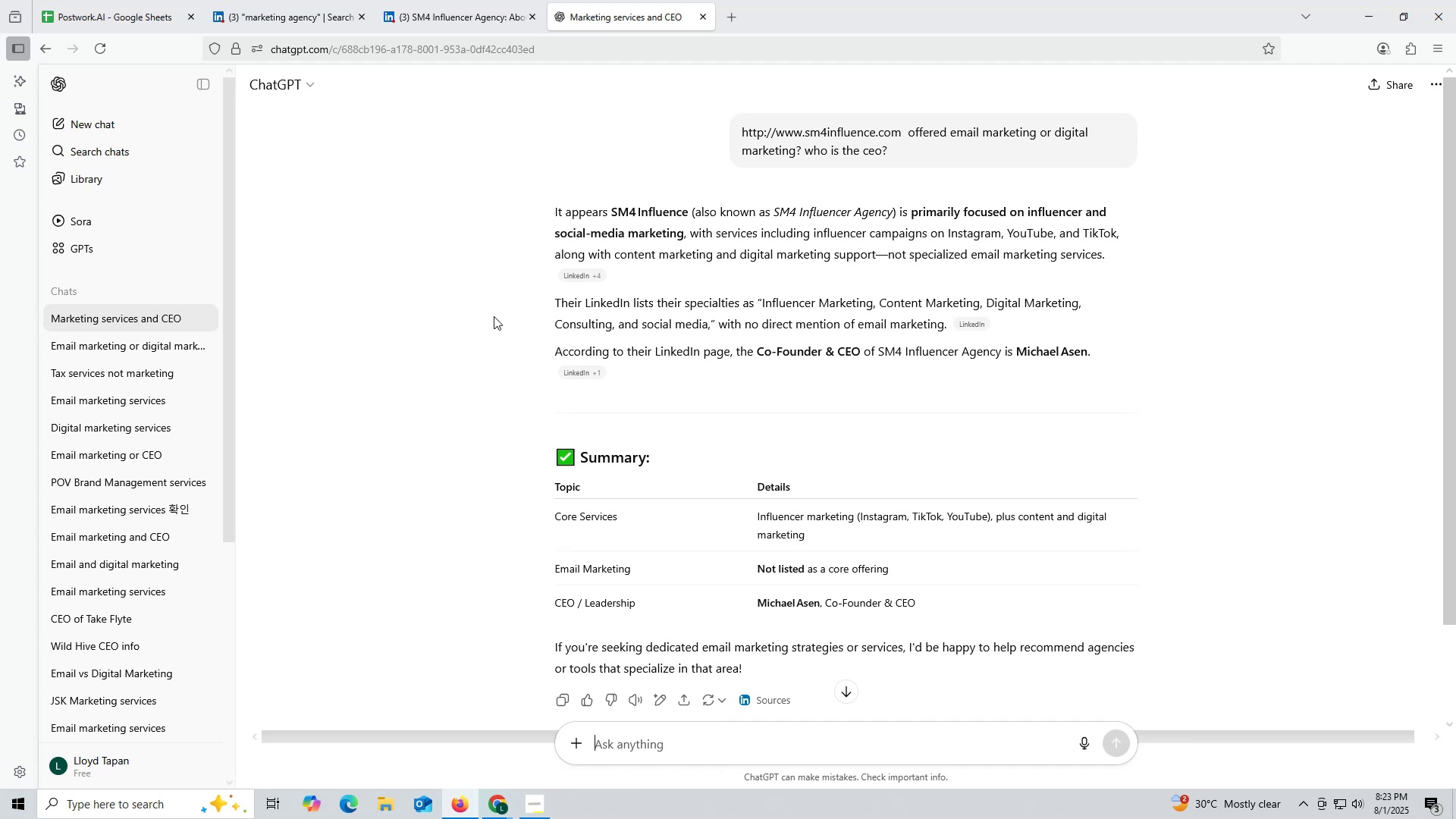 
wait(28.6)
 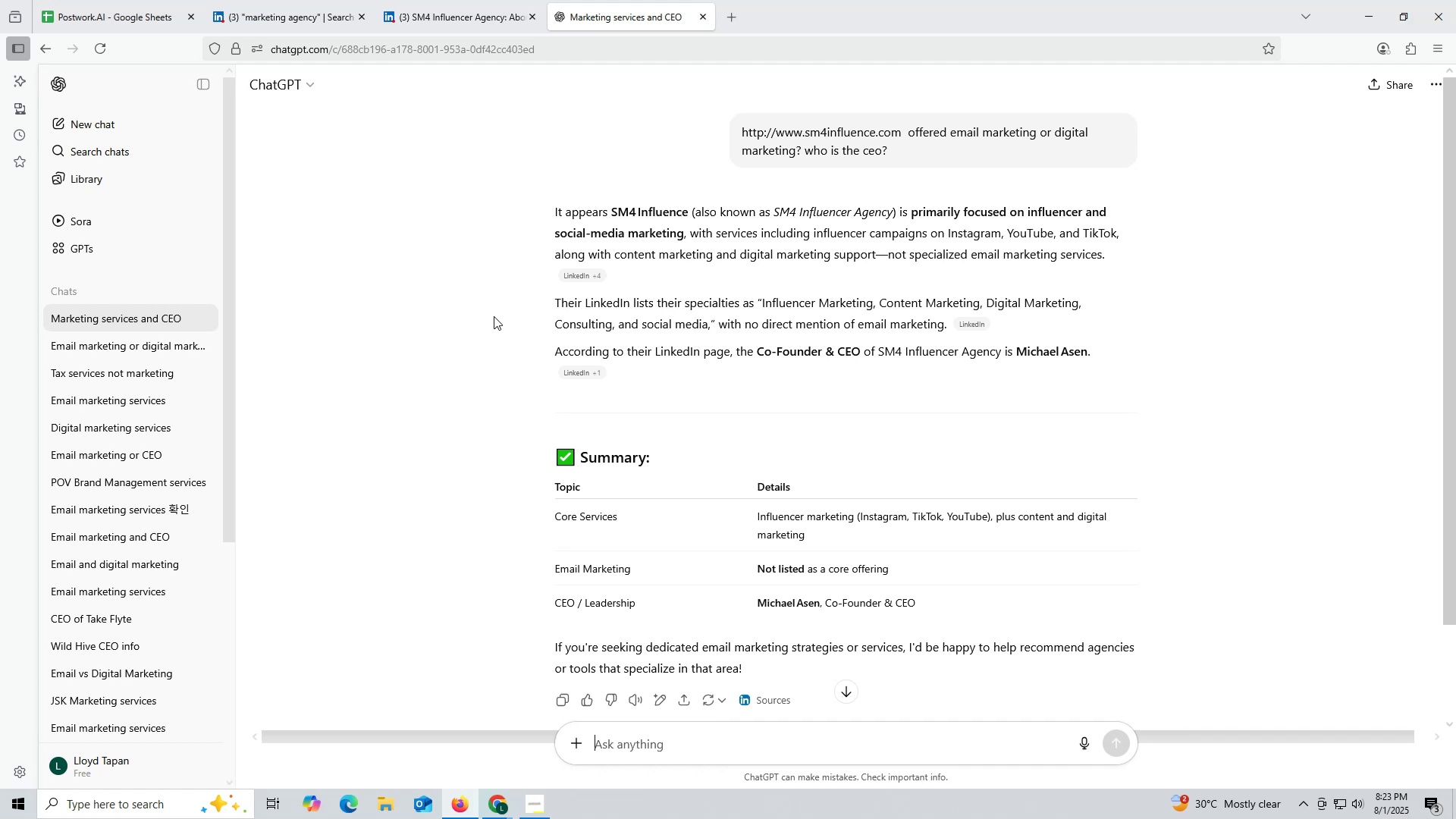 
scroll: coordinate [706, 575], scroll_direction: down, amount: 5.0
 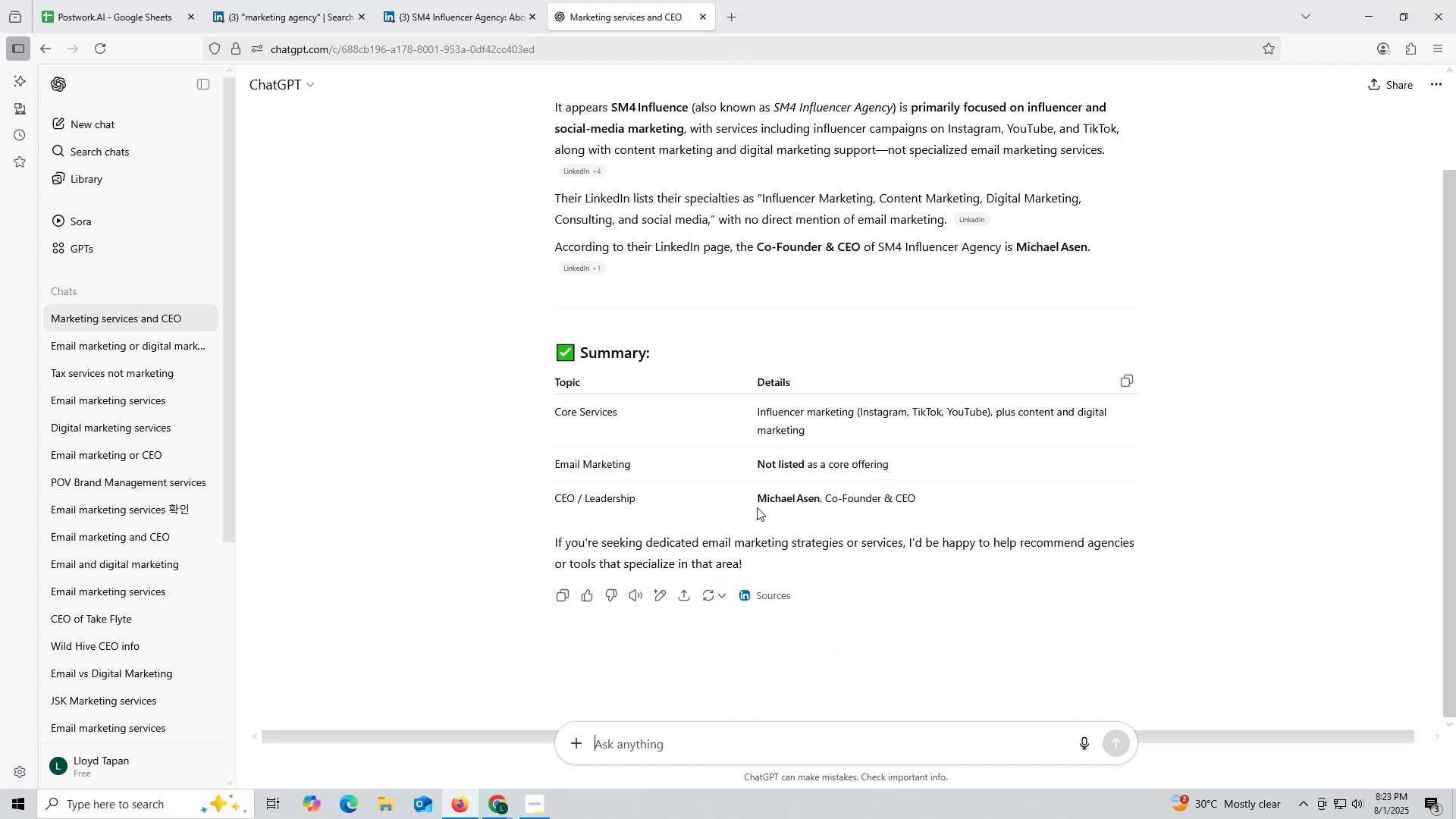 
left_click_drag(start_coordinate=[750, 494], to_coordinate=[820, 493])
 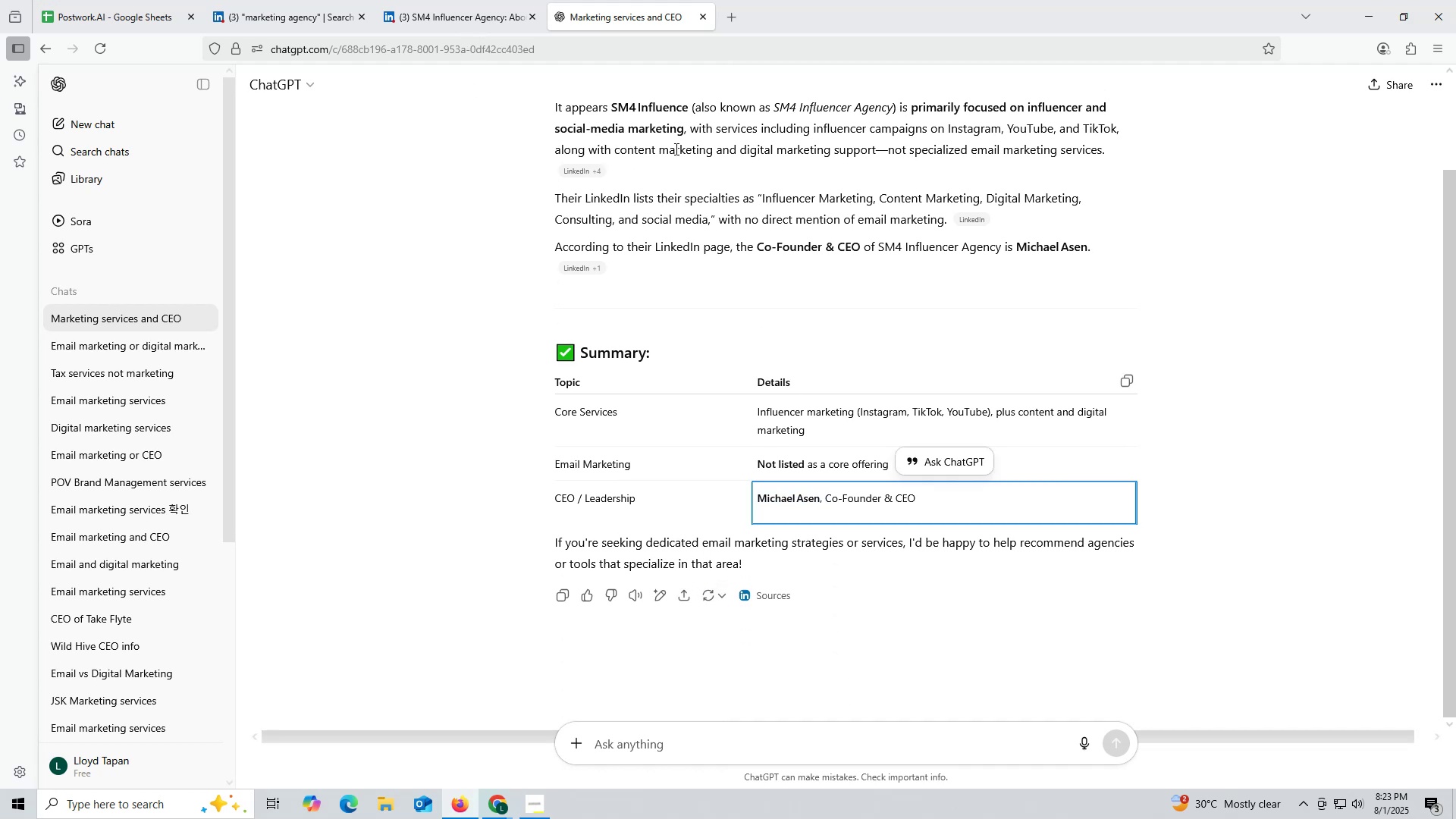 
key(Control+ControlLeft)
 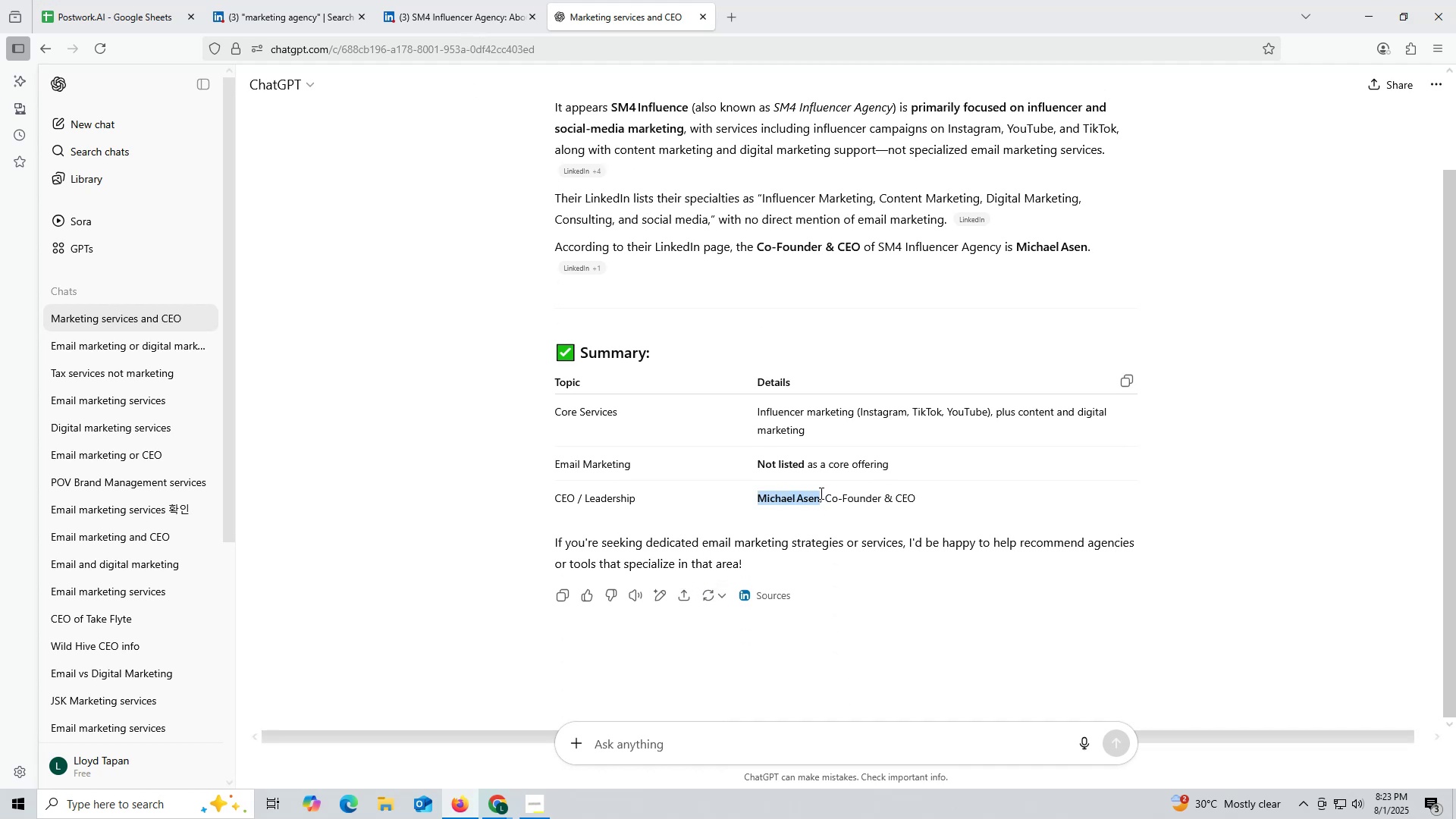 
key(Control+C)
 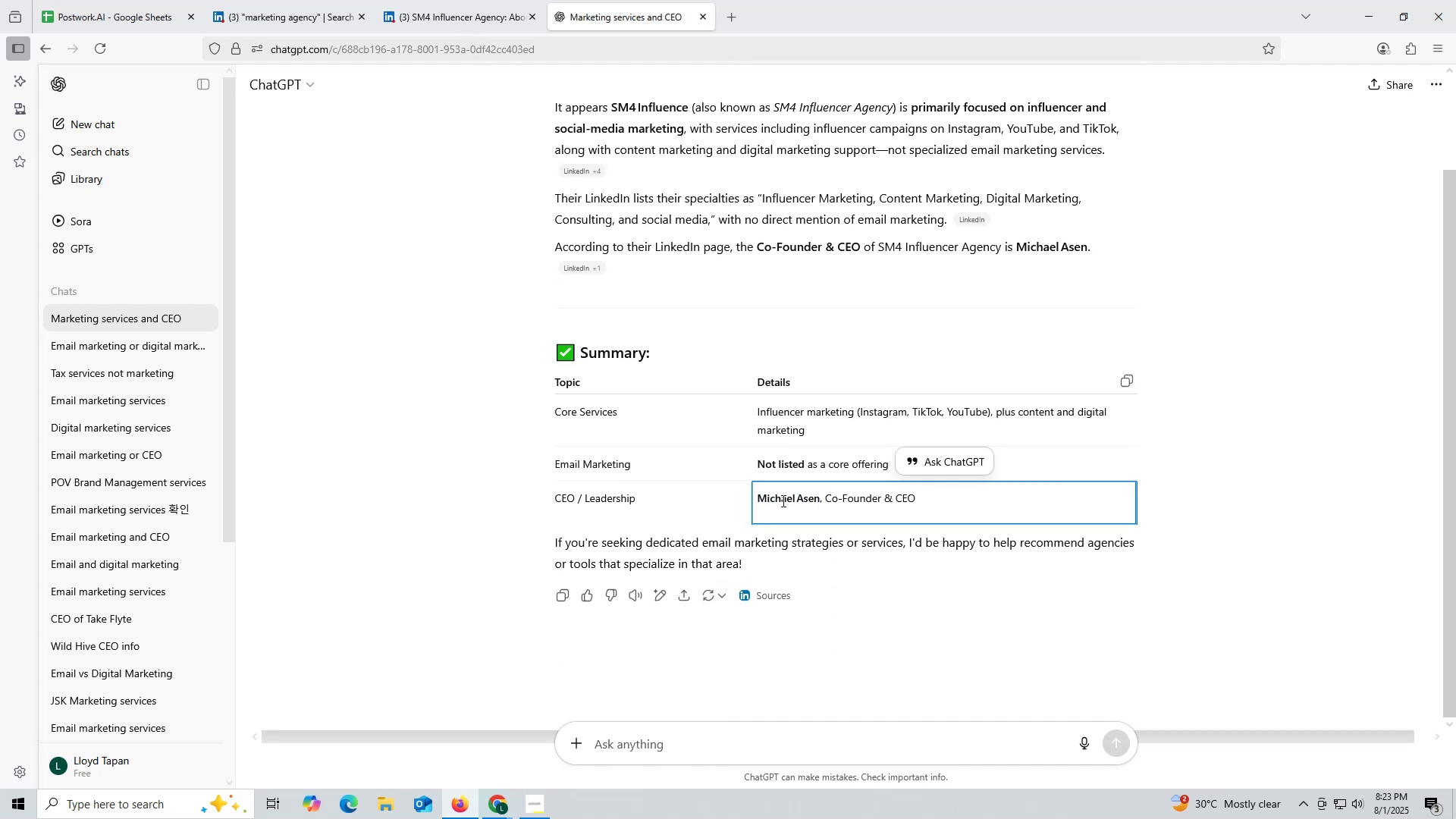 
left_click_drag(start_coordinate=[757, 497], to_coordinate=[810, 496])
 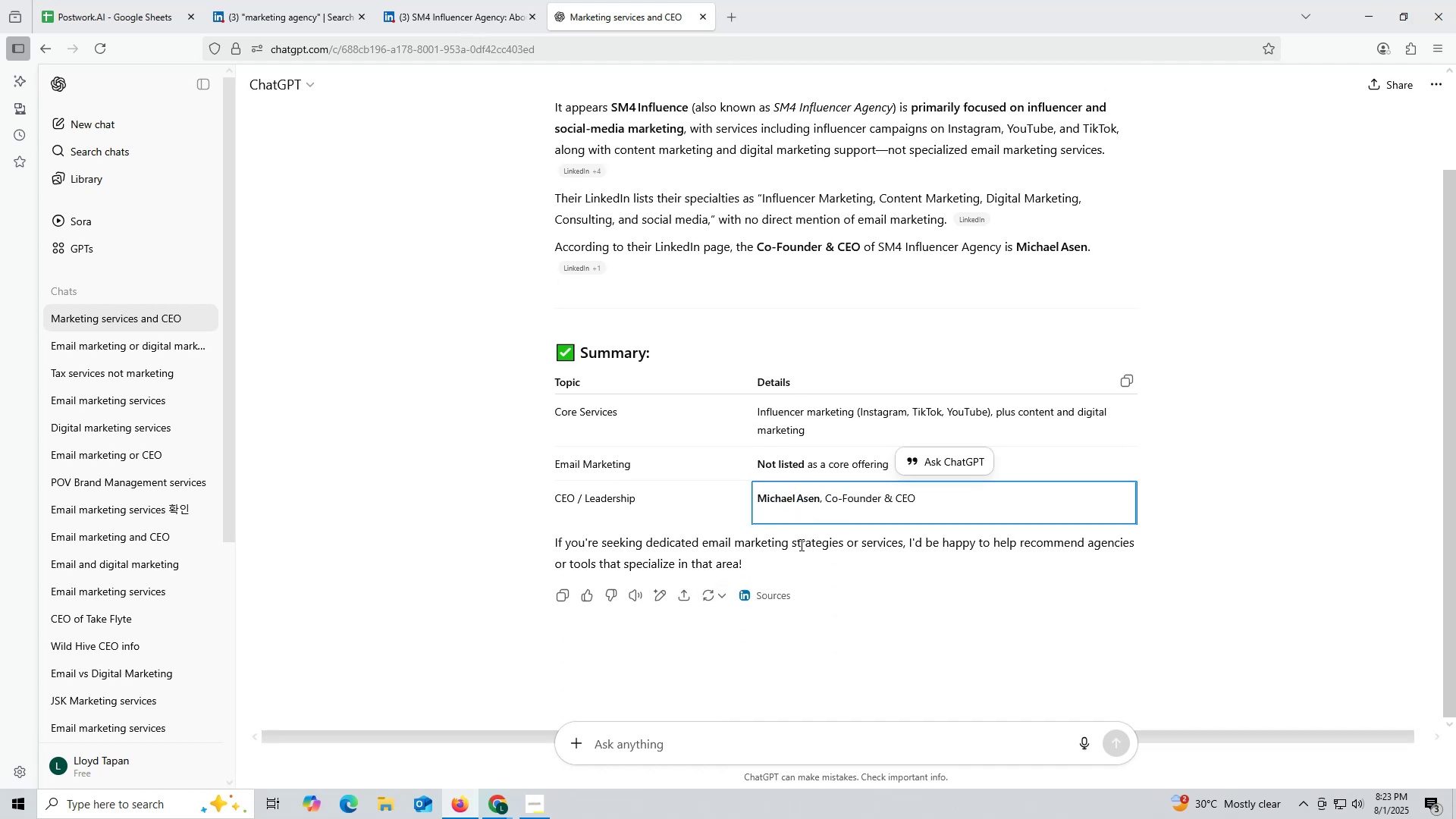 
left_click([801, 545])
 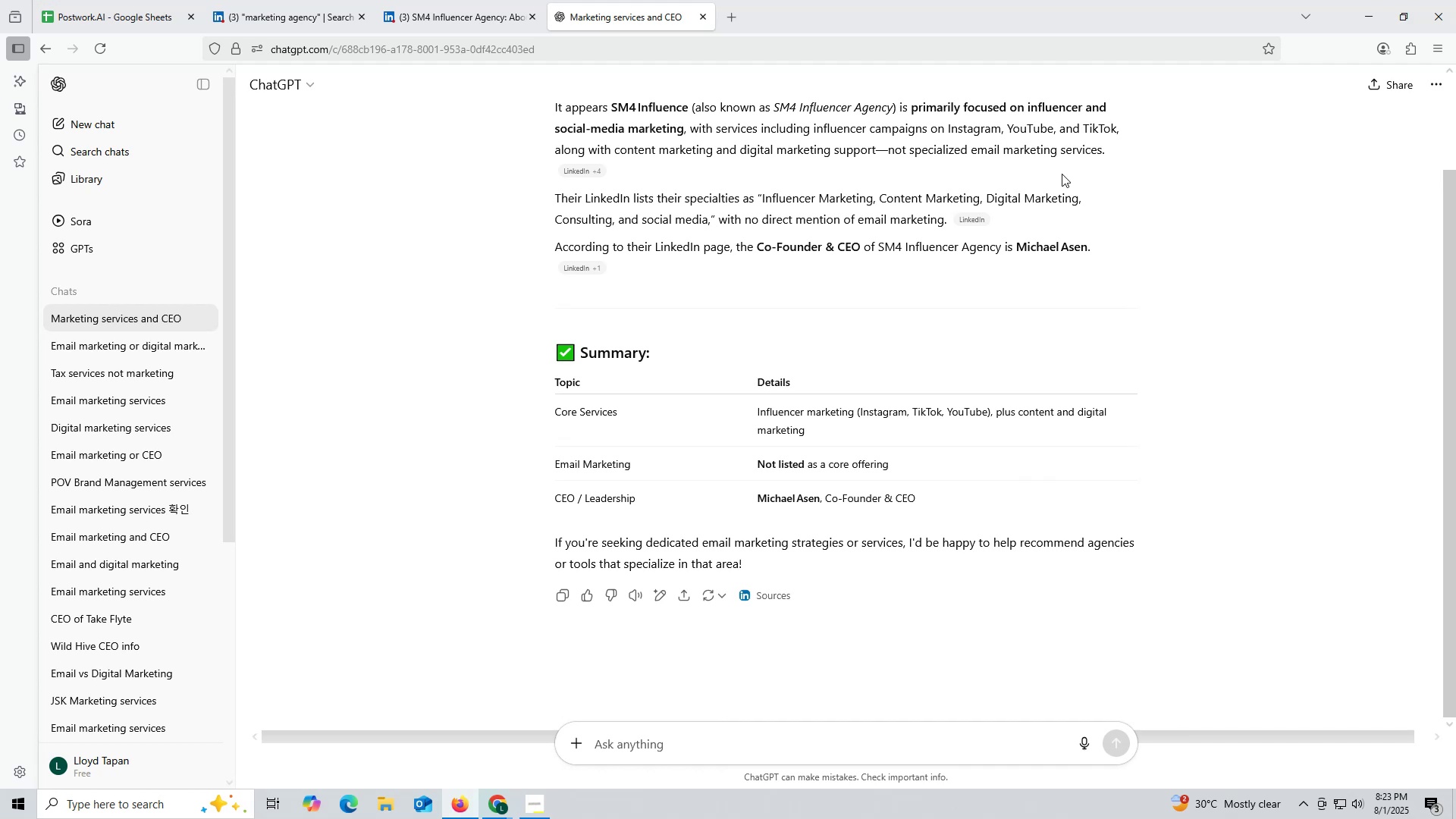 
left_click_drag(start_coordinate=[1016, 240], to_coordinate=[1084, 244])
 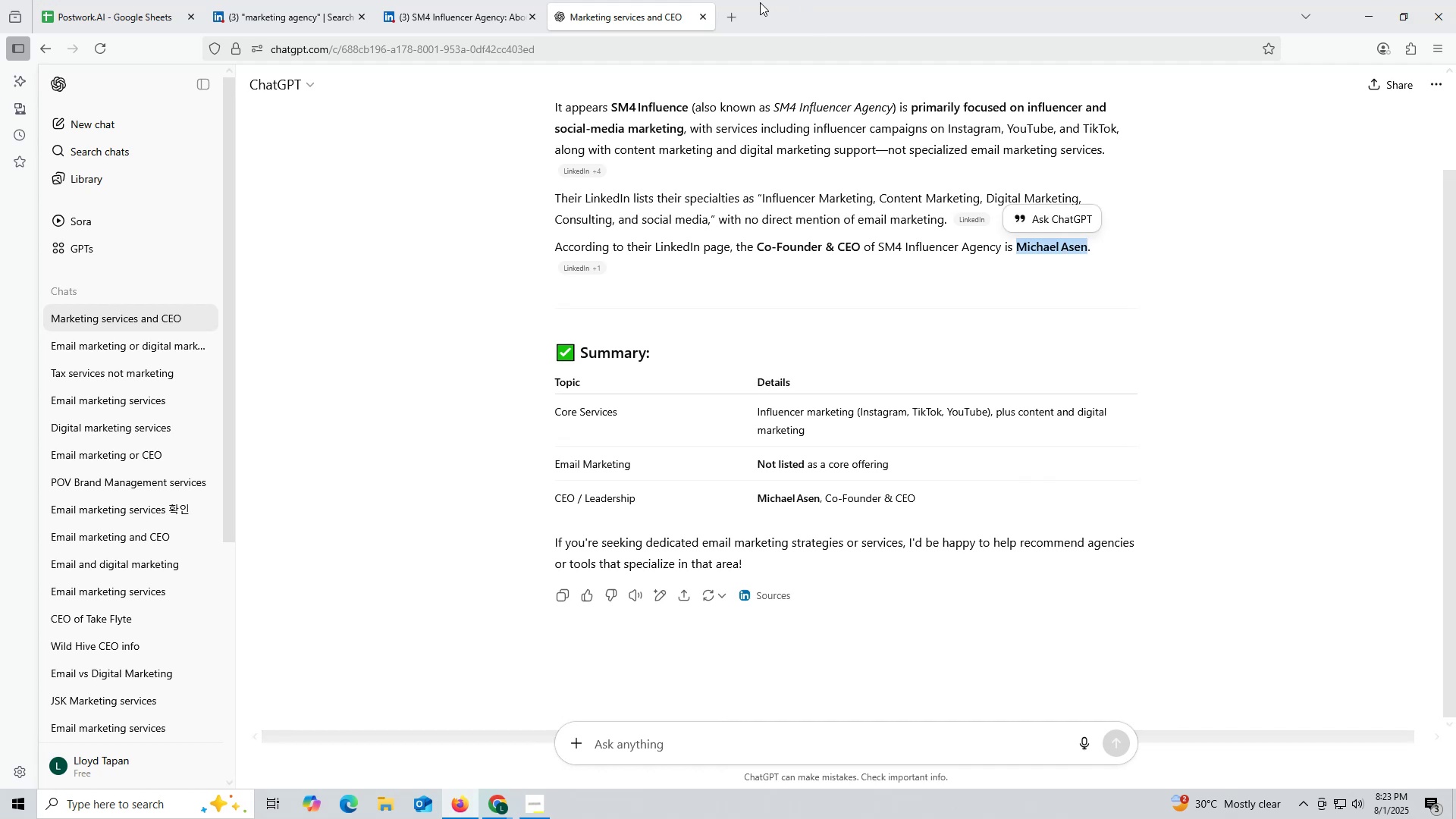 
key(Control+ControlLeft)
 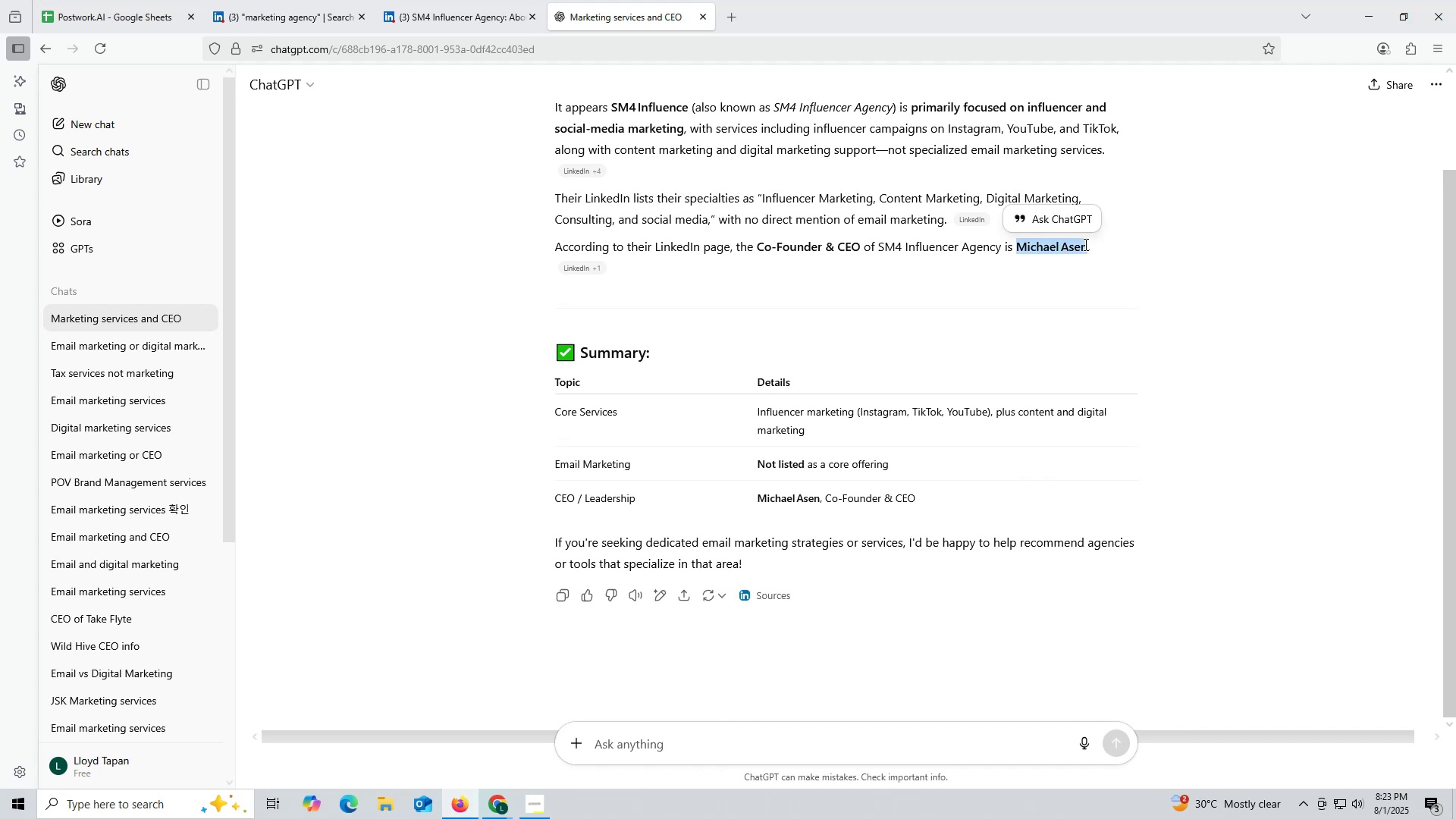 
key(Control+C)
 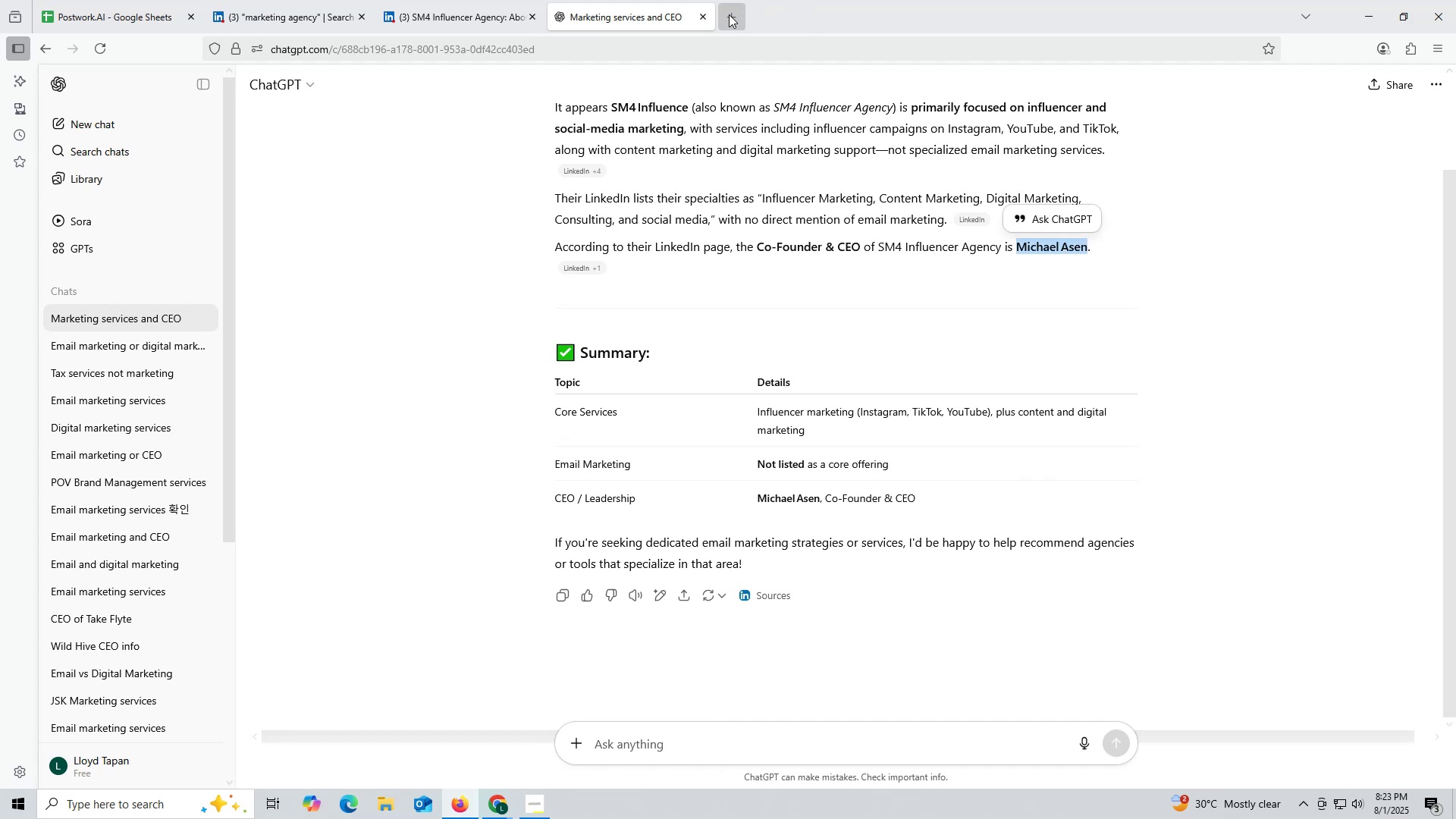 
left_click([728, 14])
 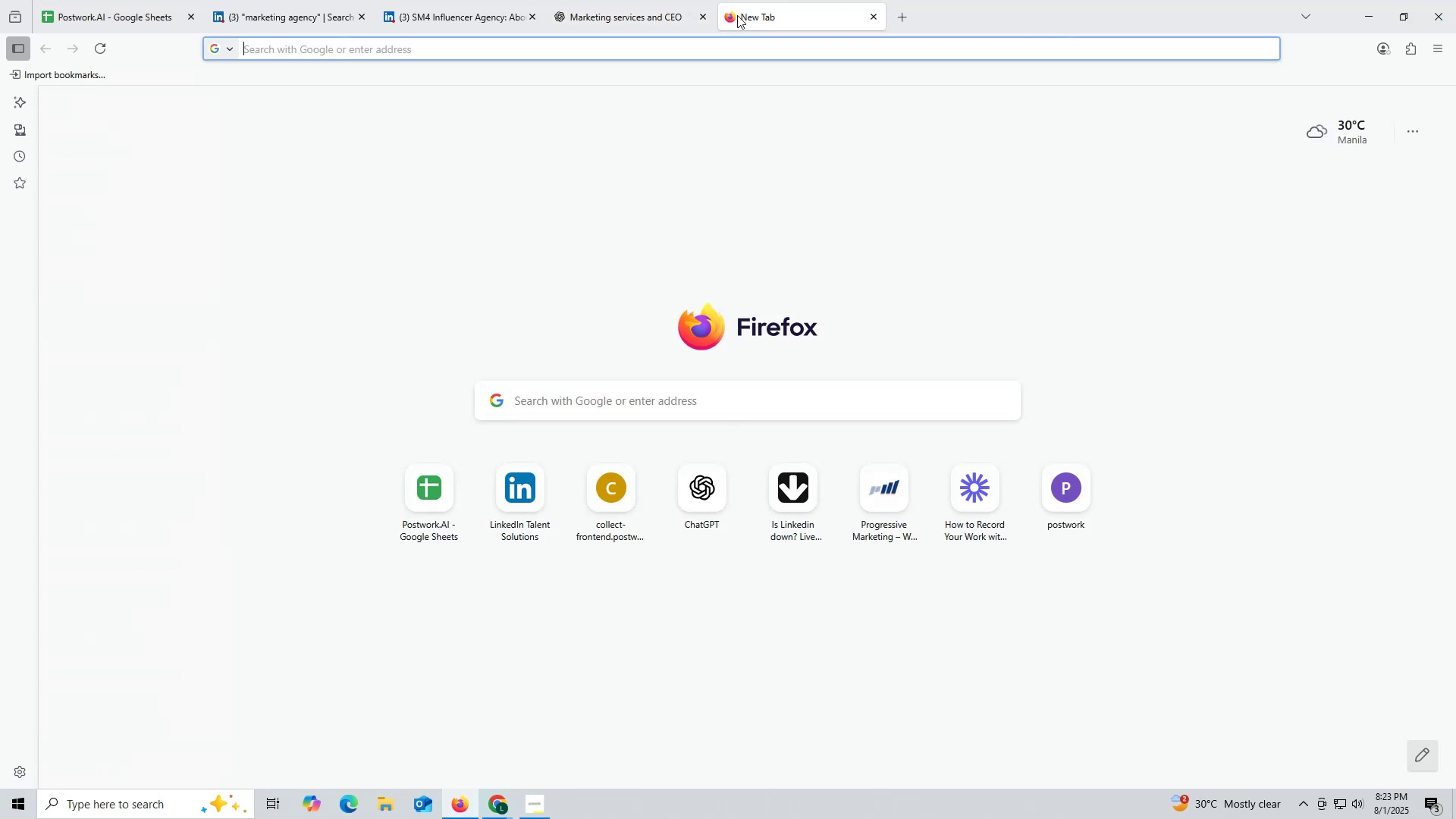 
left_click_drag(start_coordinate=[737, 15], to_coordinate=[598, 30])
 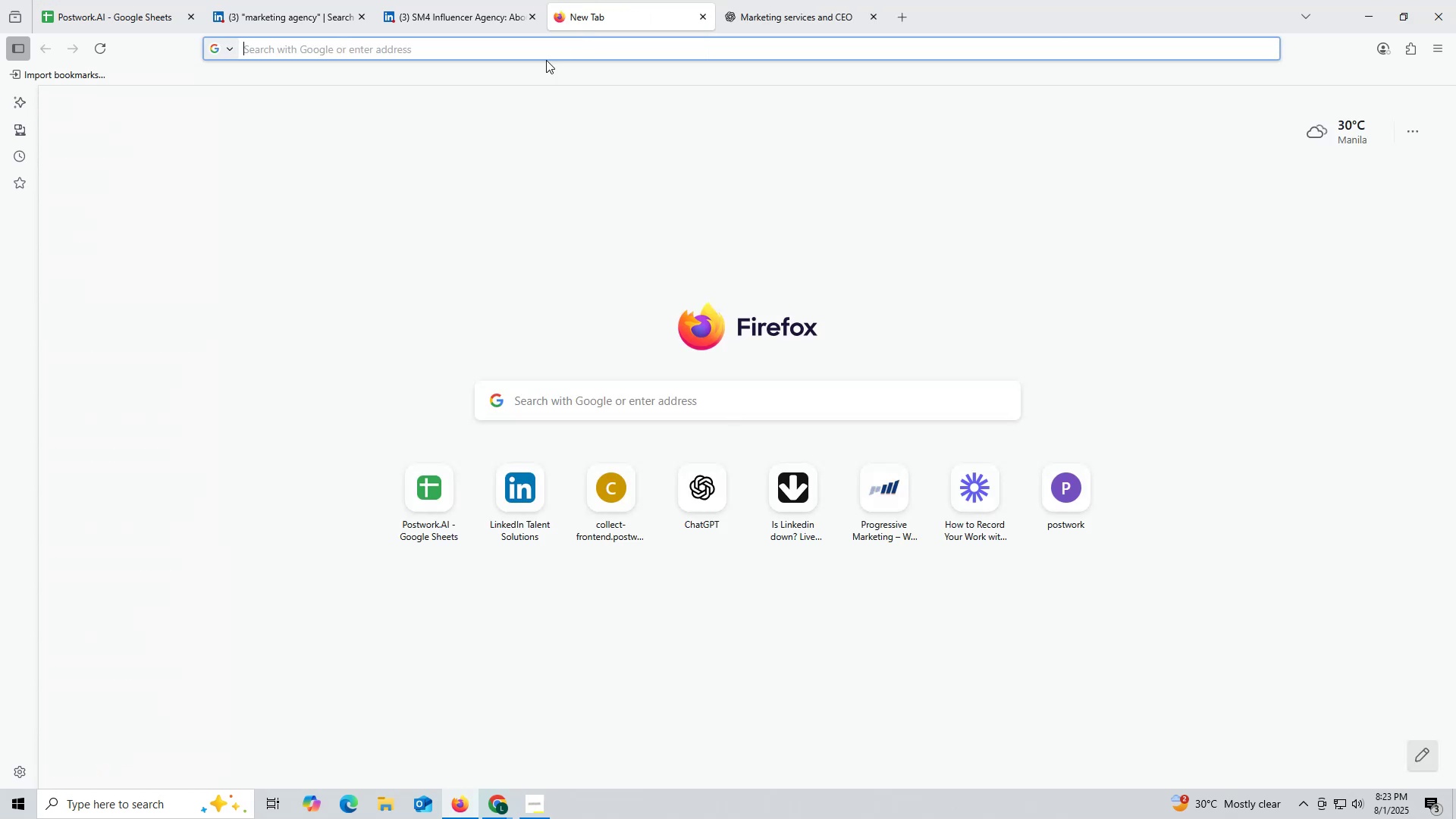 
key(Control+ControlLeft)
 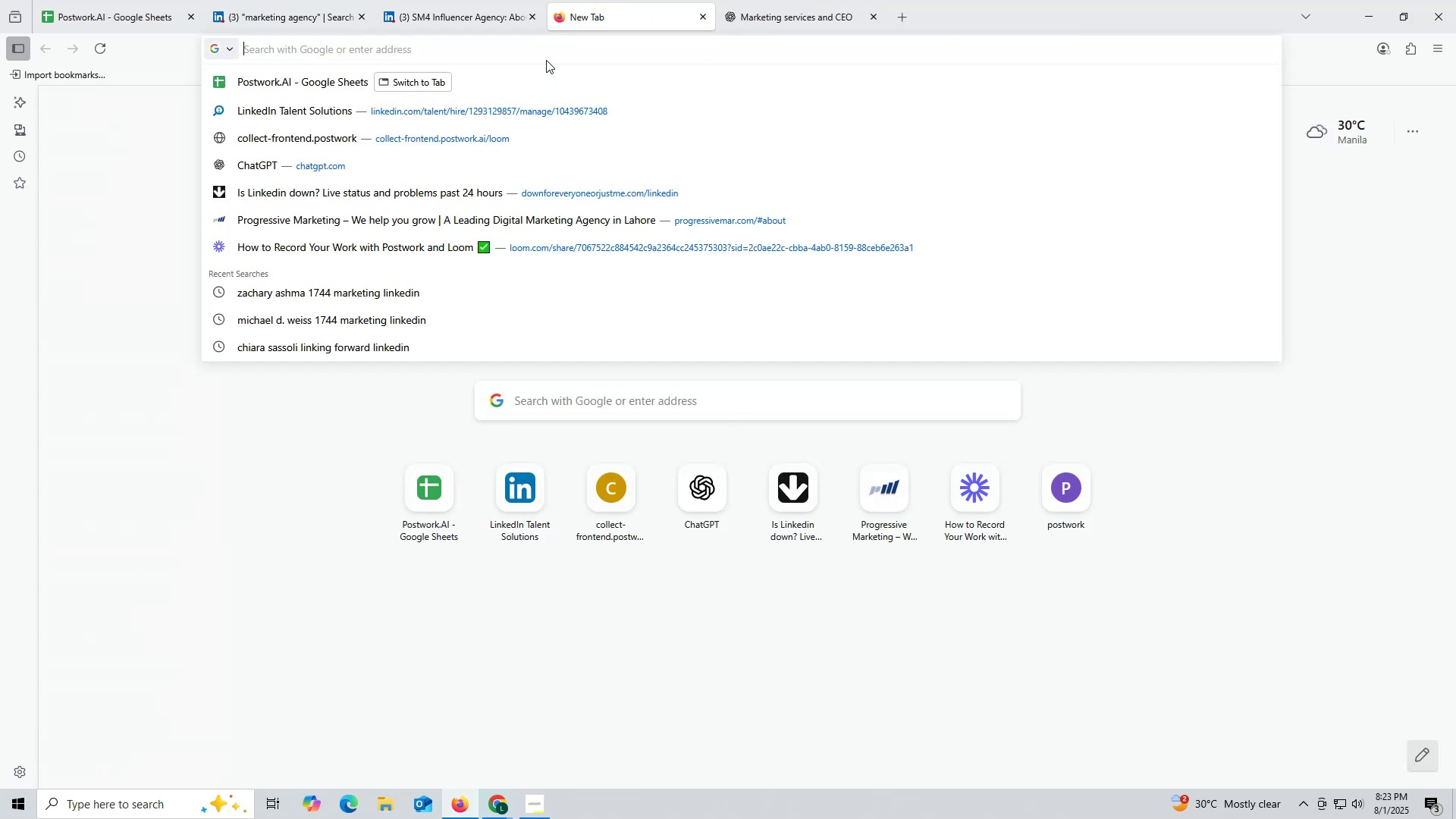 
left_click([546, 60])
 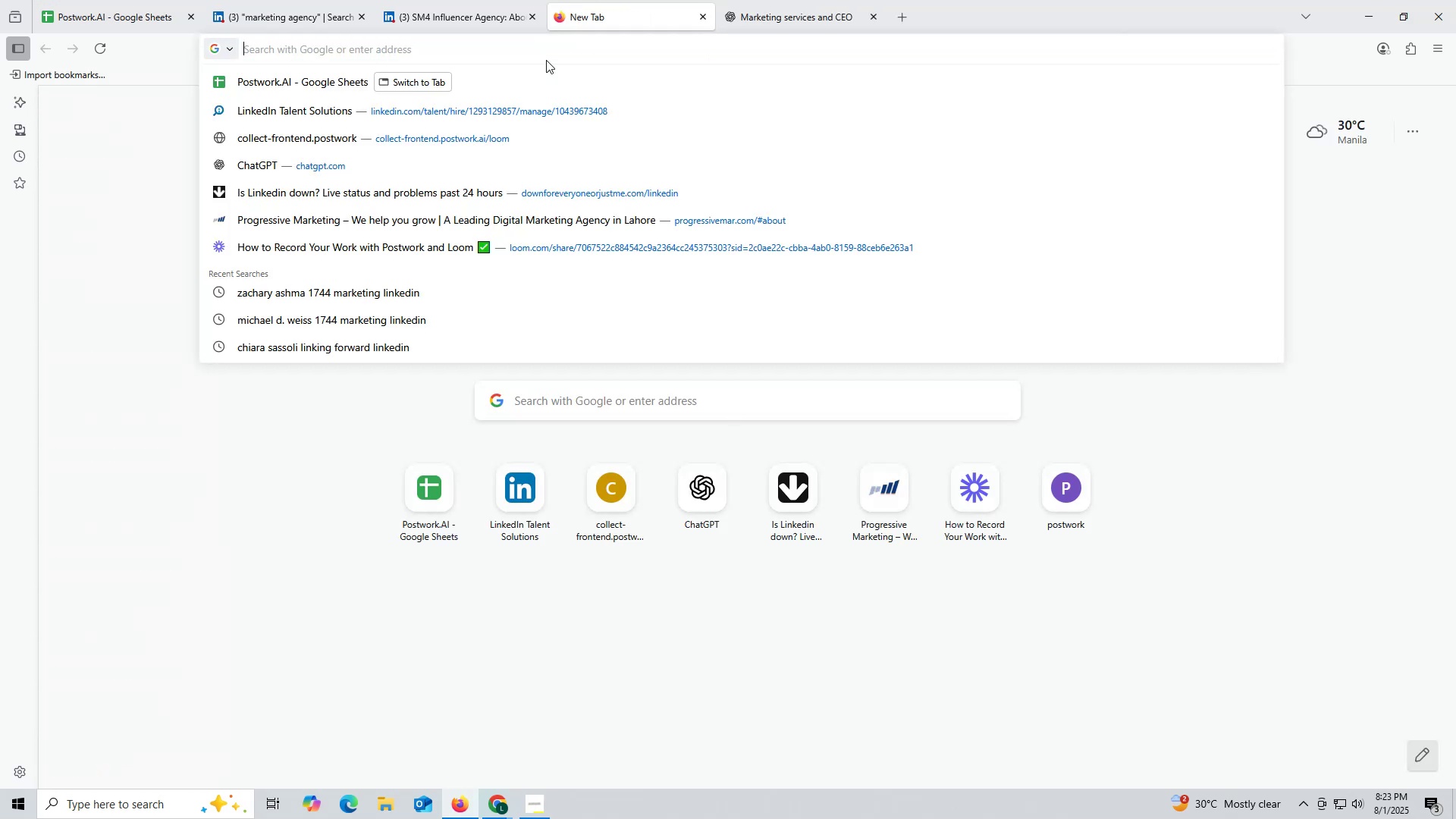 
key(Control+V)
 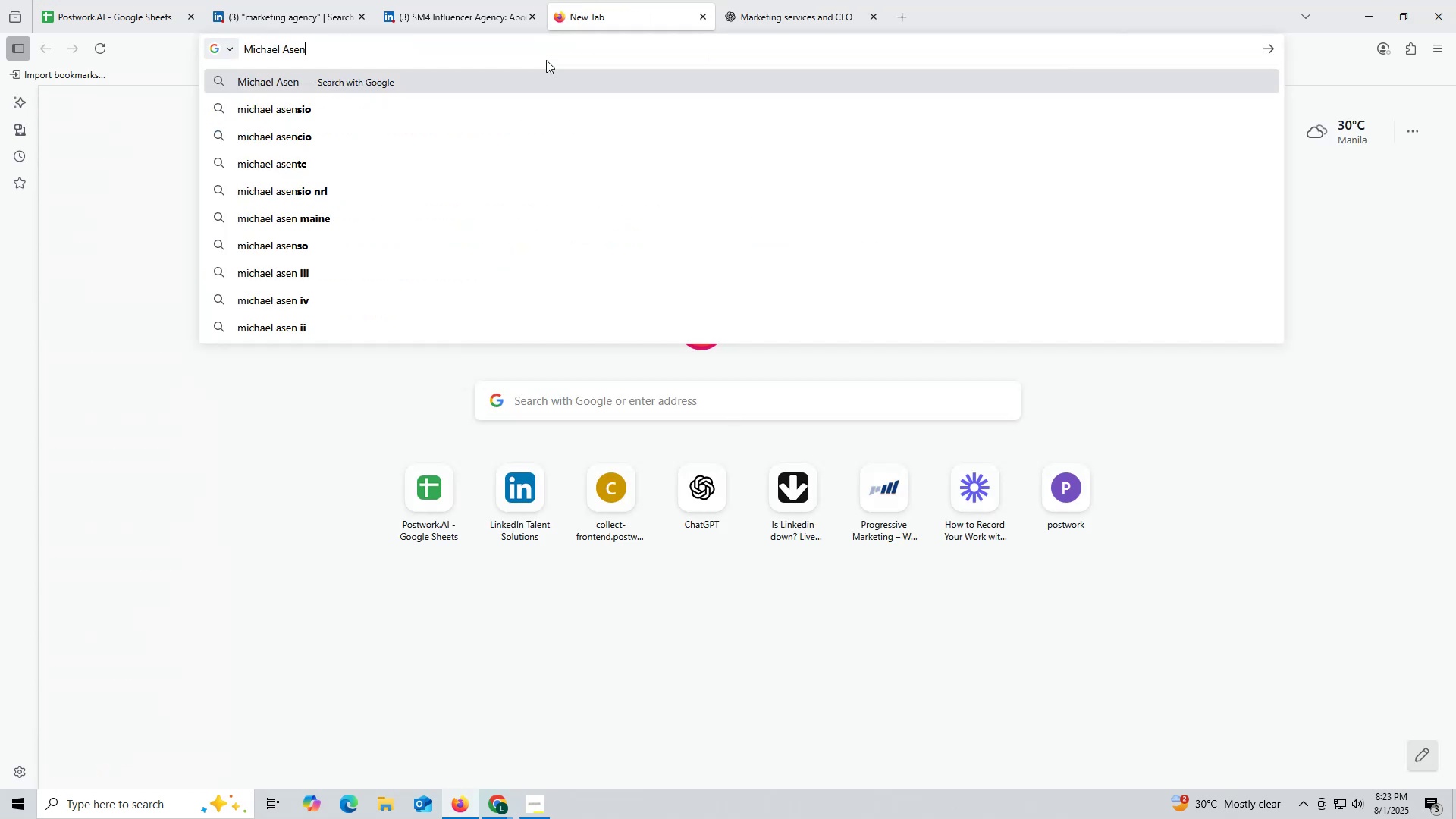 
key(Space)
 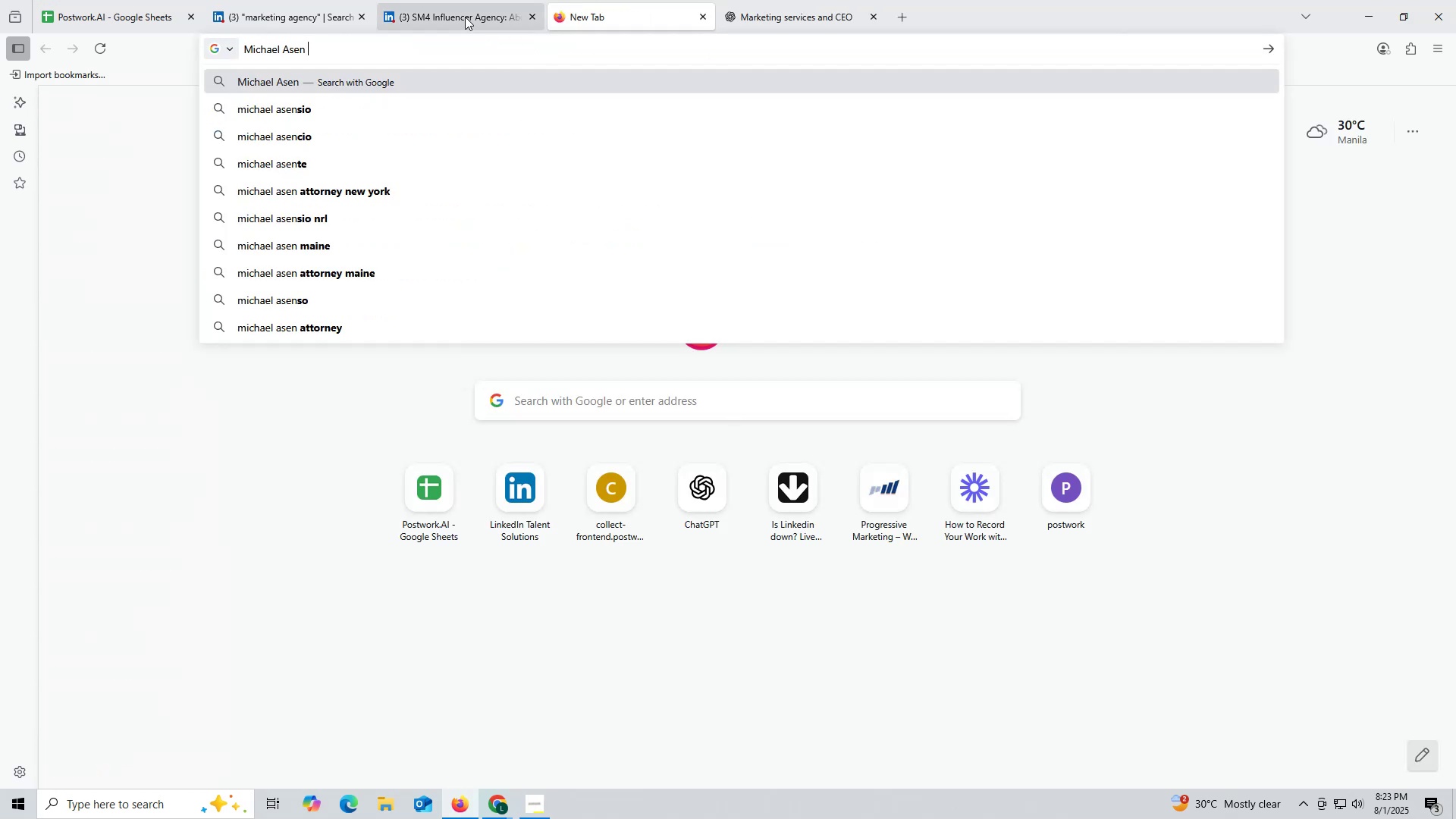 
left_click([465, 17])
 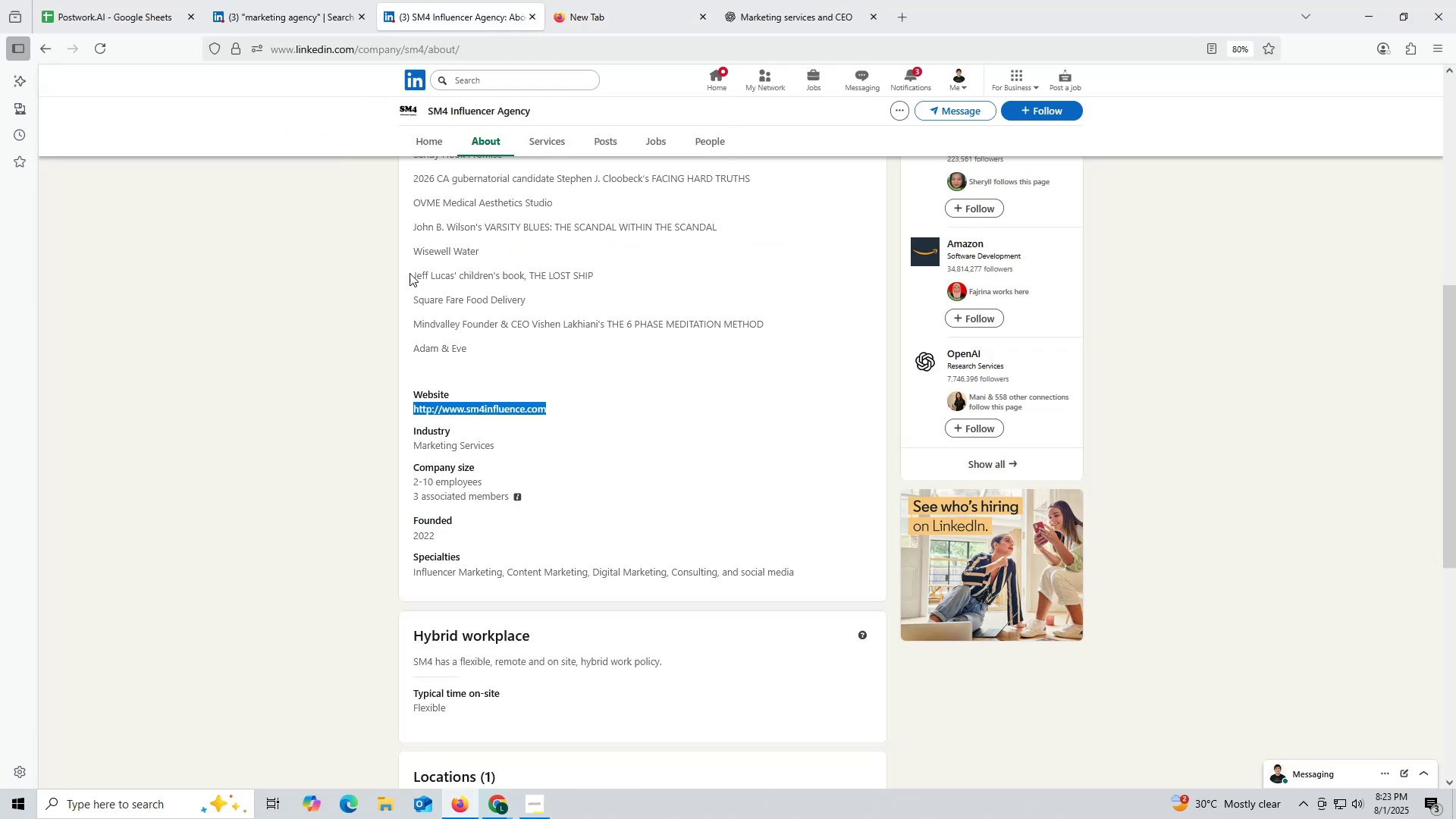 
scroll: coordinate [447, 297], scroll_direction: up, amount: 6.0
 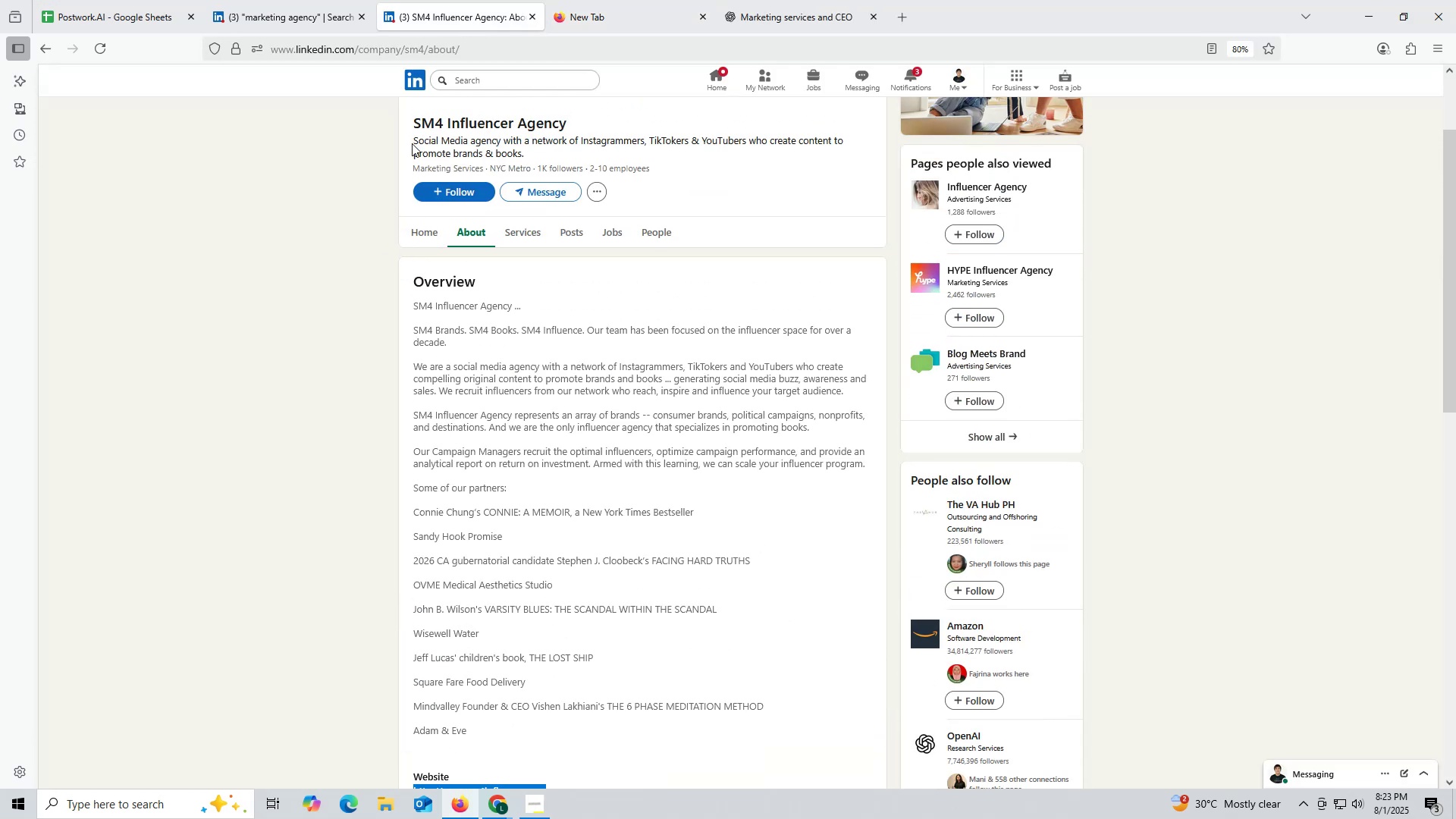 
left_click_drag(start_coordinate=[406, 123], to_coordinate=[589, 123])
 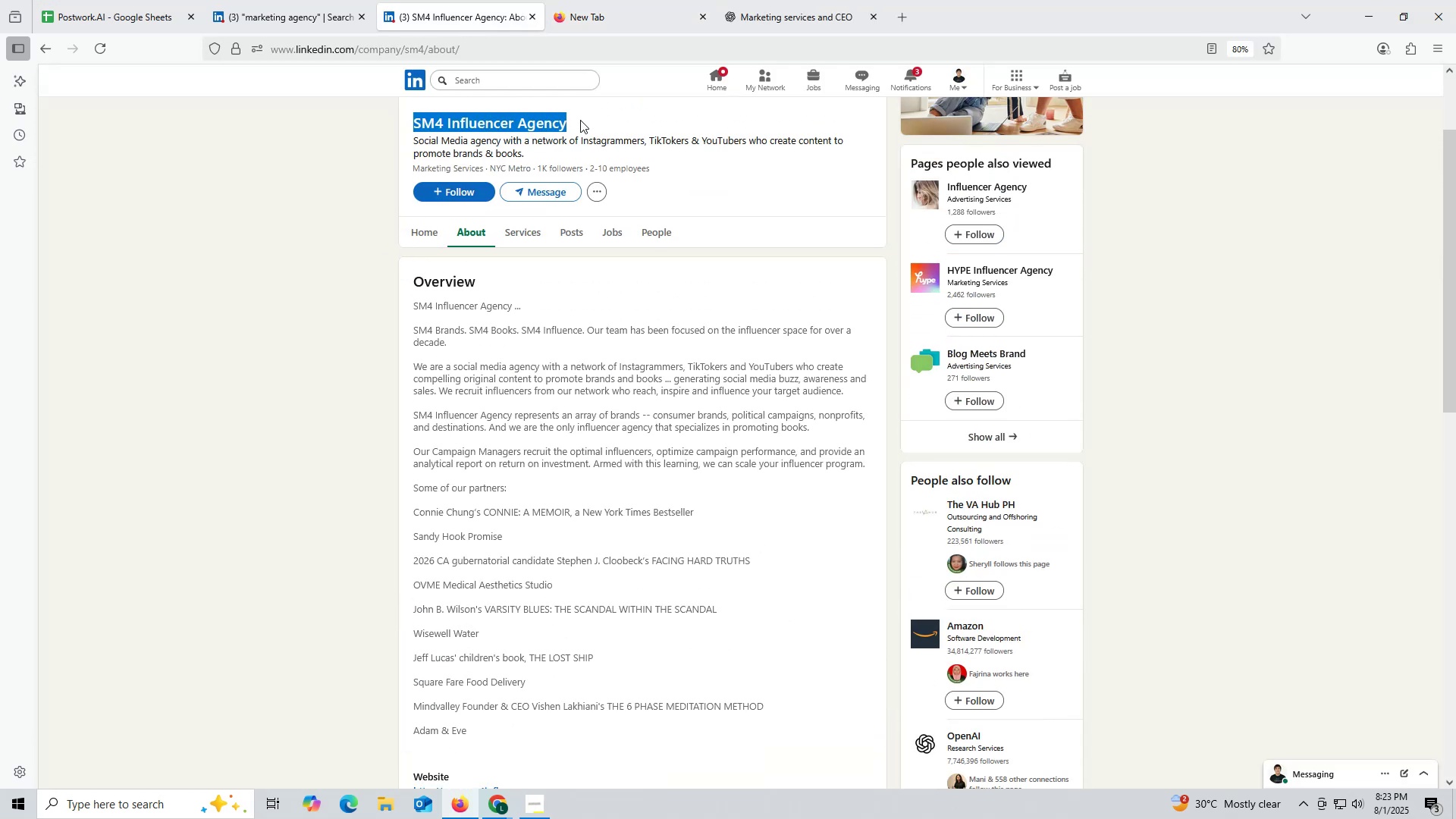 
key(Control+ControlLeft)
 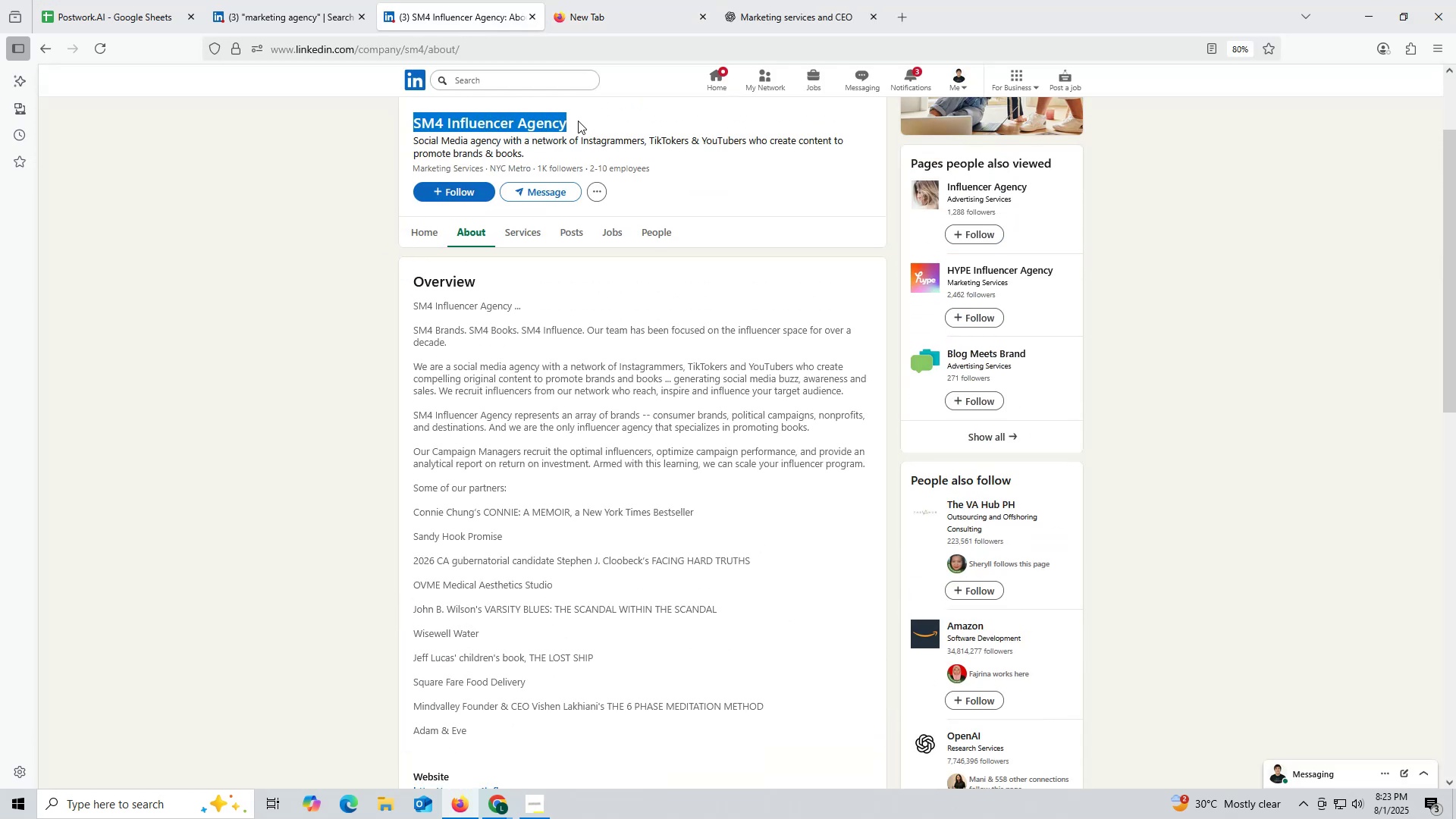 
key(Control+C)
 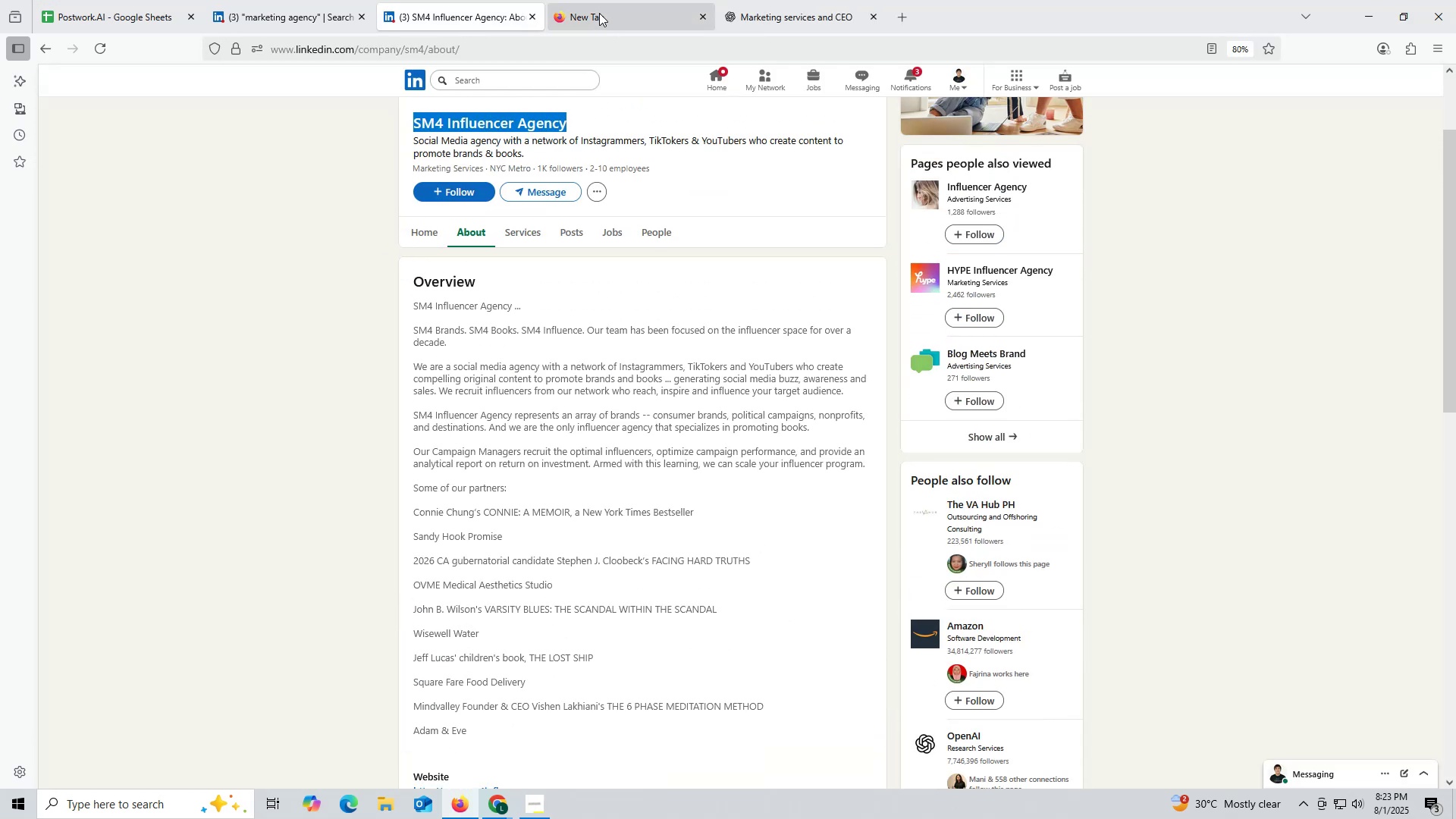 
left_click([599, 13])
 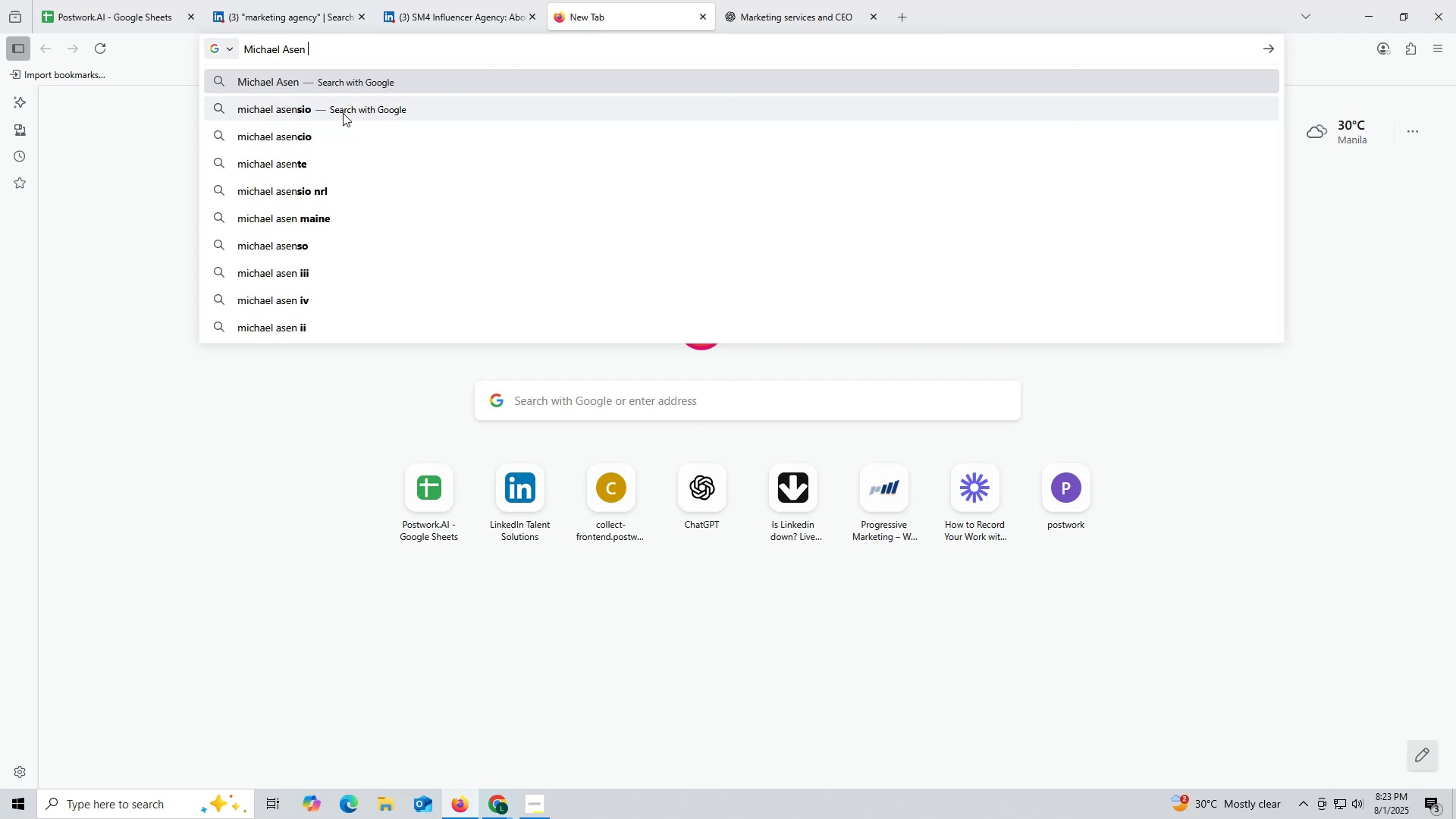 
key(Control+ControlLeft)
 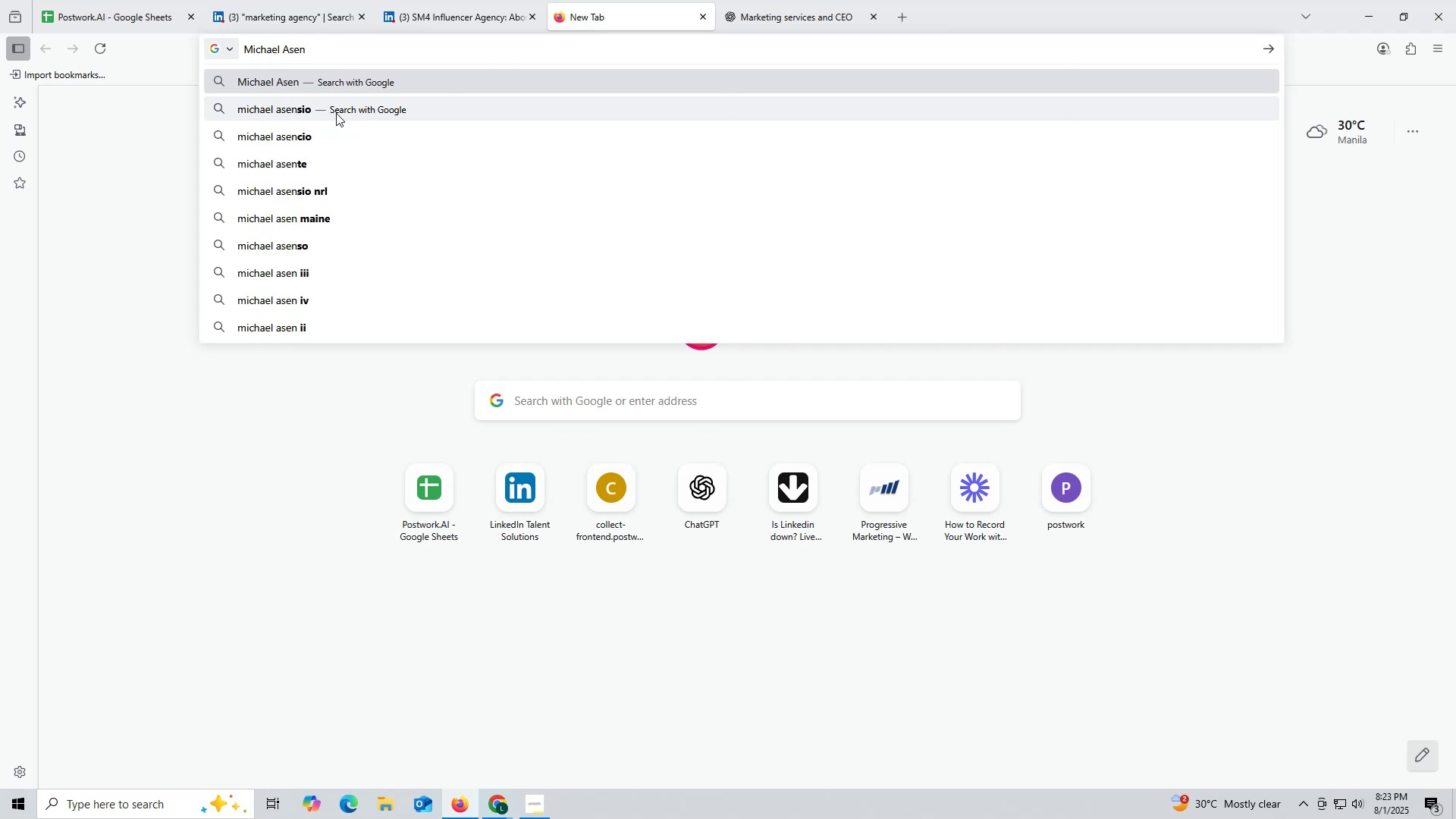 
key(Control+V)
 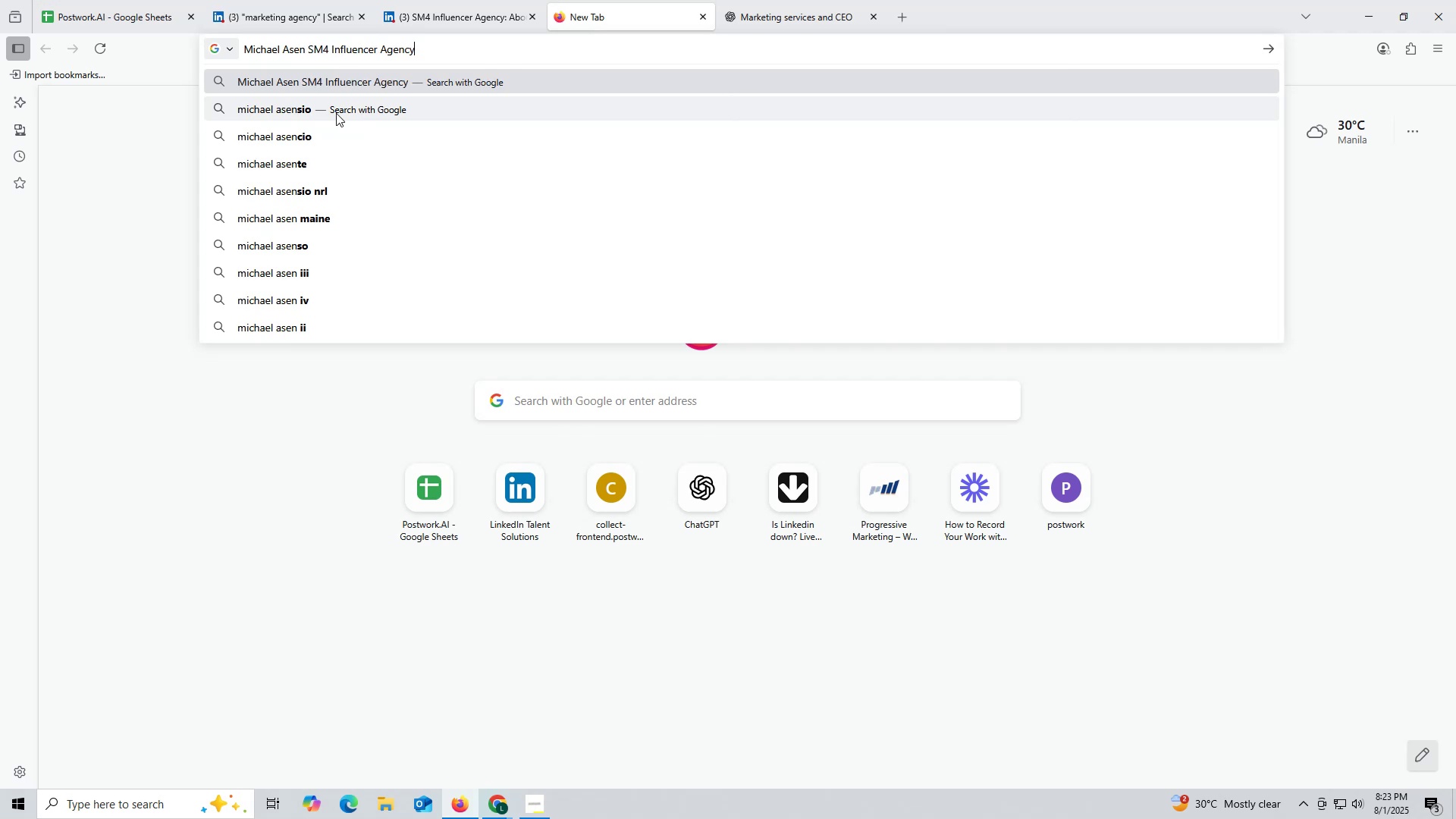 
type( link)
 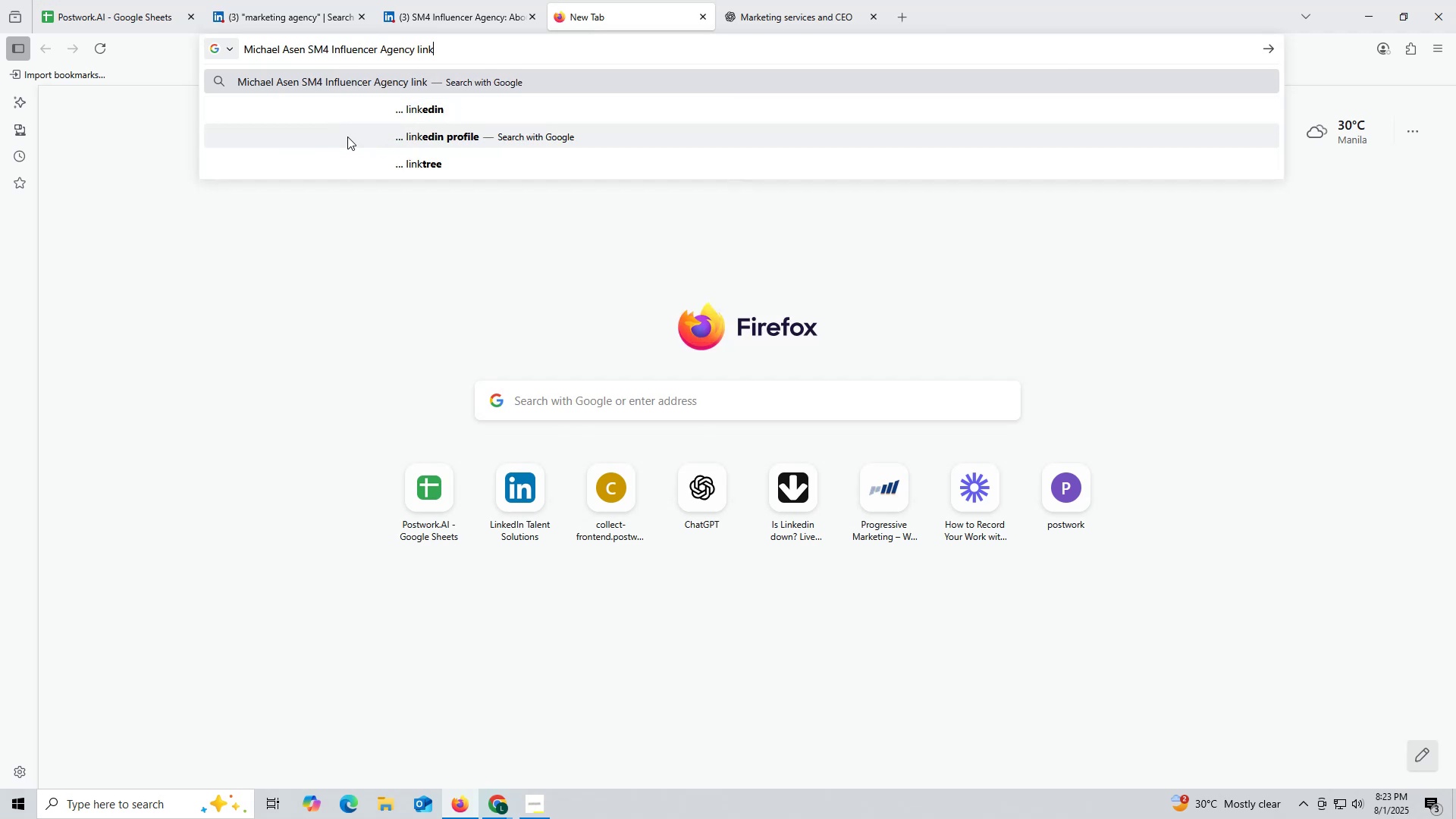 
left_click([423, 105])
 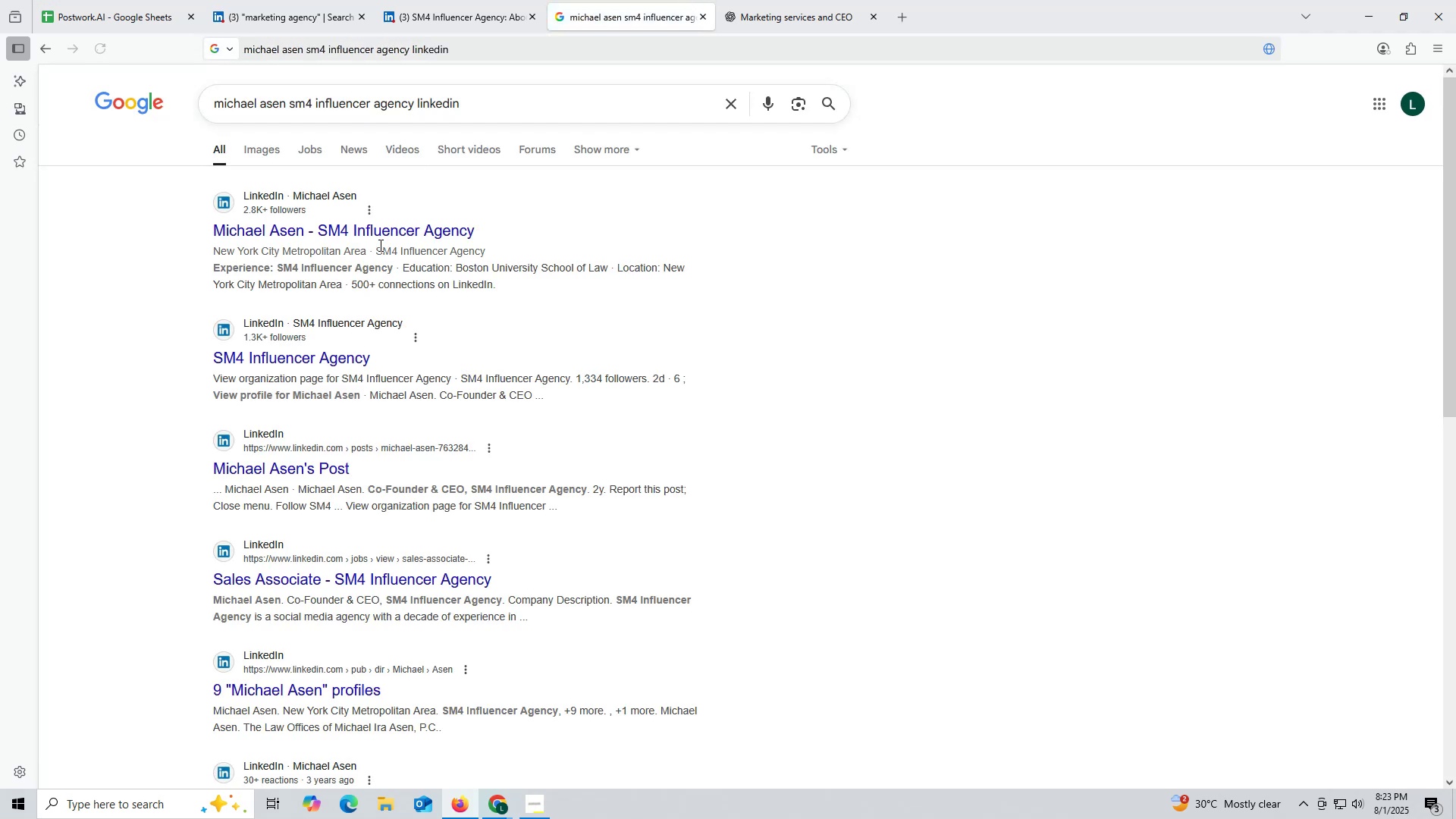 
left_click([385, 234])
 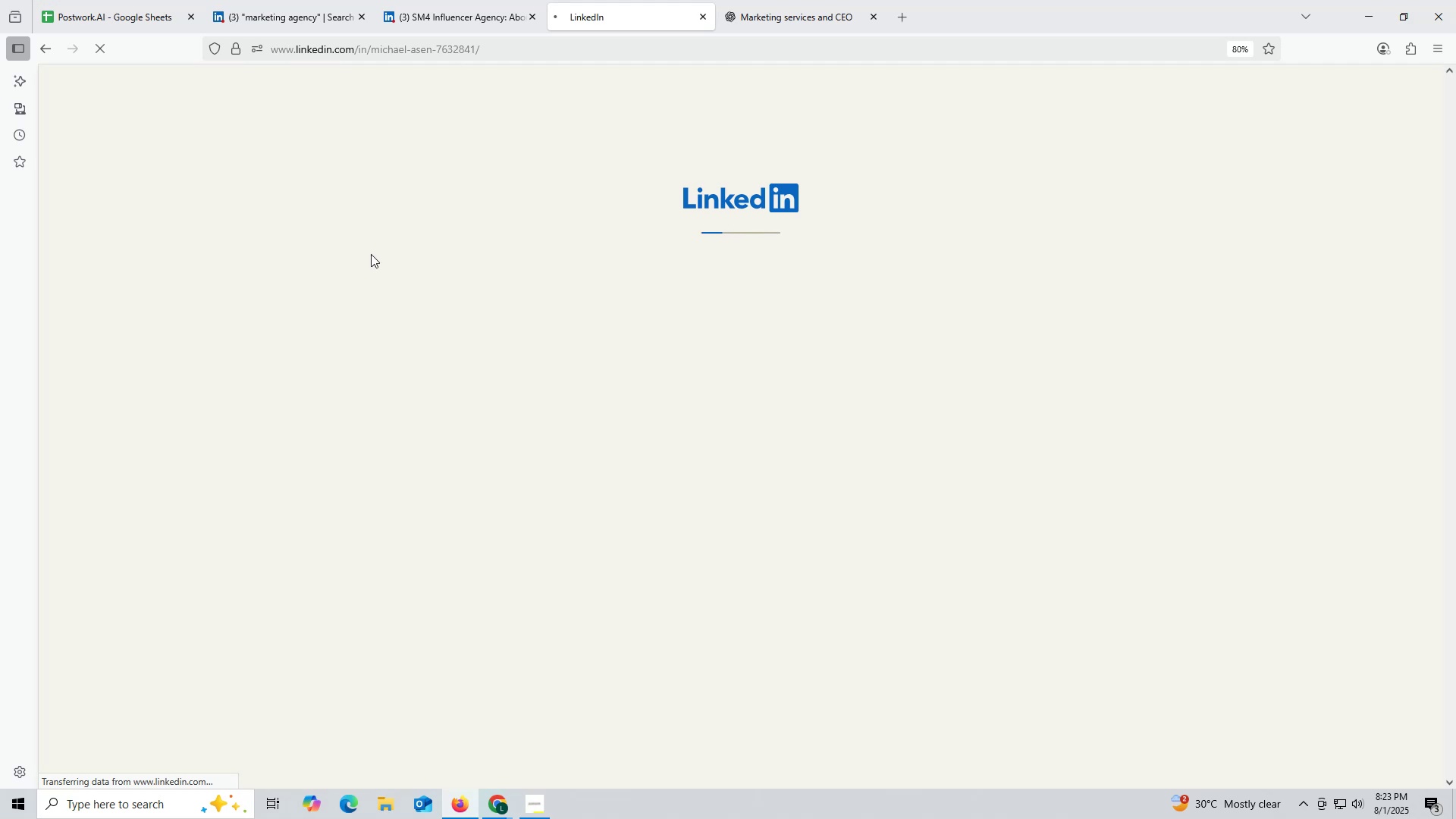 
mouse_move([379, 276])
 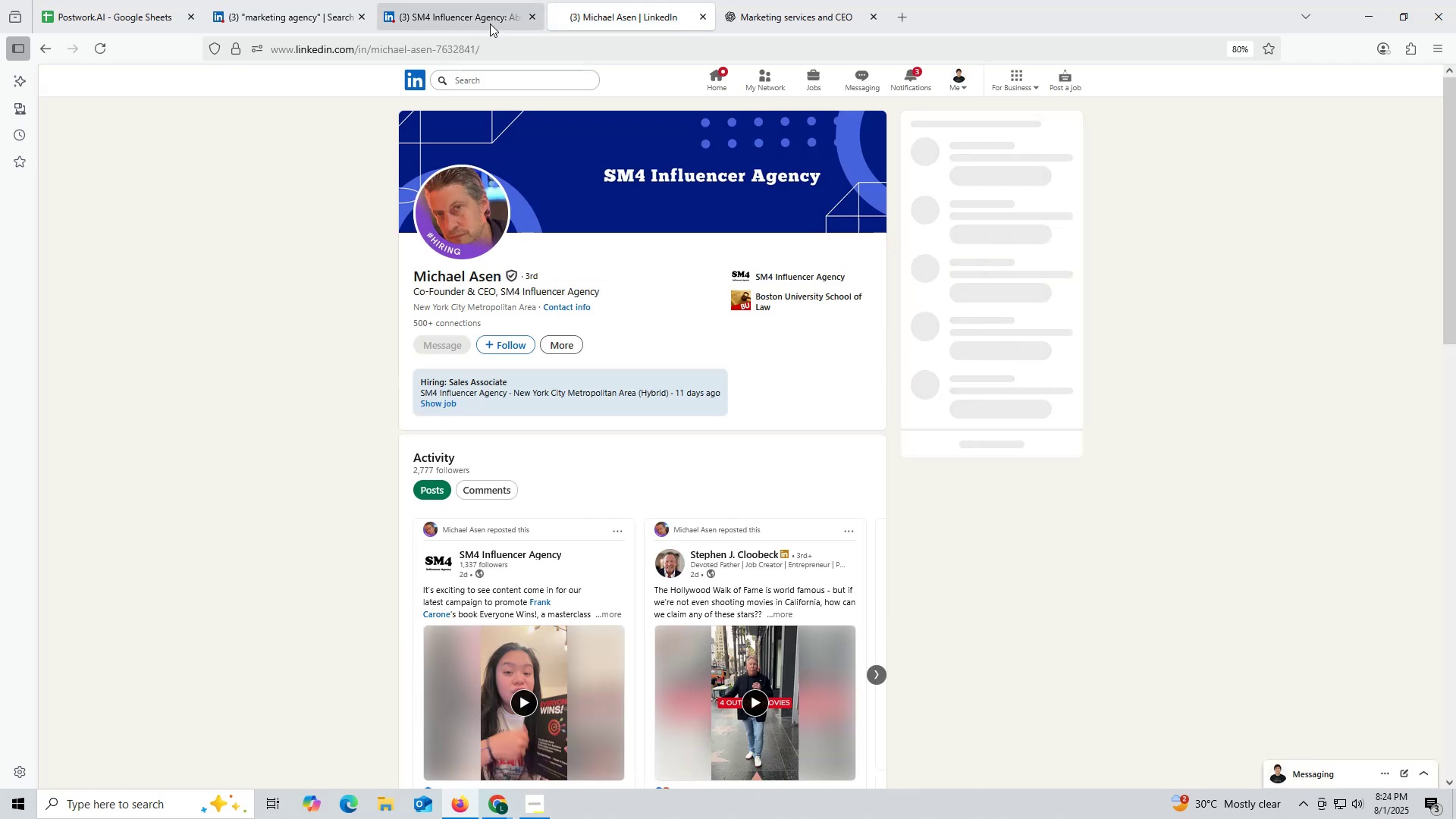 
left_click([487, 15])
 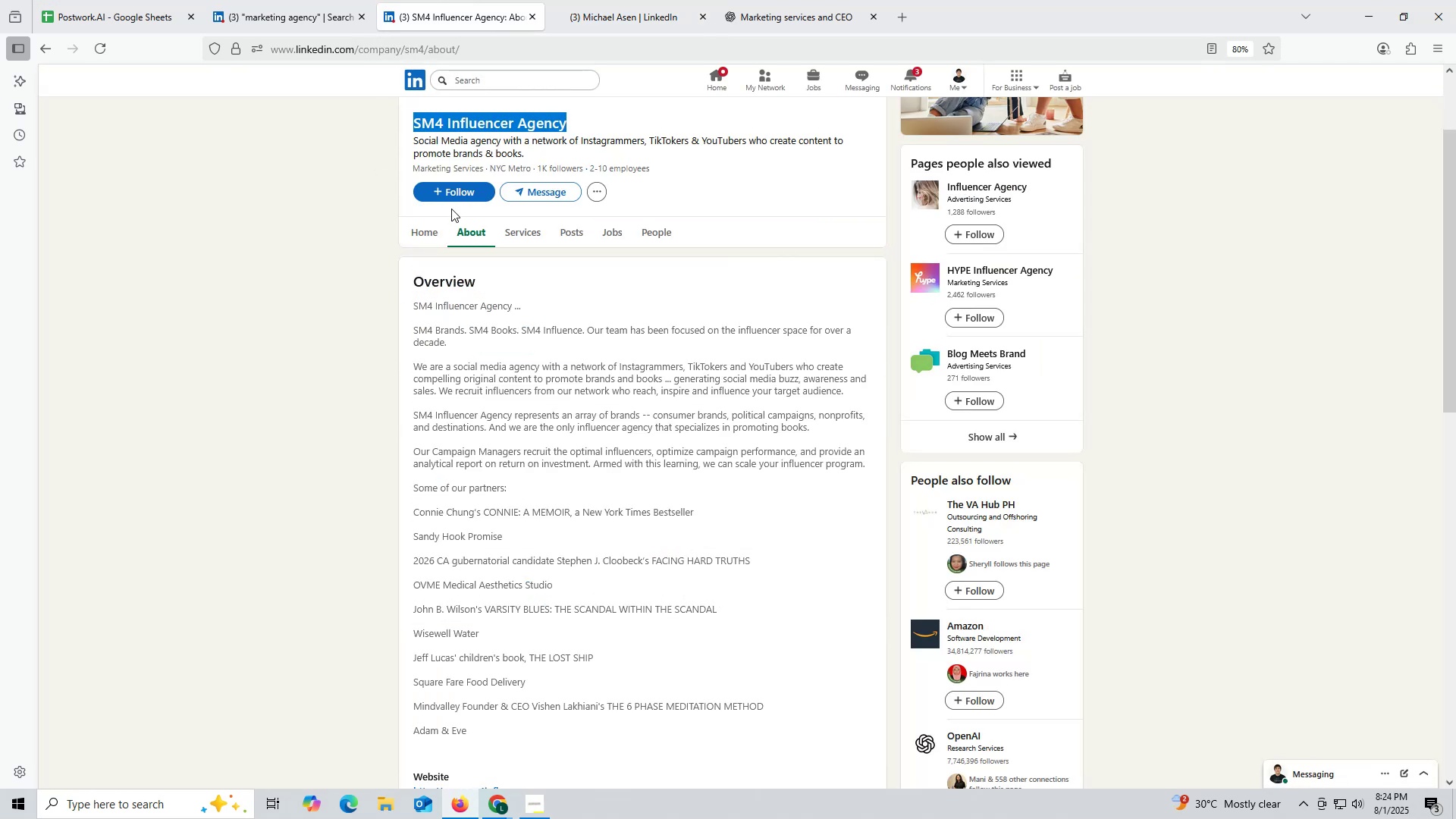 
key(Control+ControlLeft)
 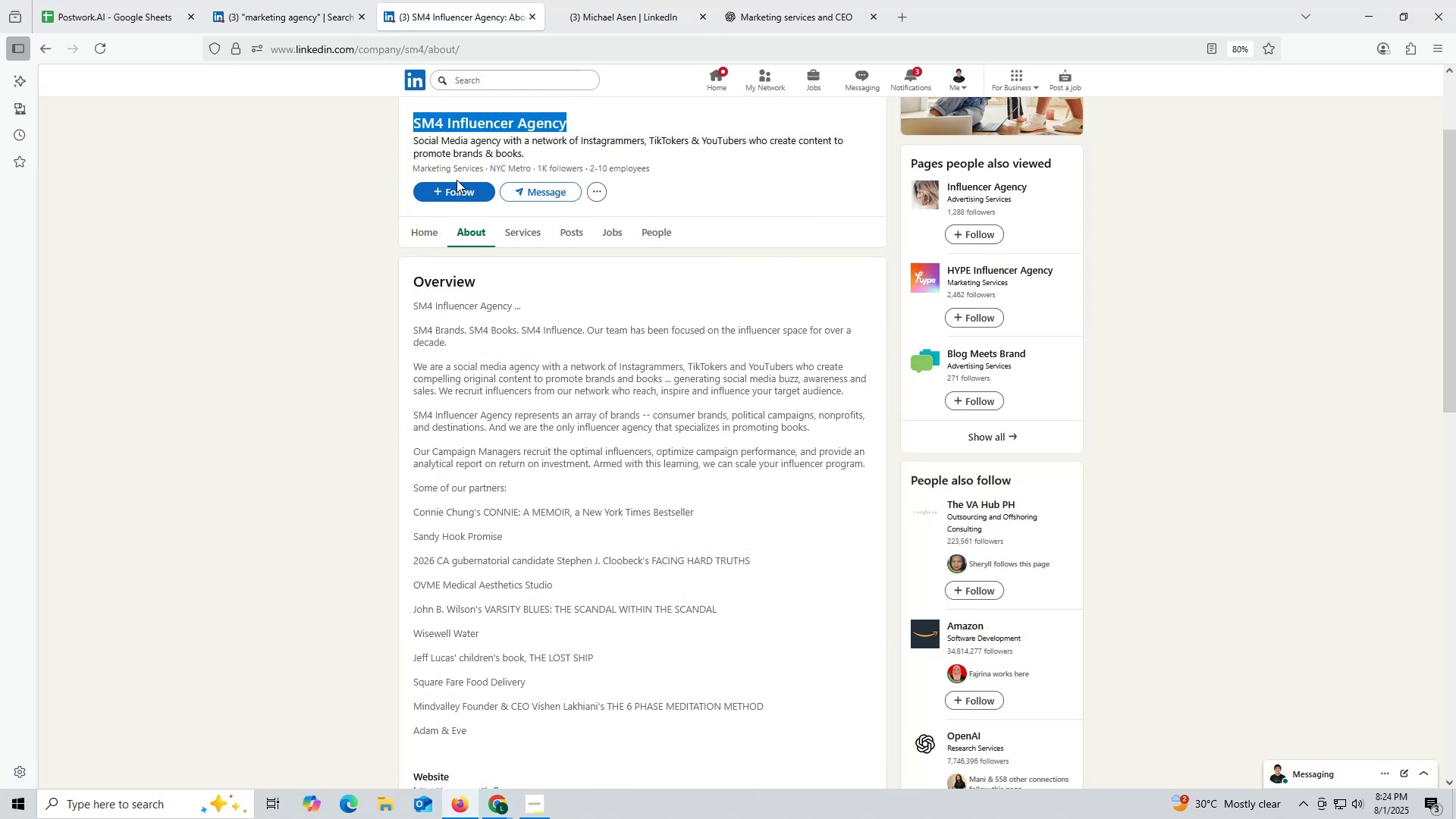 
key(Control+C)
 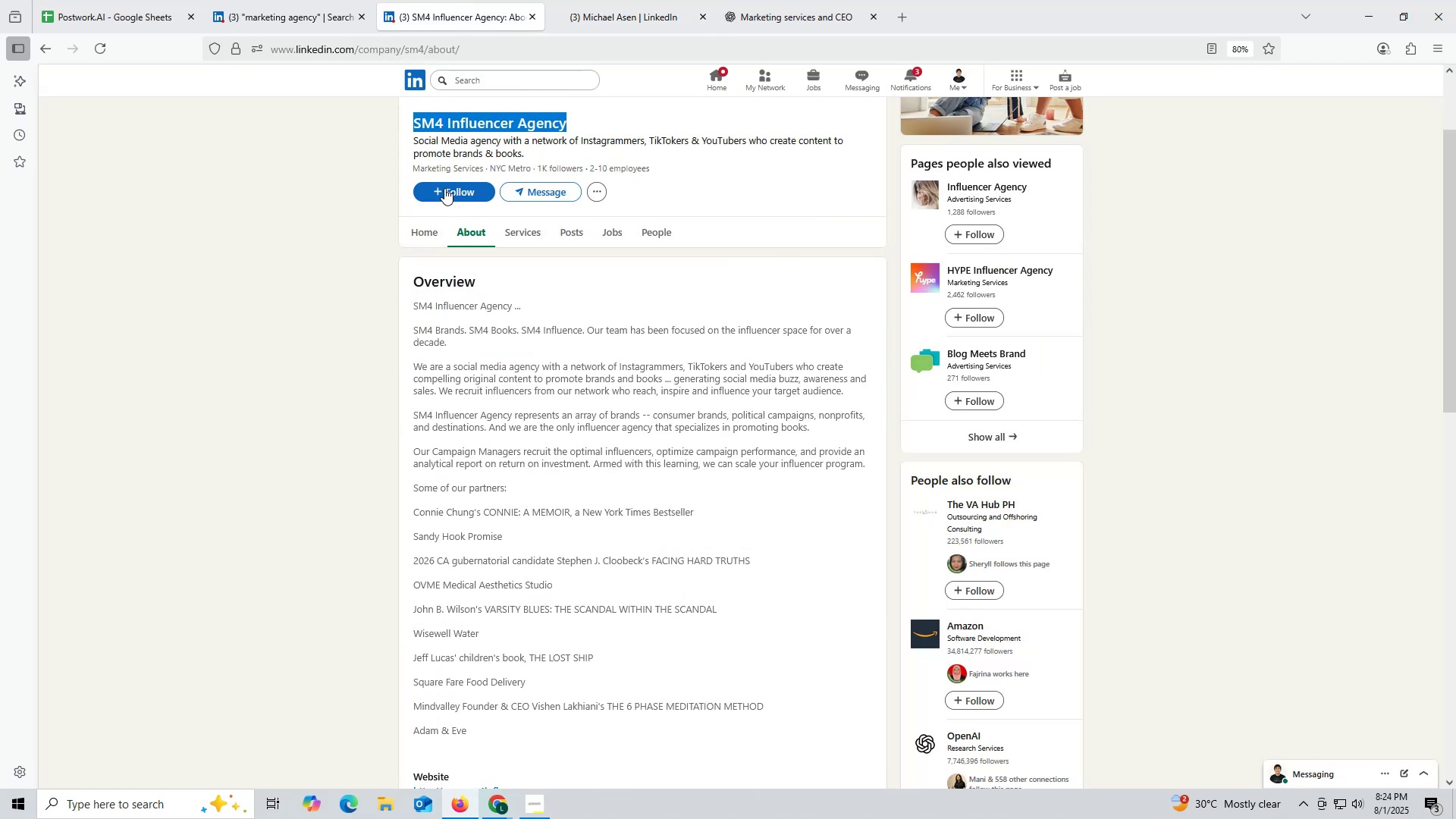 
key(Control+ControlLeft)
 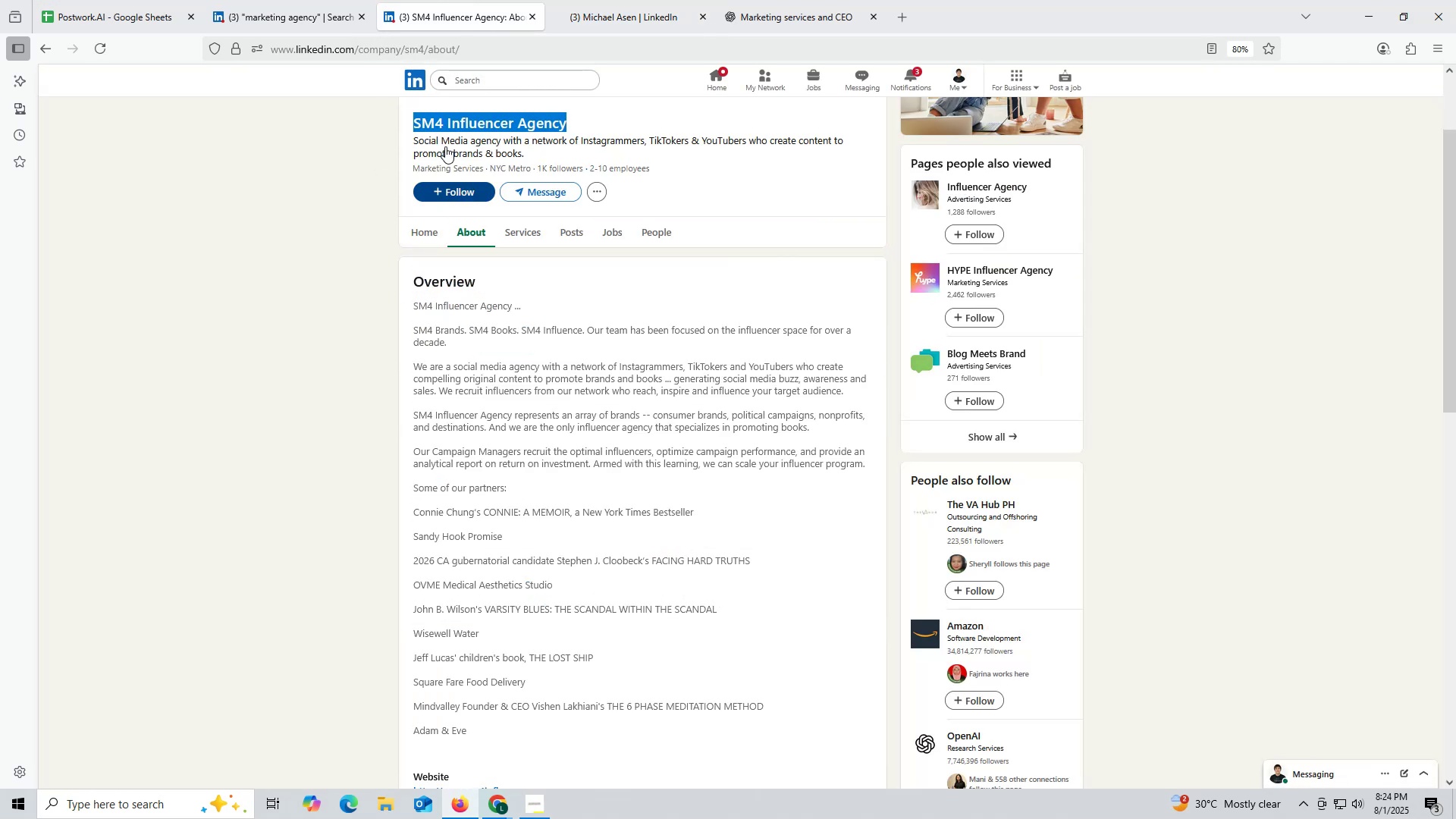 
key(Control+C)
 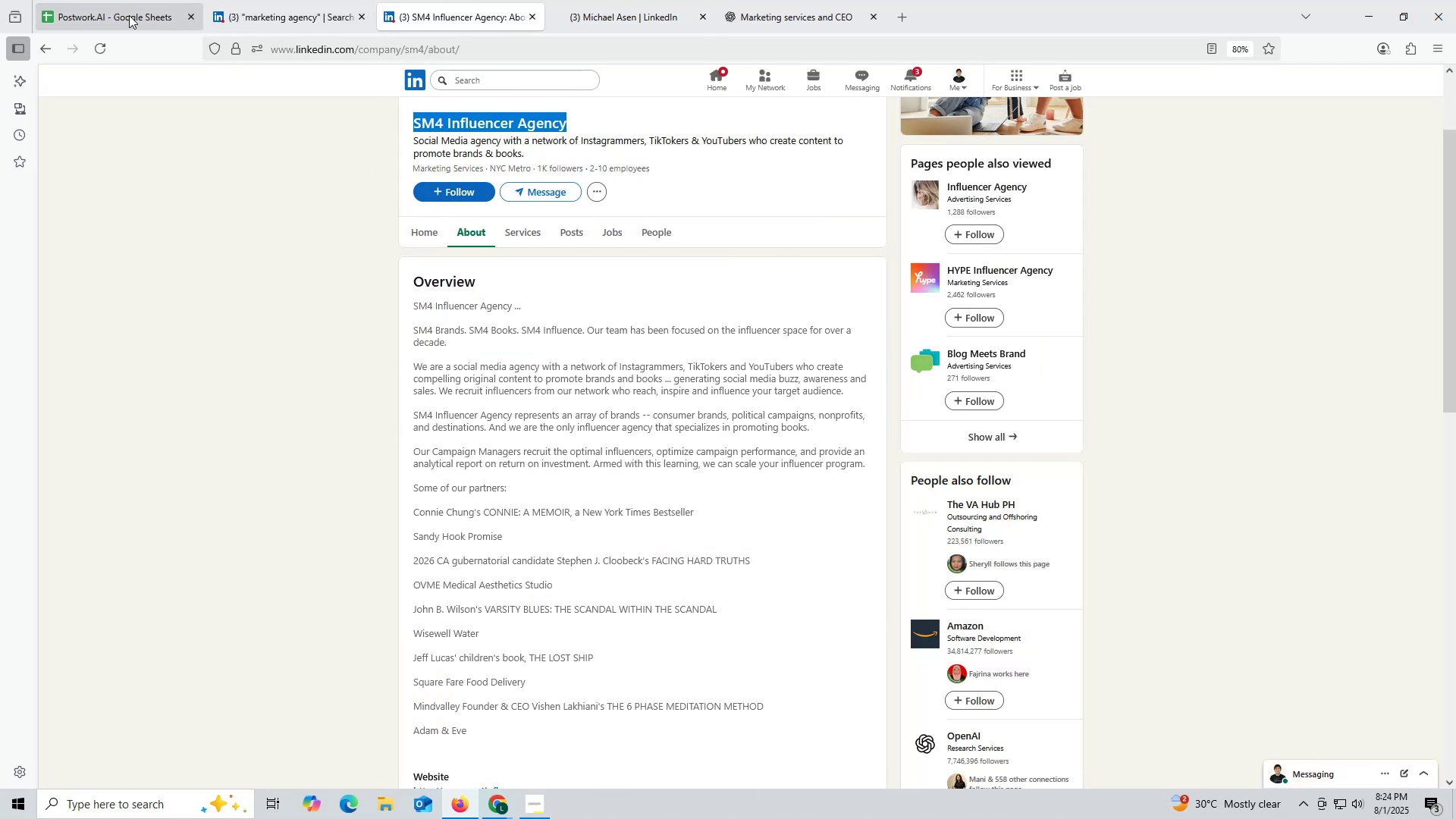 
left_click([129, 15])
 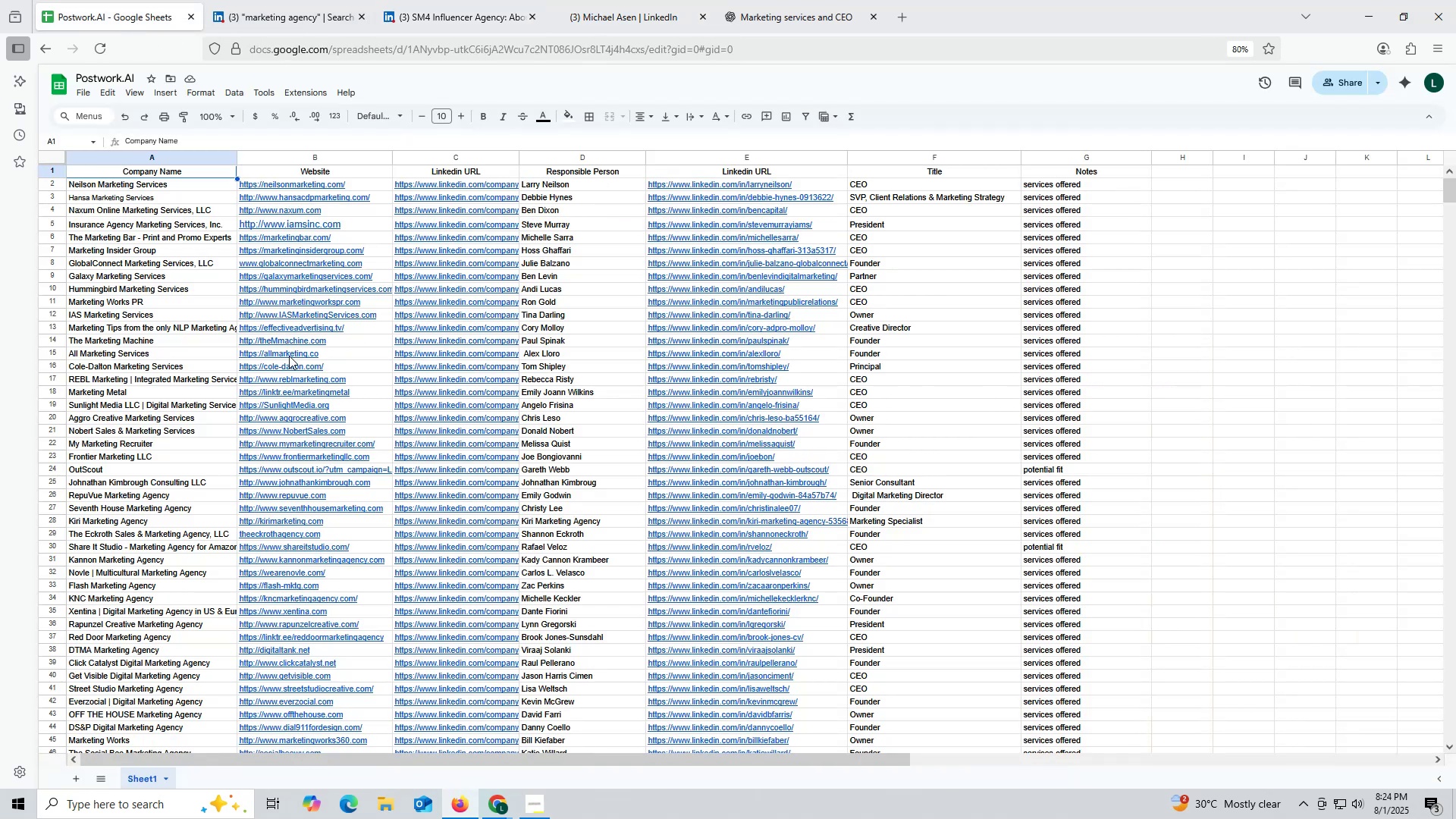 
scroll: coordinate [271, 378], scroll_direction: down, amount: 101.0
 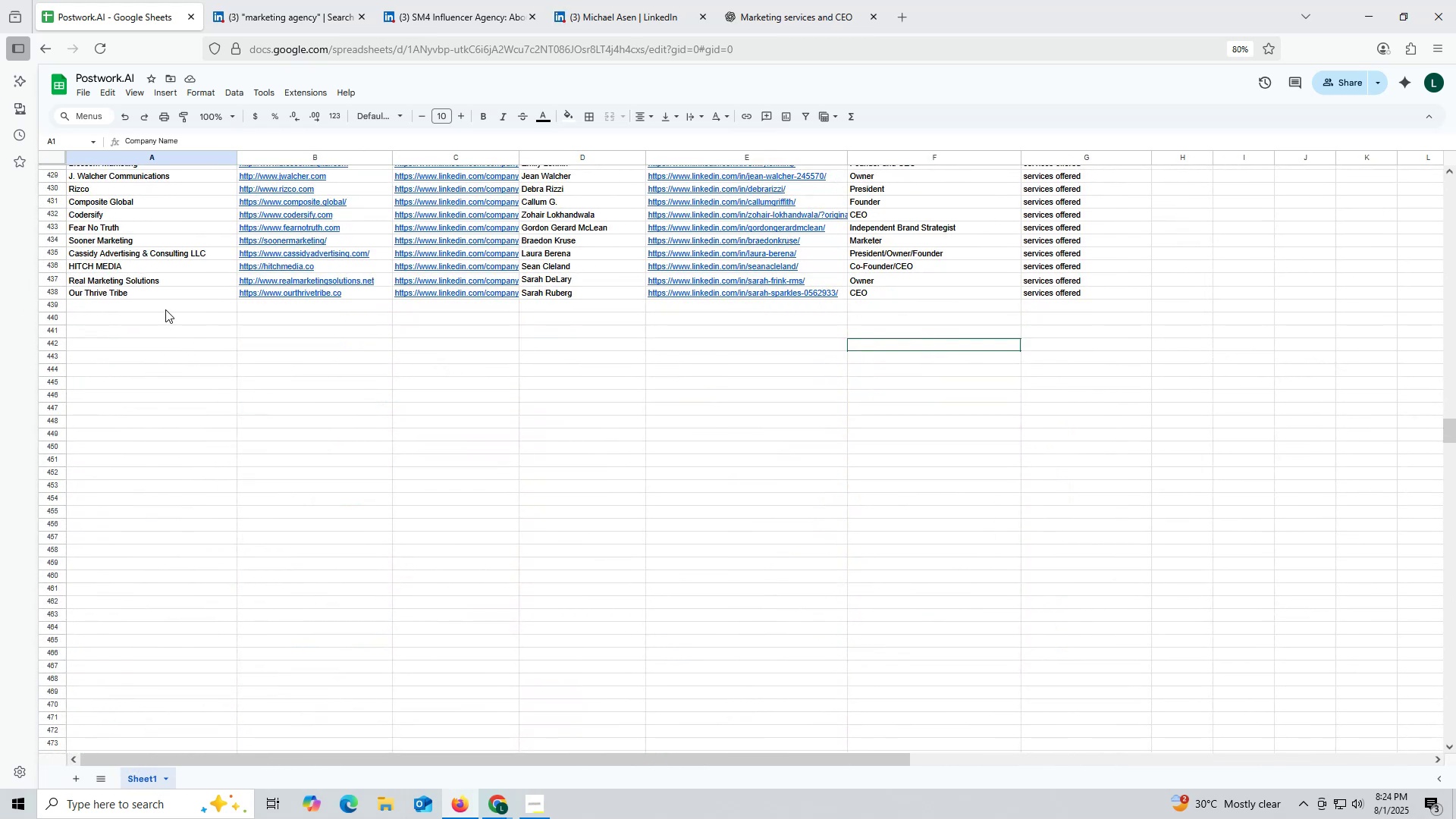 
double_click([165, 309])
 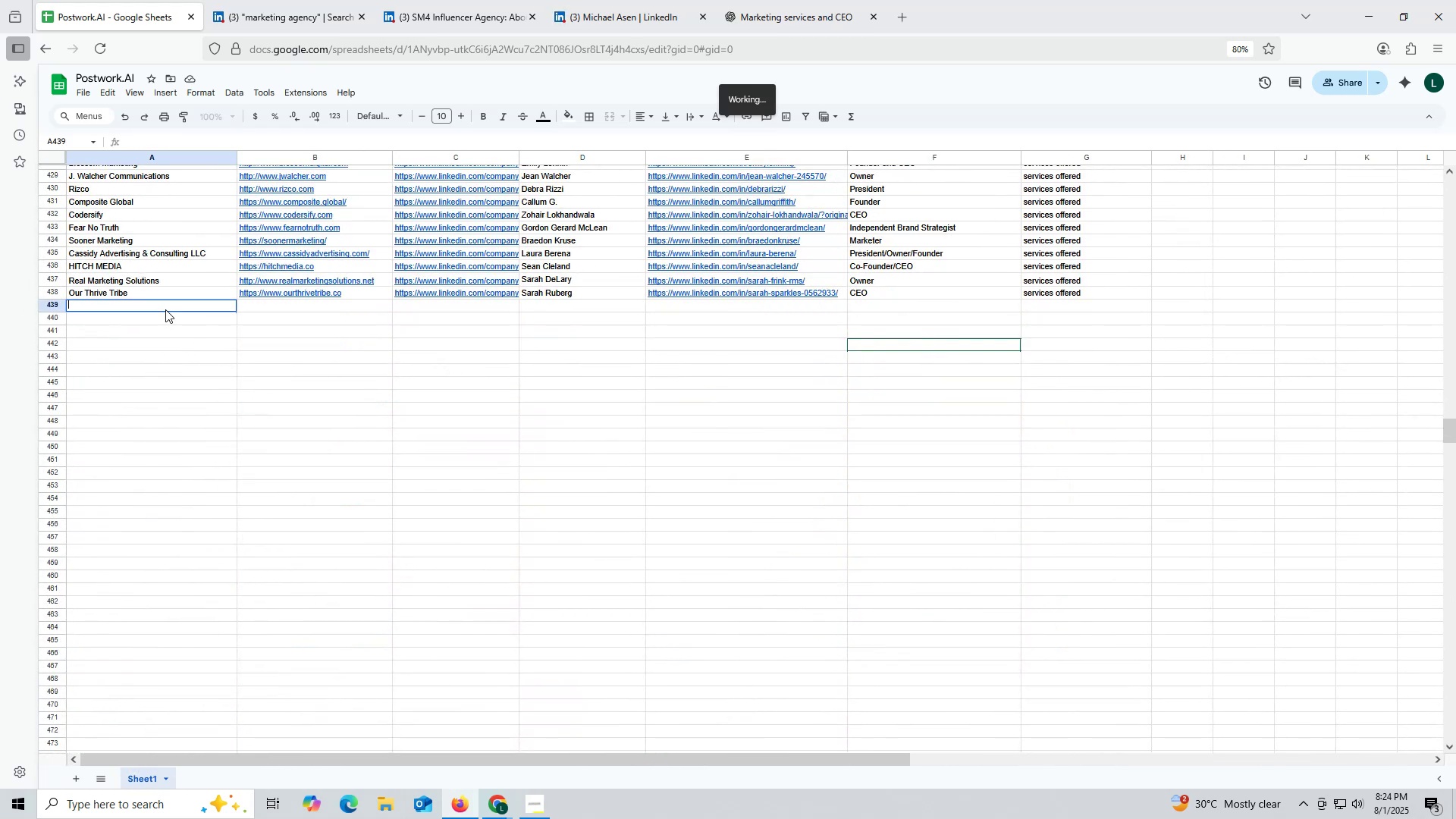 
key(Control+ControlLeft)
 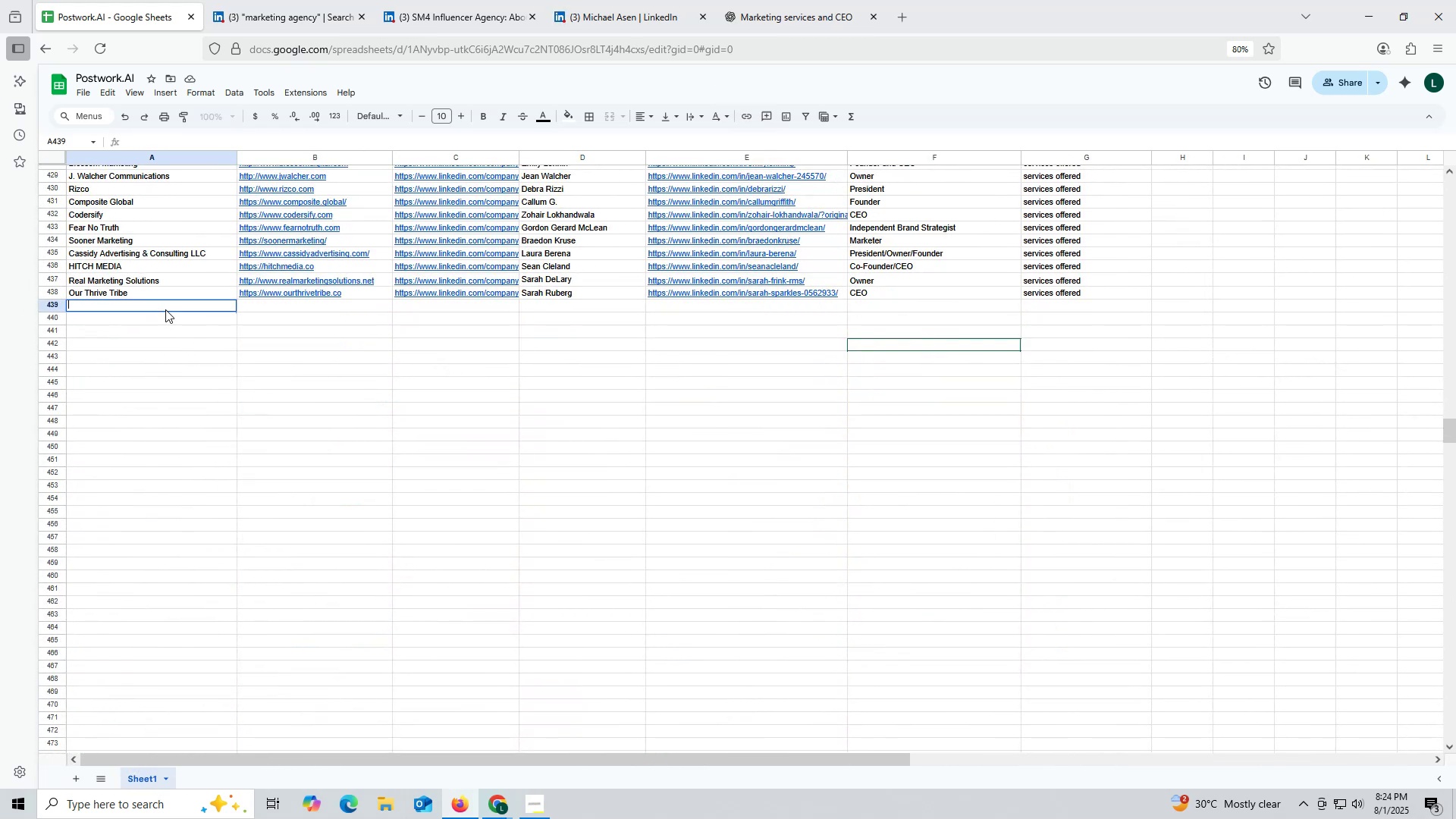 
key(Control+V)
 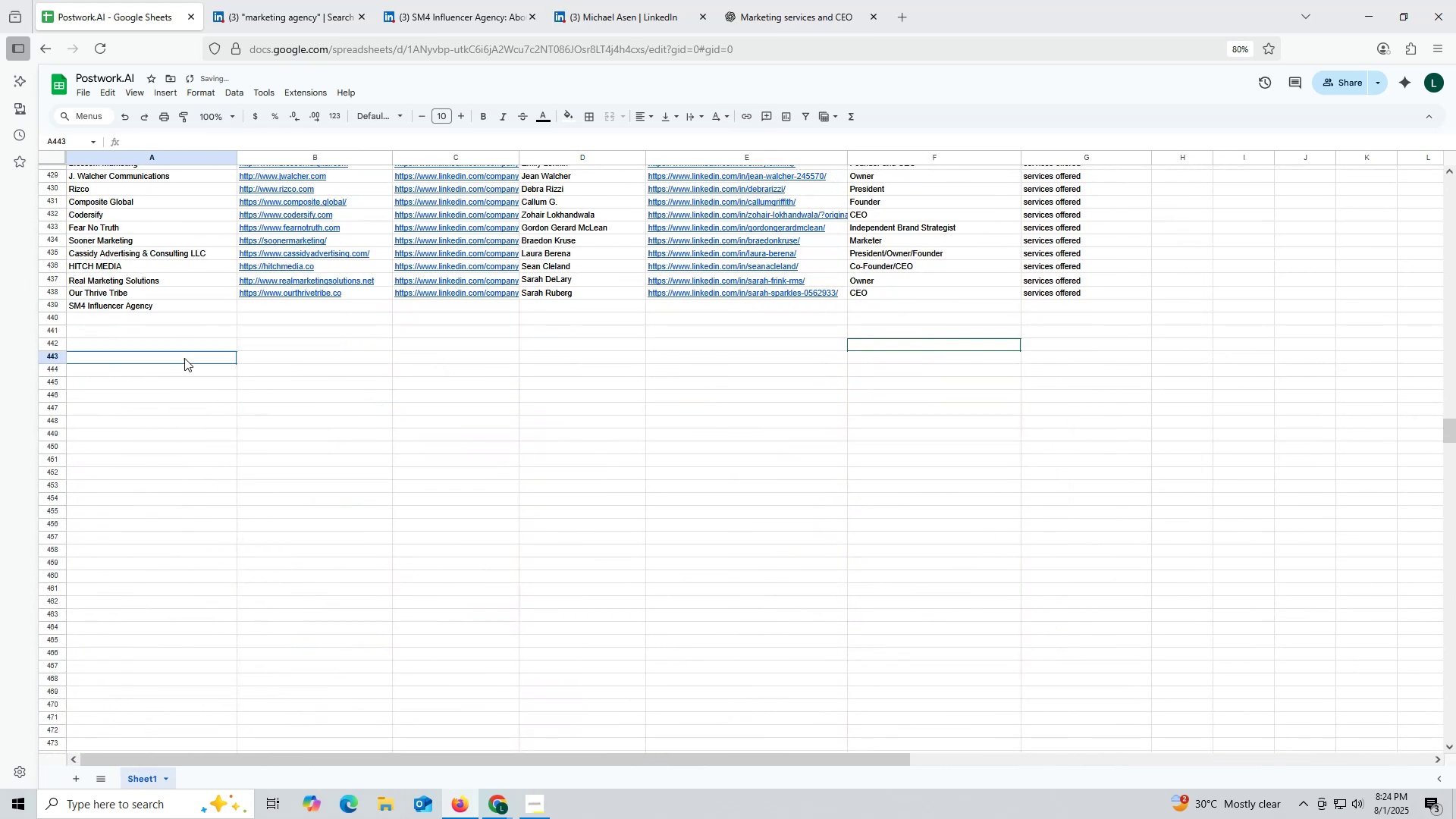 
left_click([184, 358])
 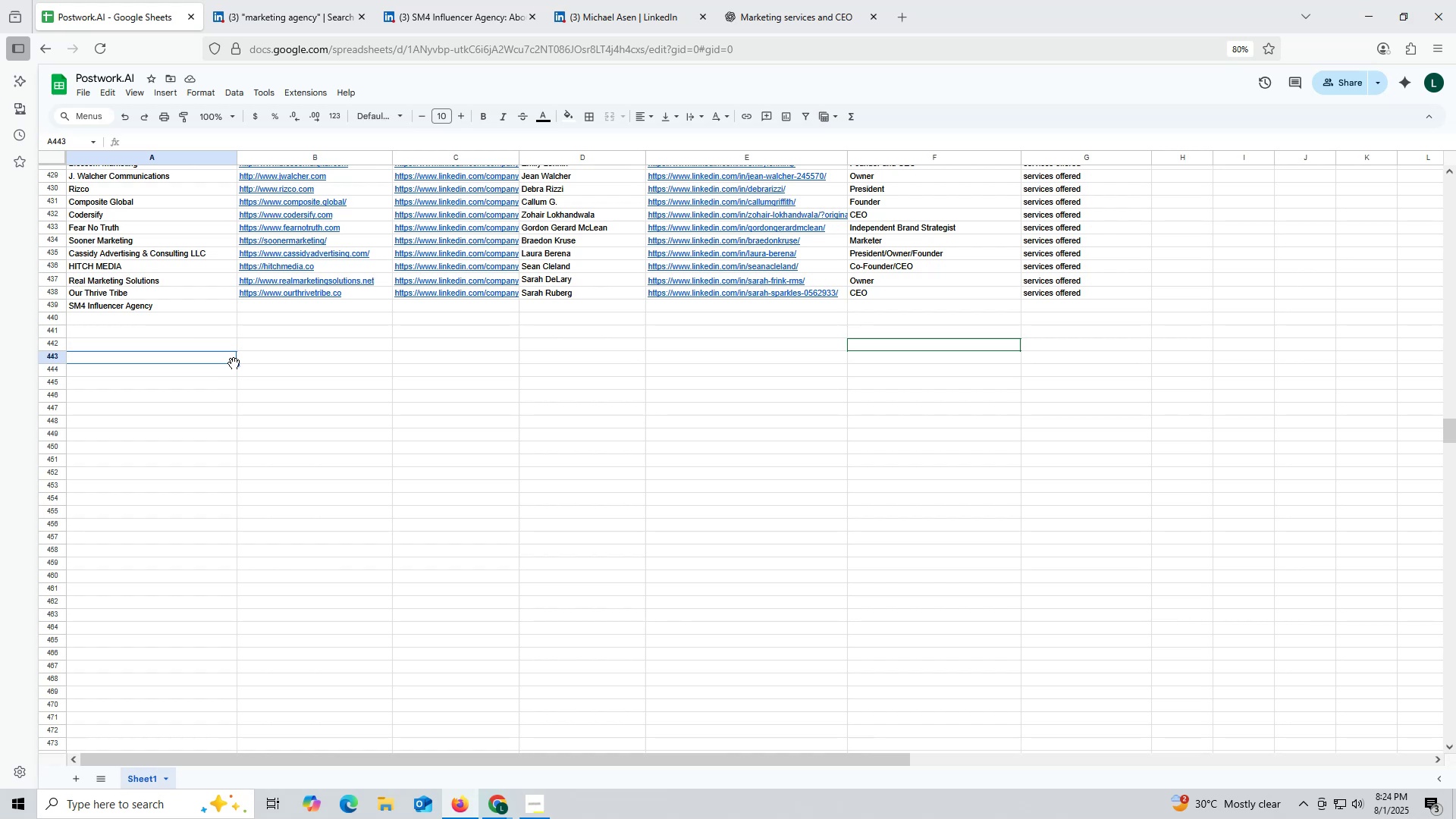 
wait(32.05)
 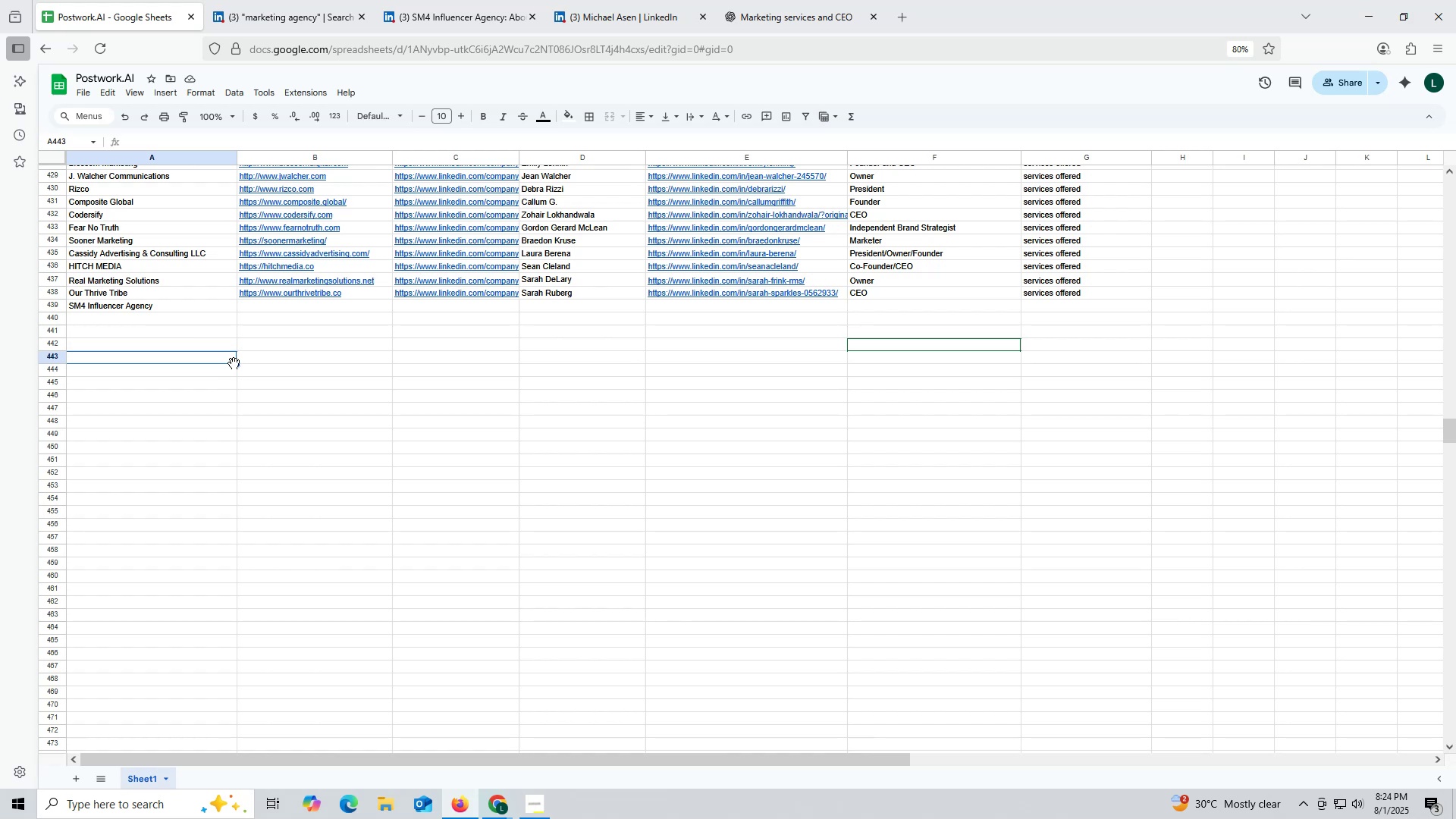 
left_click([630, 12])
 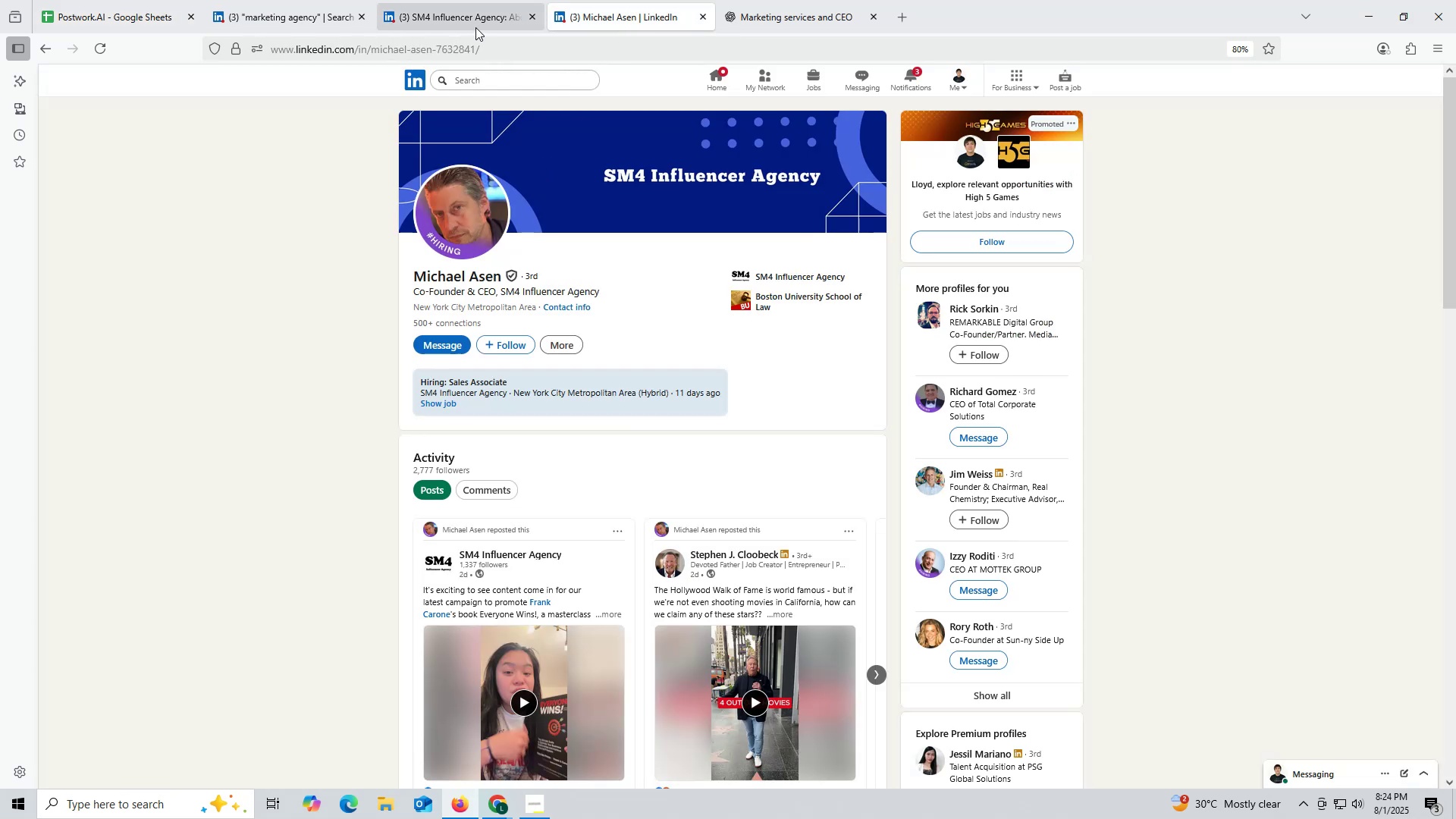 
left_click([471, 18])
 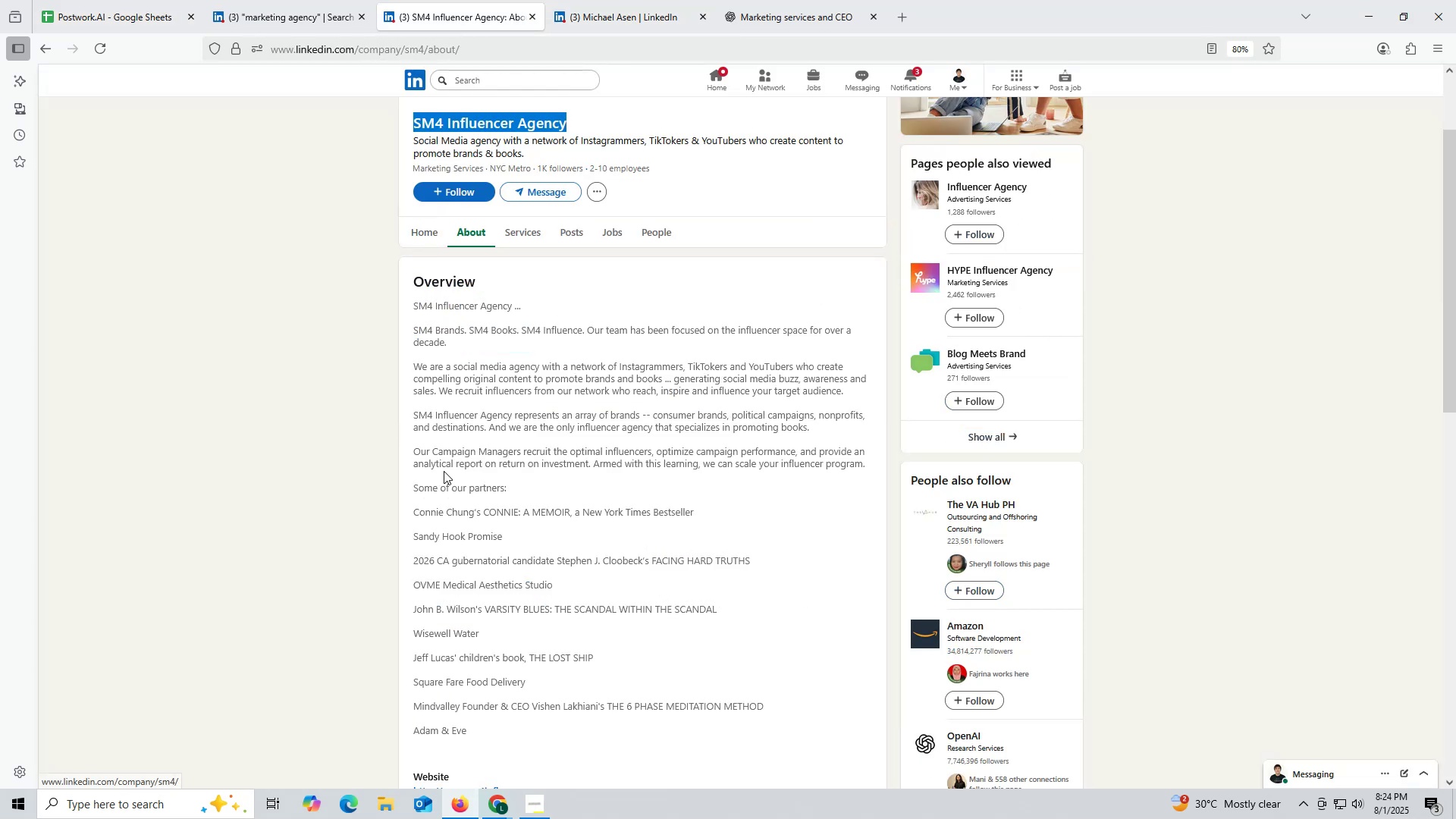 
scroll: coordinate [430, 497], scroll_direction: down, amount: 3.0
 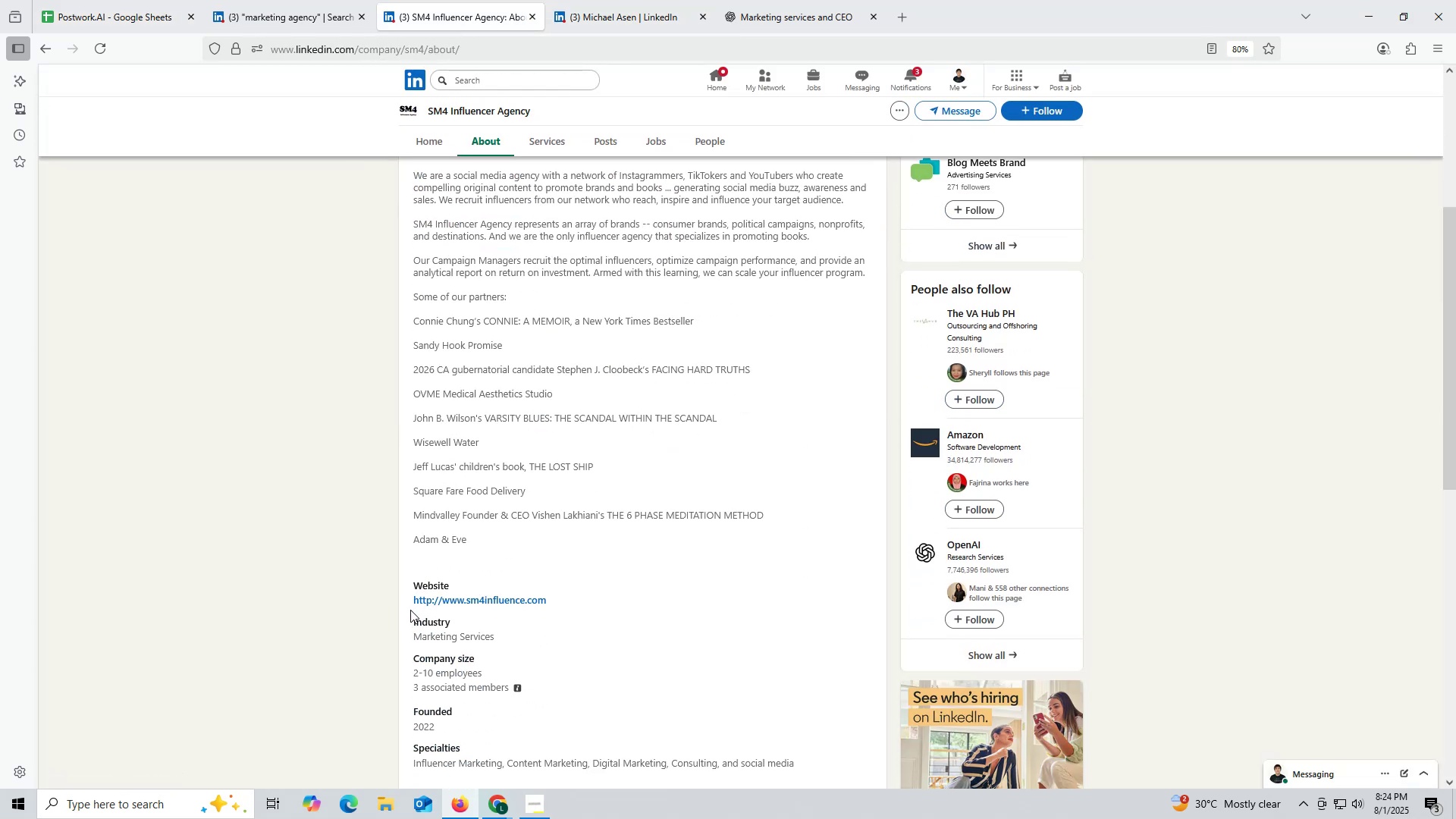 
left_click_drag(start_coordinate=[406, 604], to_coordinate=[570, 595])
 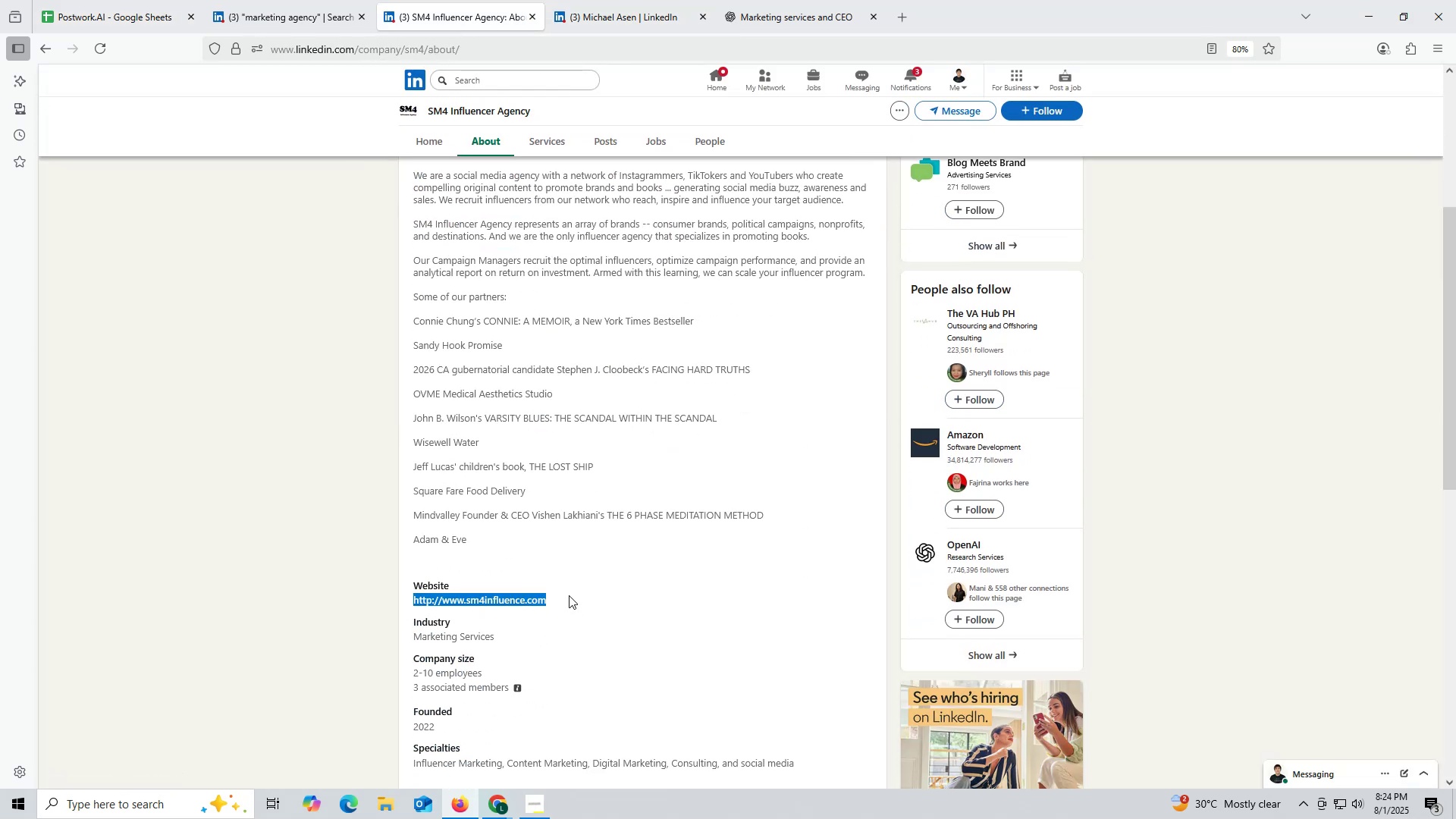 
key(Control+ControlLeft)
 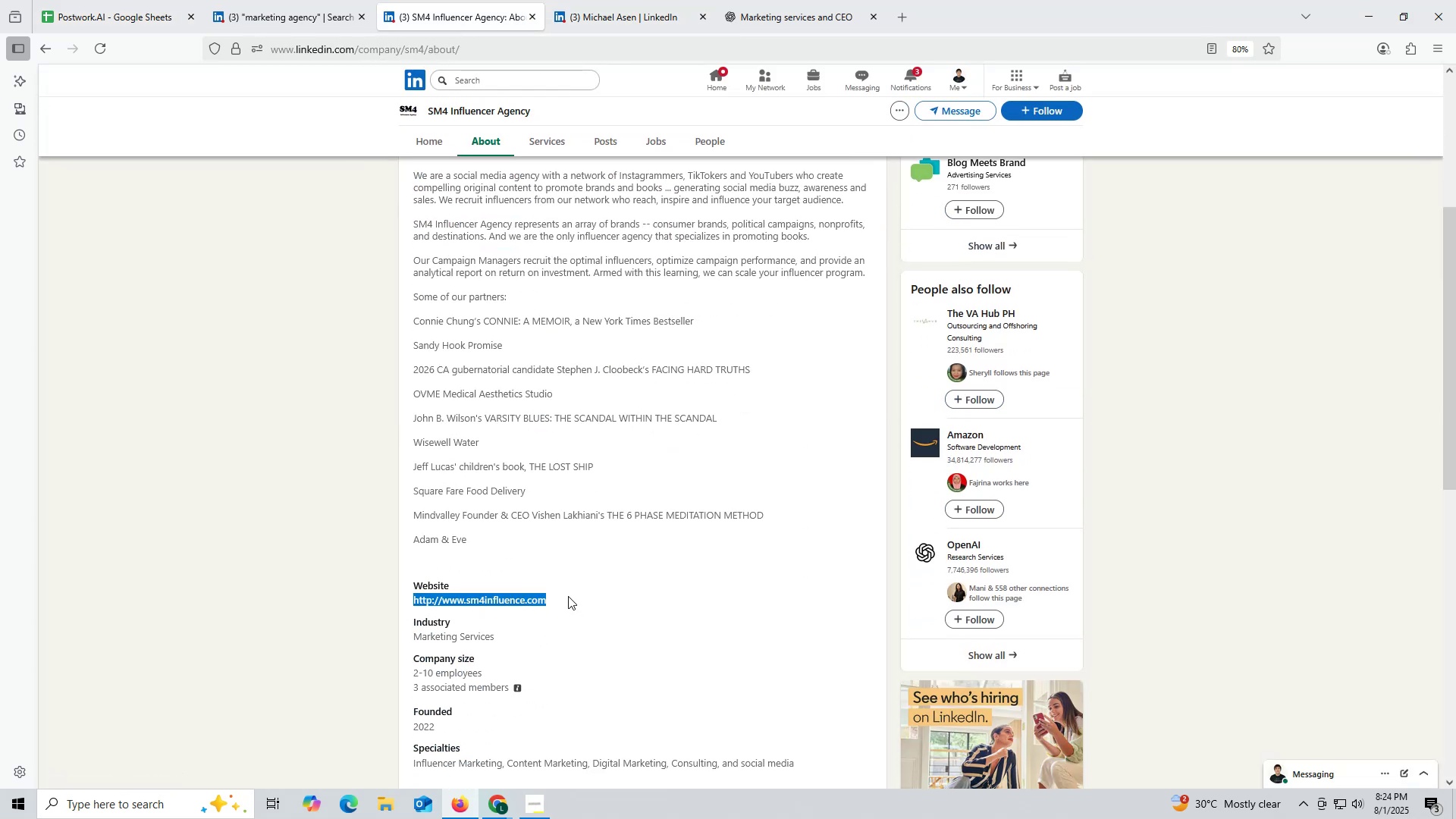 
key(Control+C)
 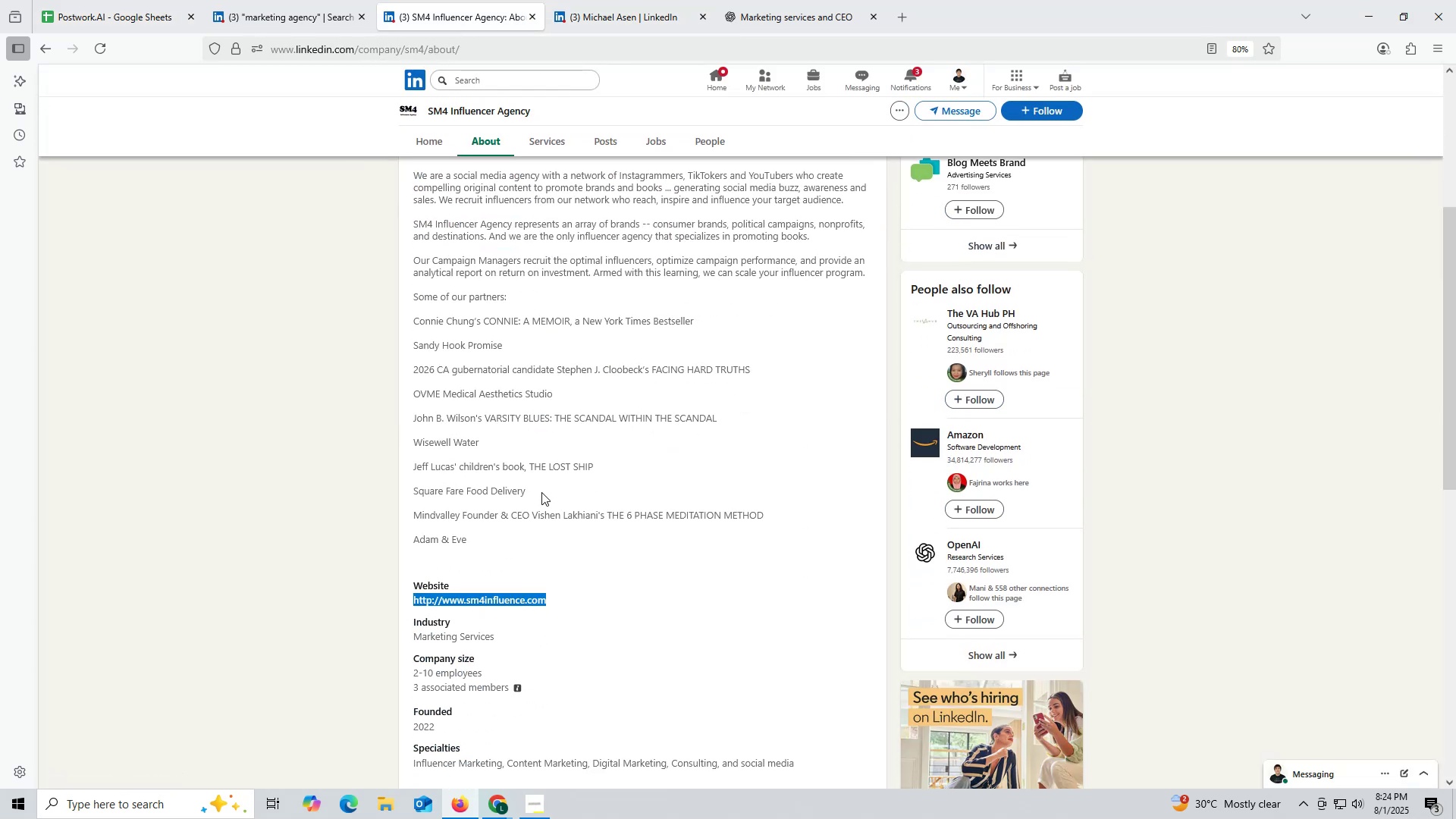 
key(Control+C)
 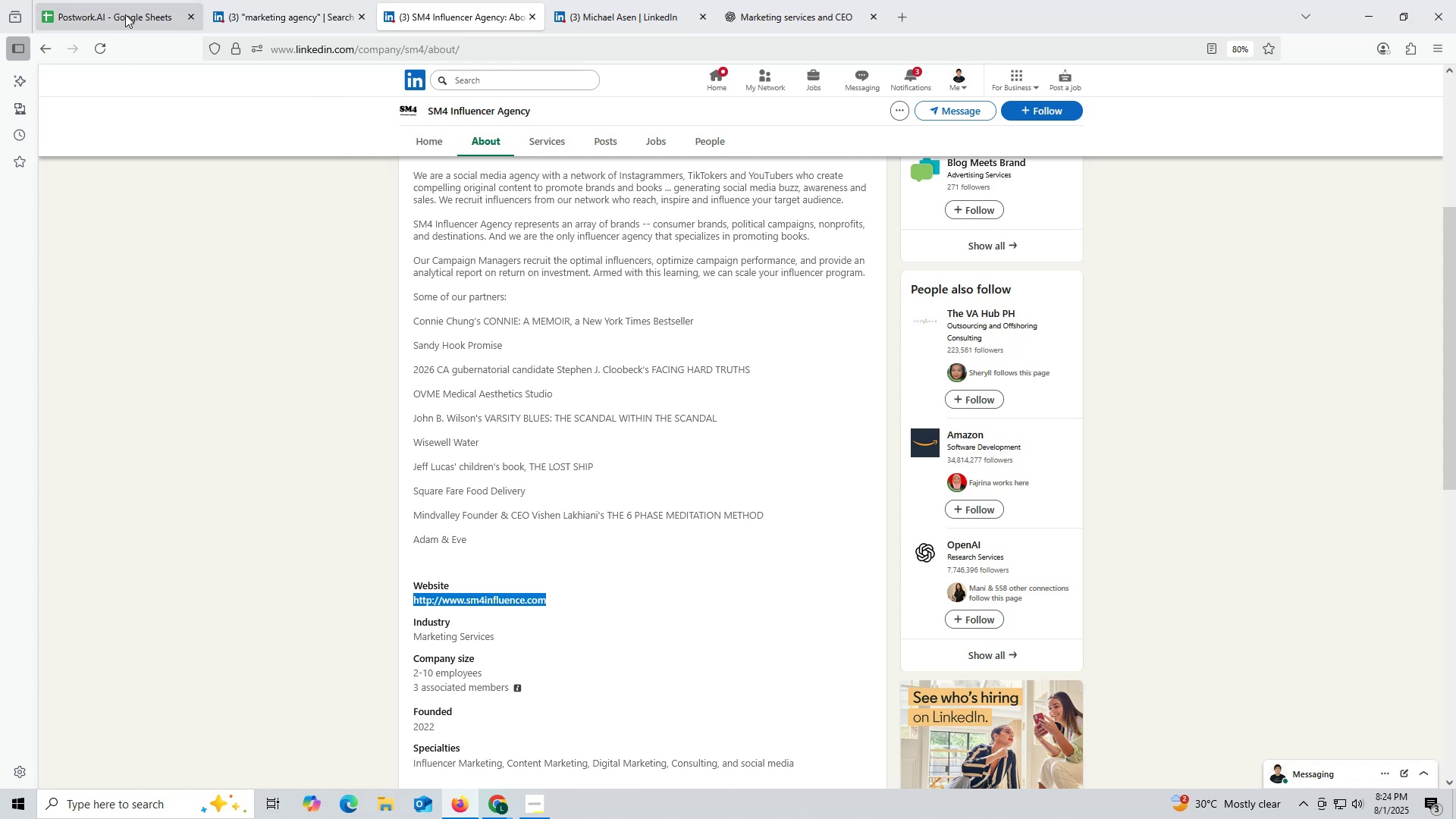 
left_click([125, 13])
 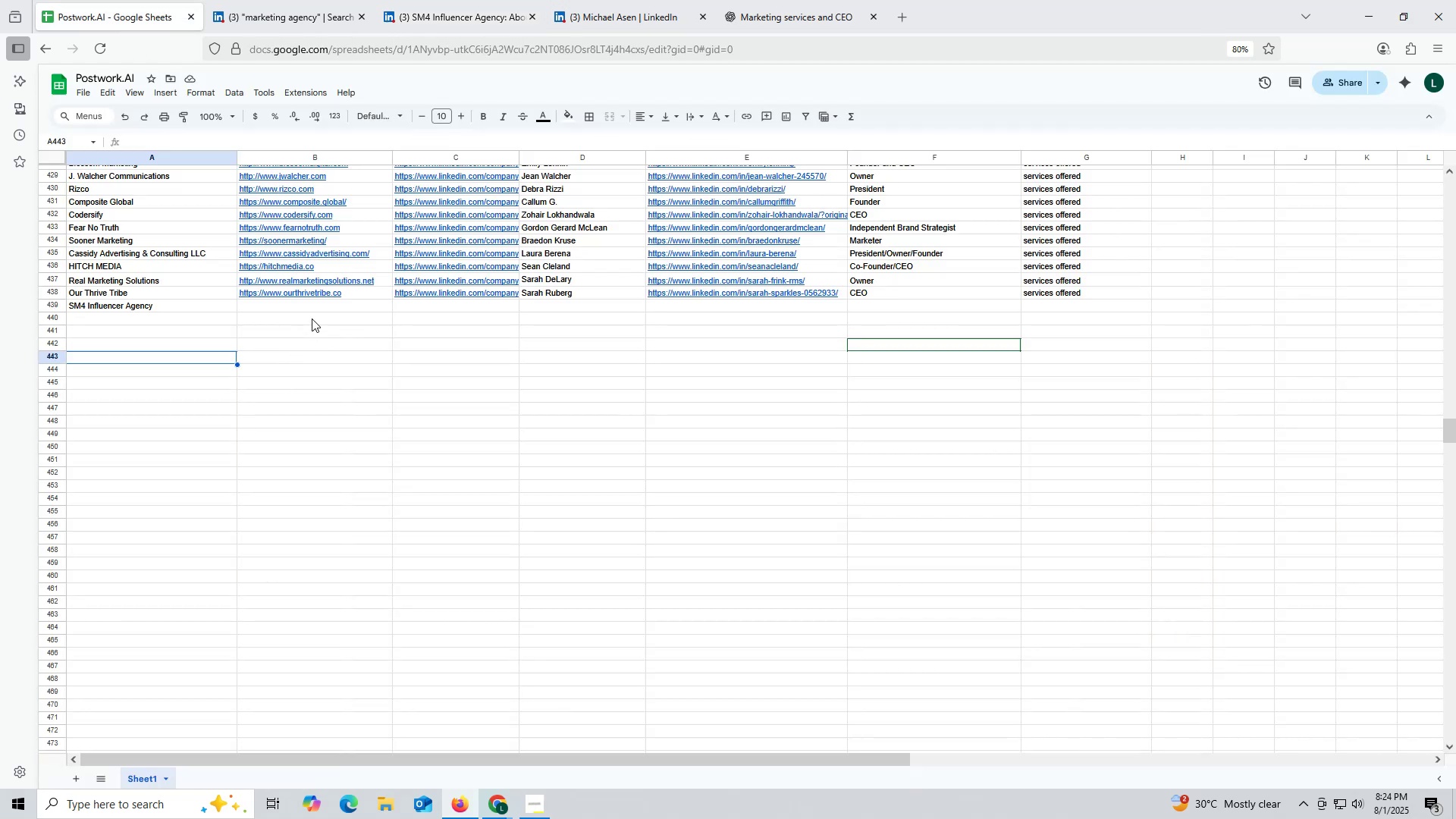 
double_click([306, 307])
 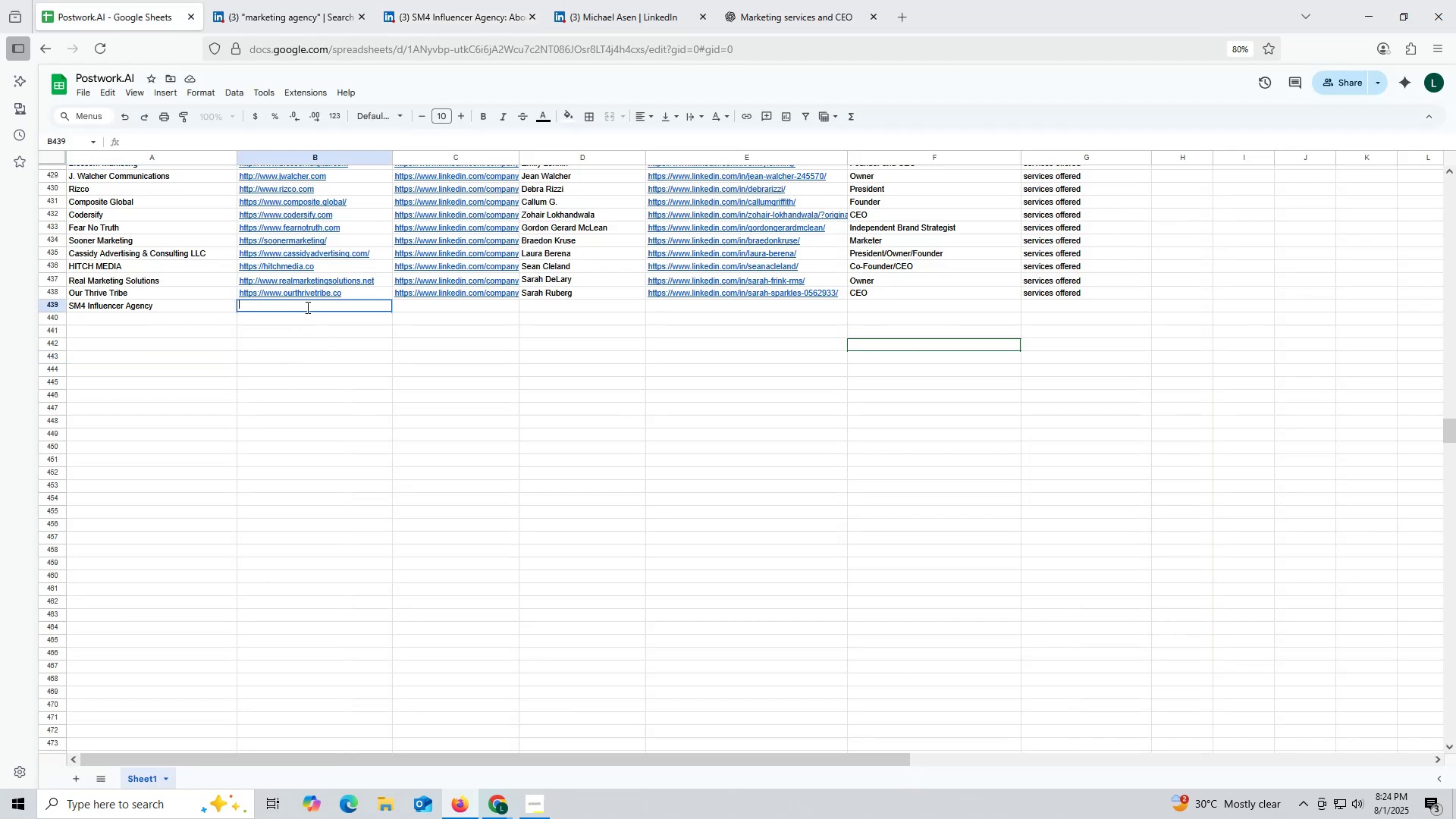 
key(Control+ControlLeft)
 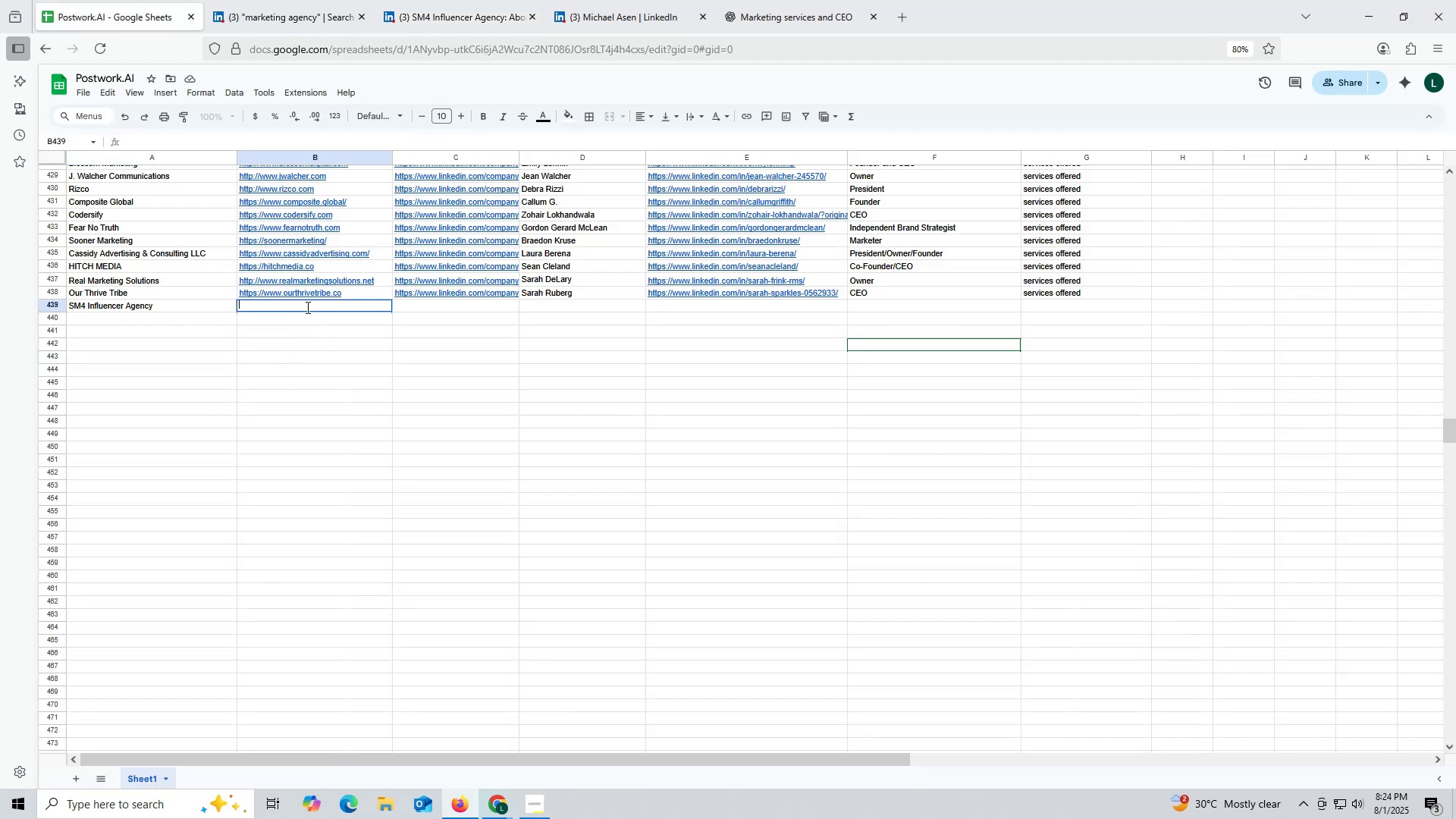 
key(Control+V)
 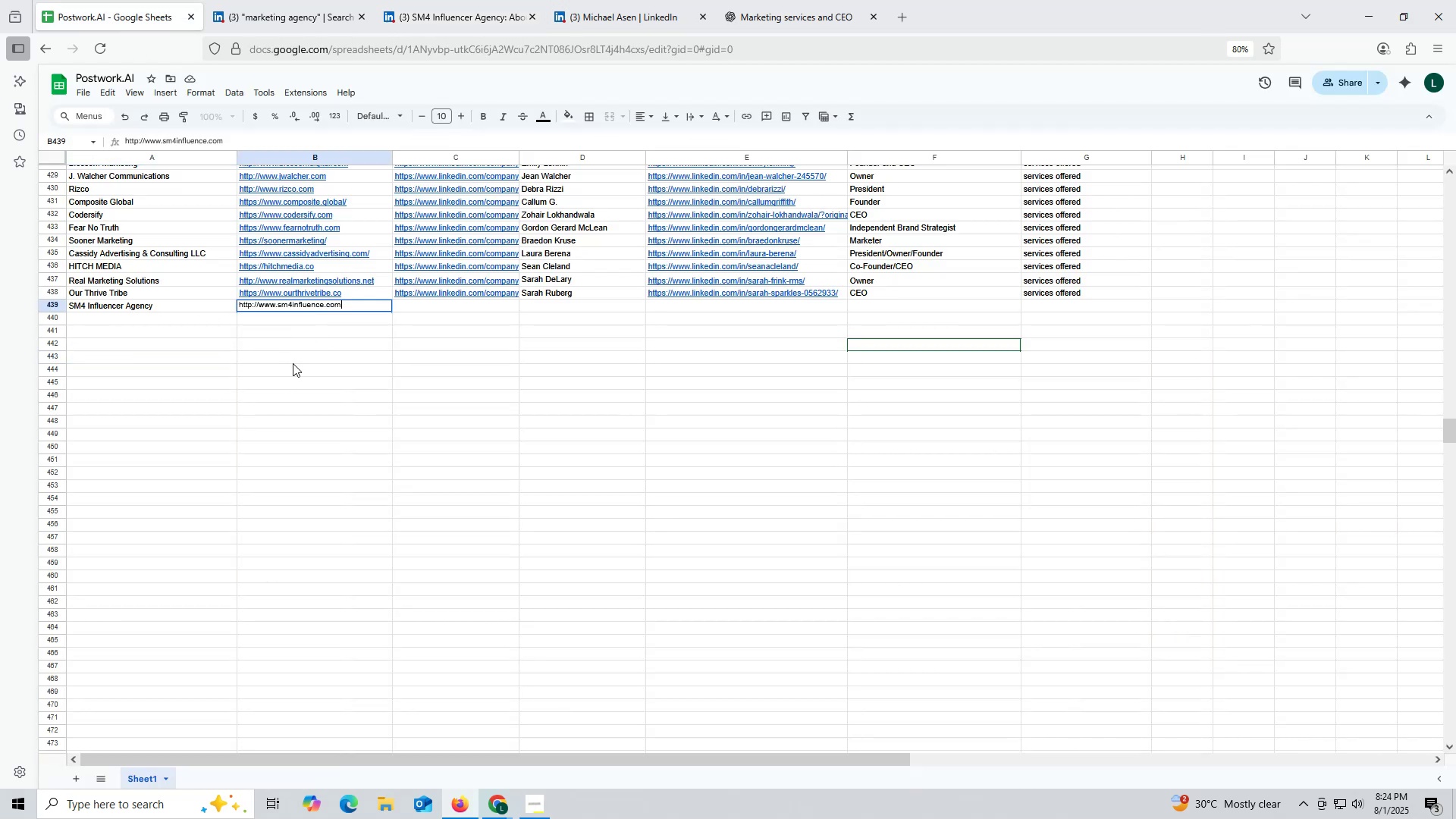 
triple_click([293, 363])
 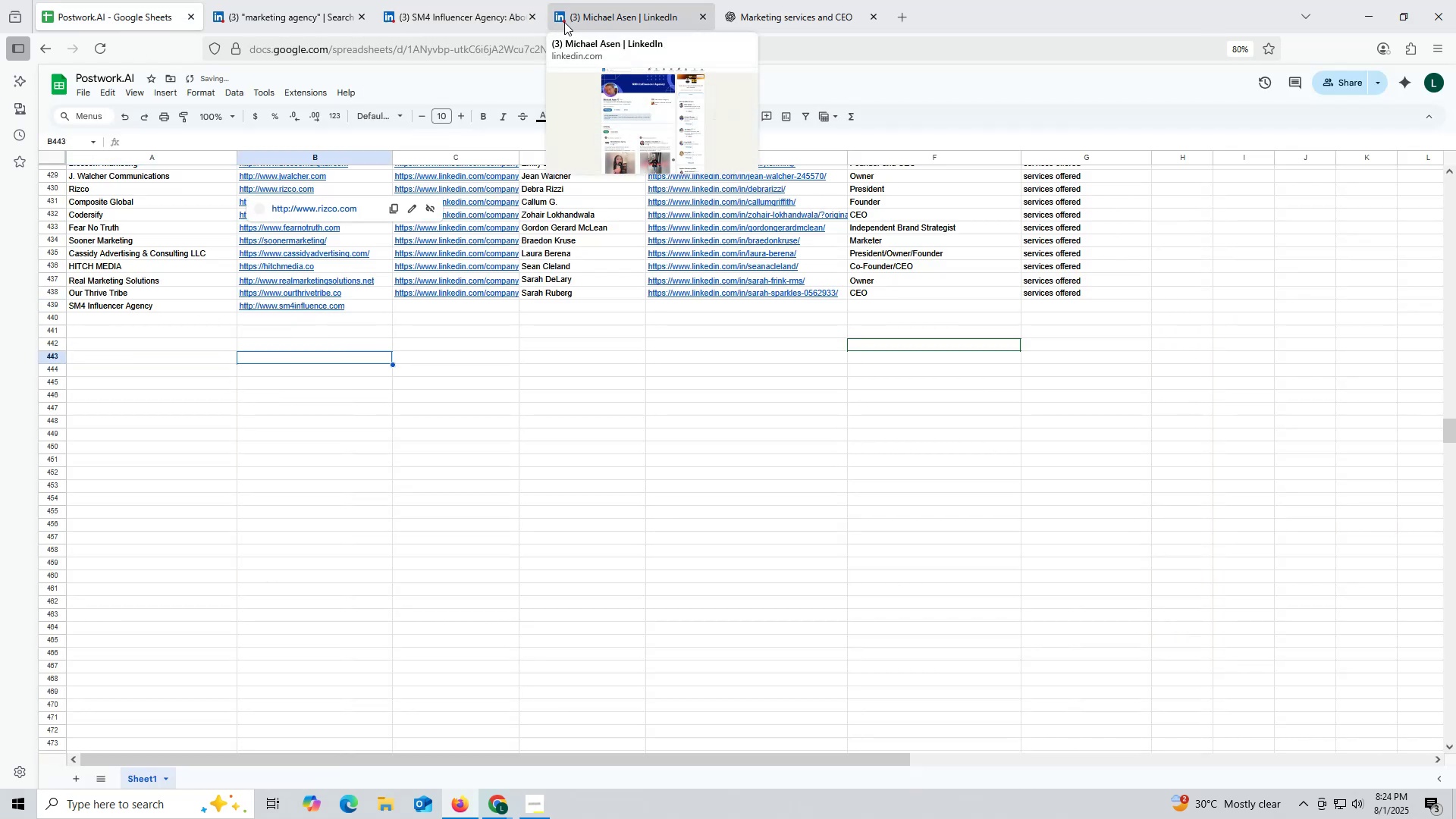 
left_click([455, 22])
 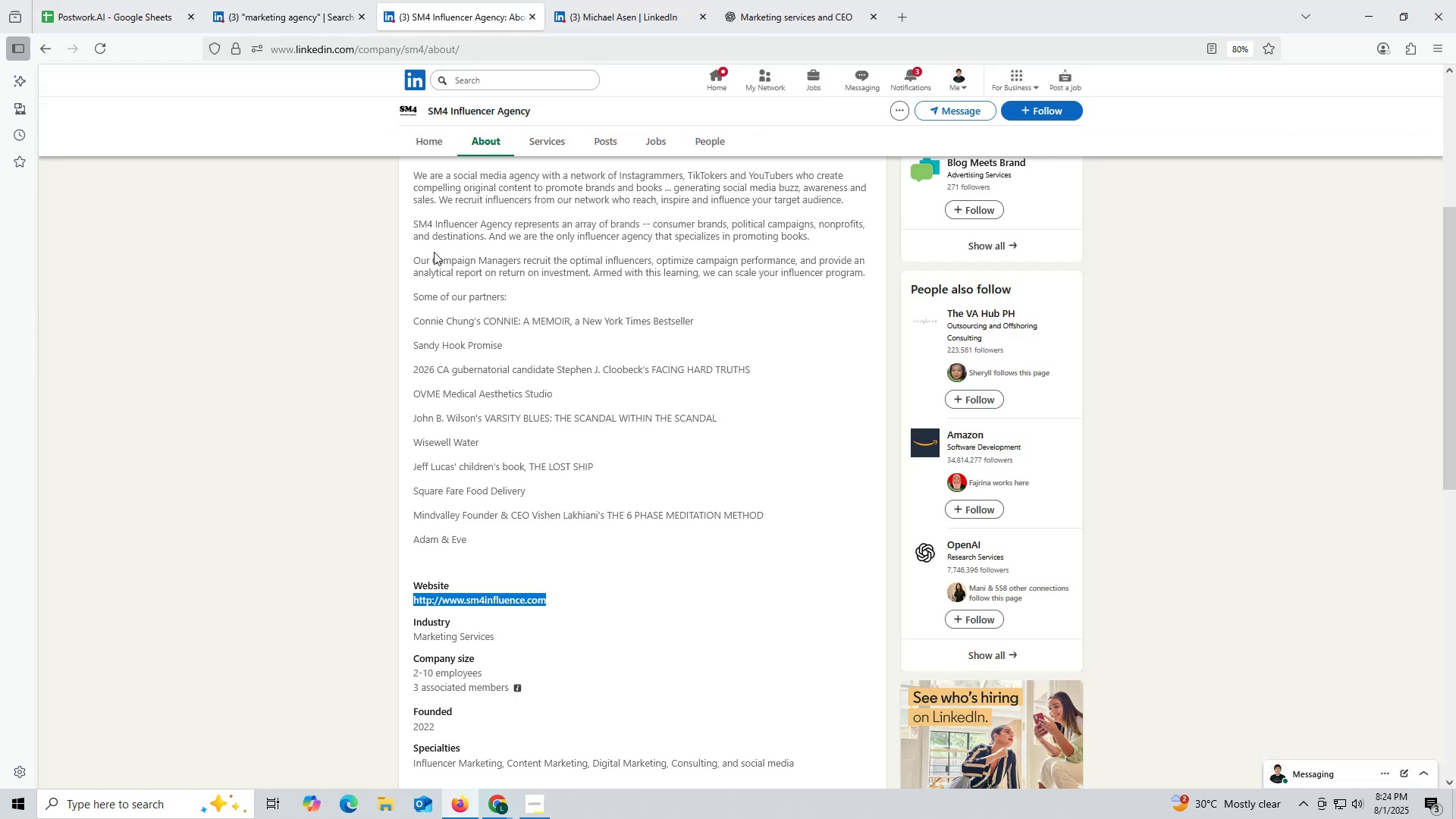 
scroll: coordinate [446, 243], scroll_direction: up, amount: 3.0
 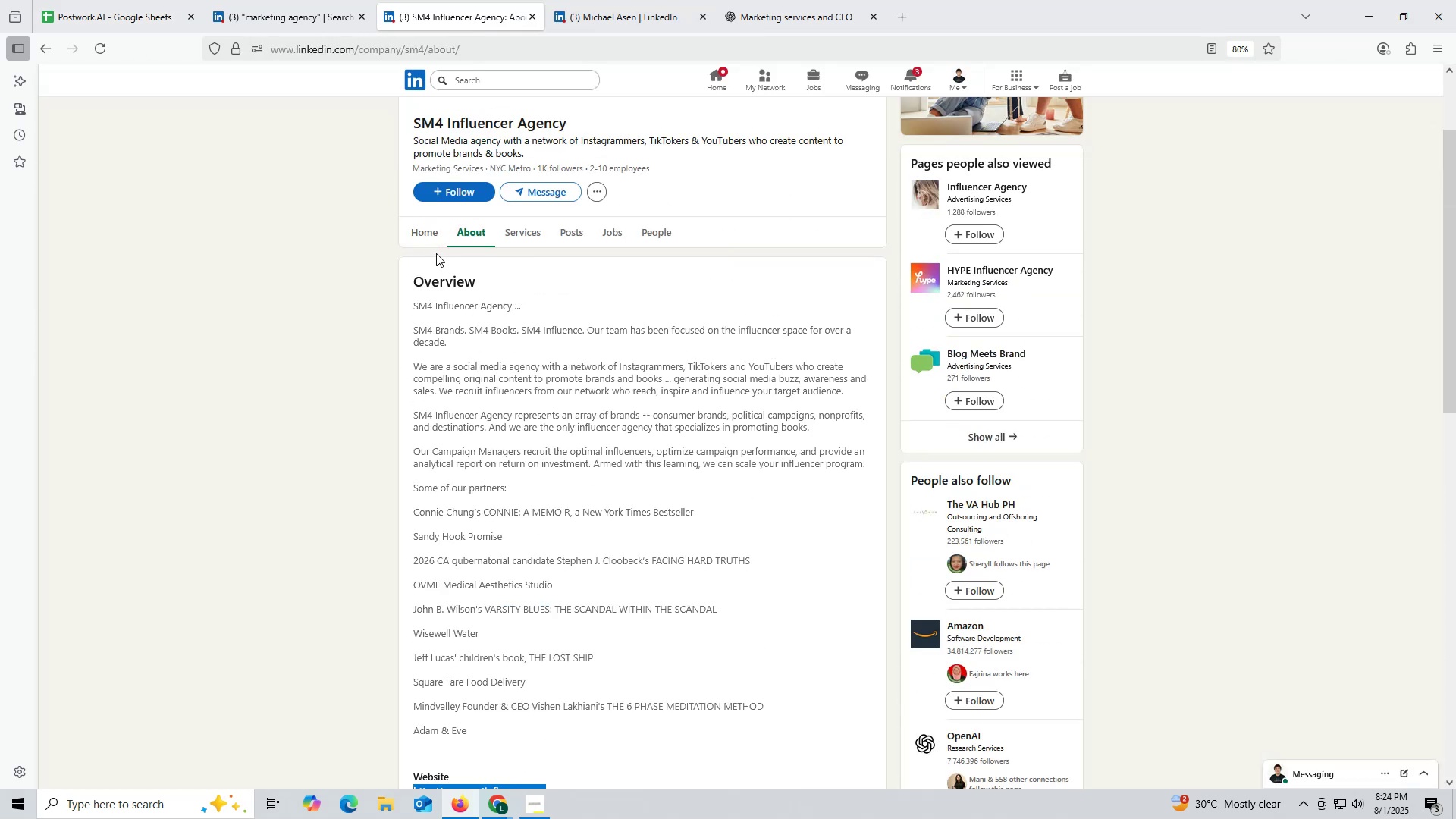 
left_click([426, 236])
 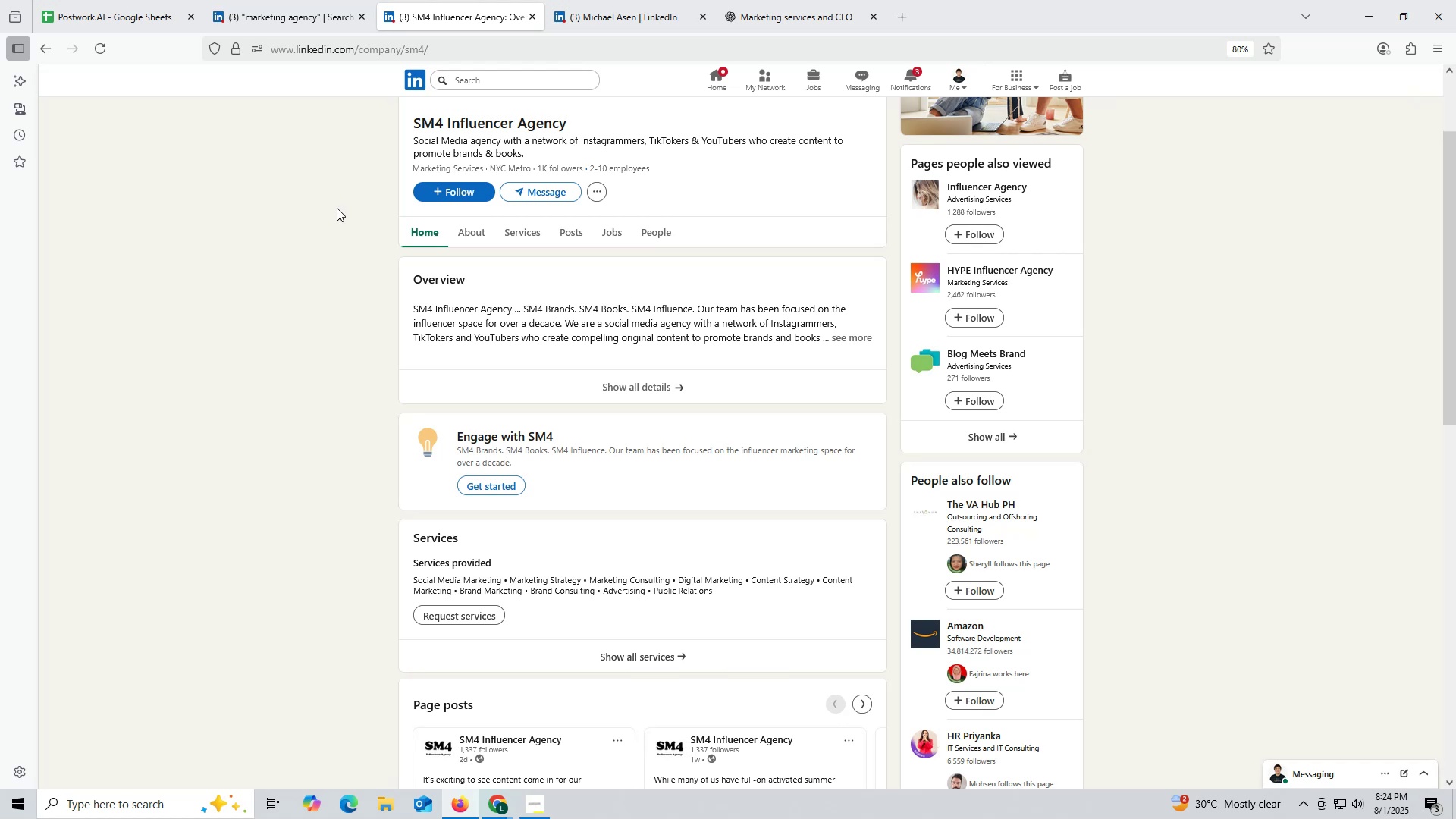 
wait(5.03)
 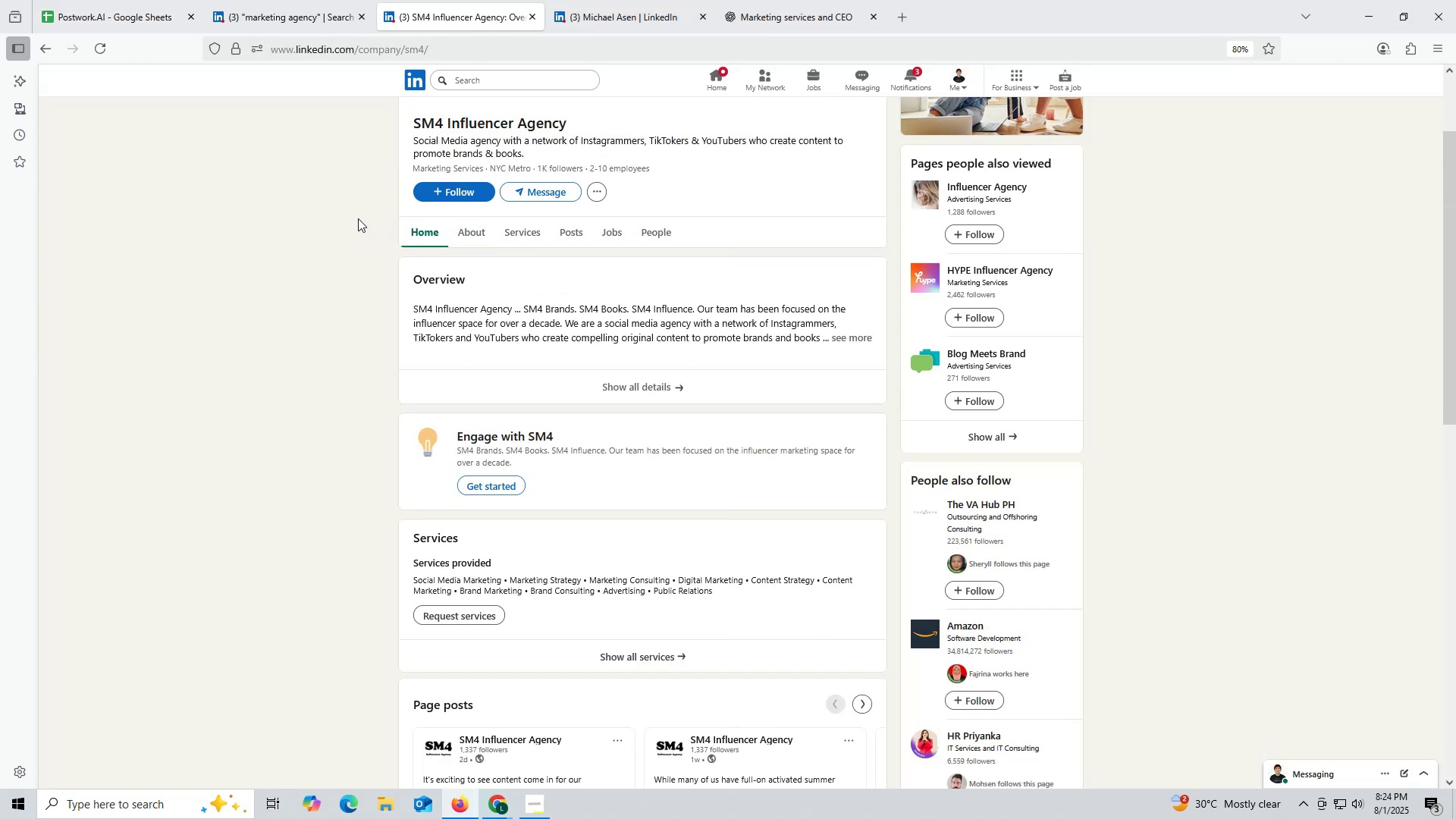 
double_click([315, 50])
 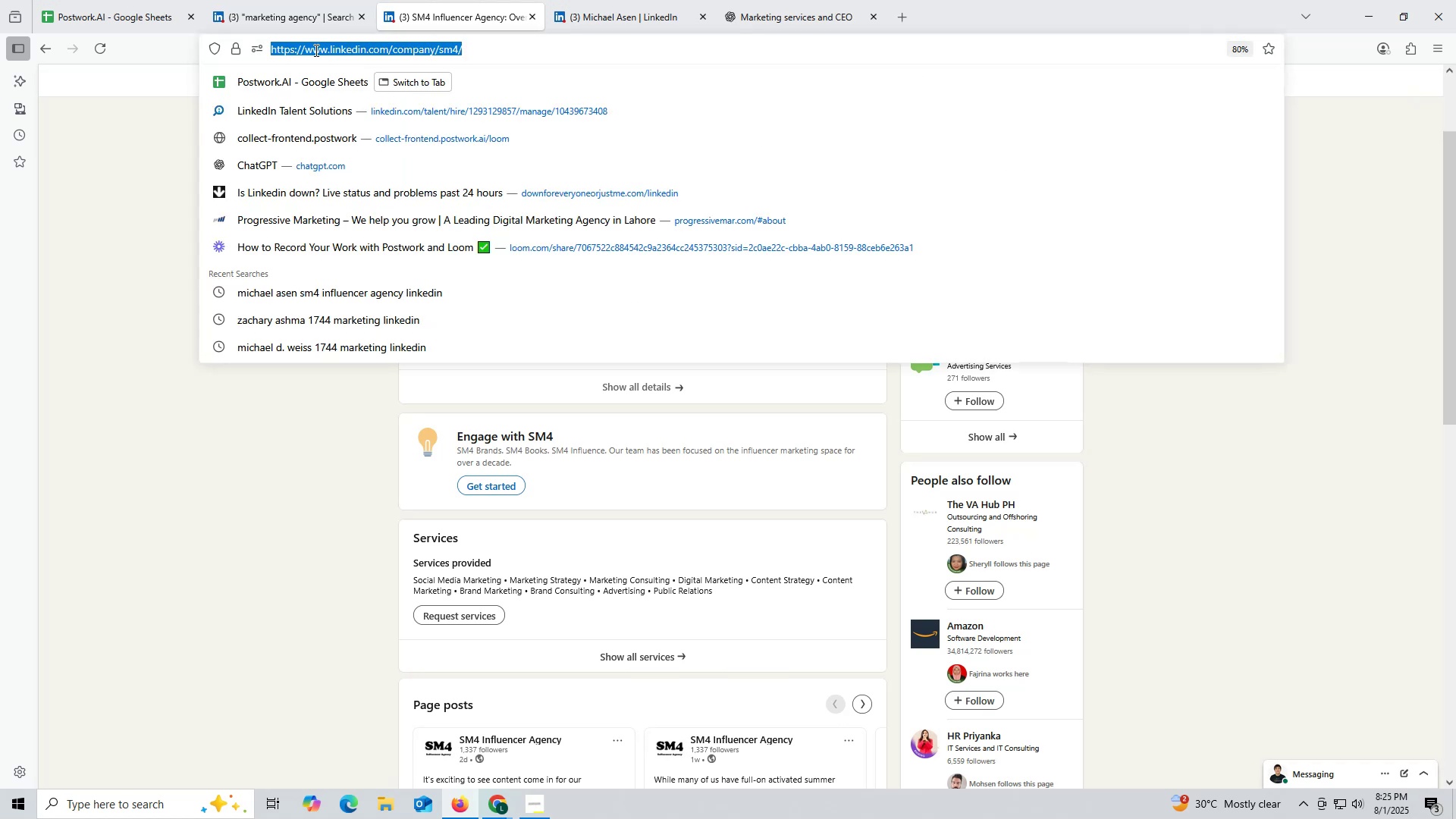 
triple_click([315, 50])
 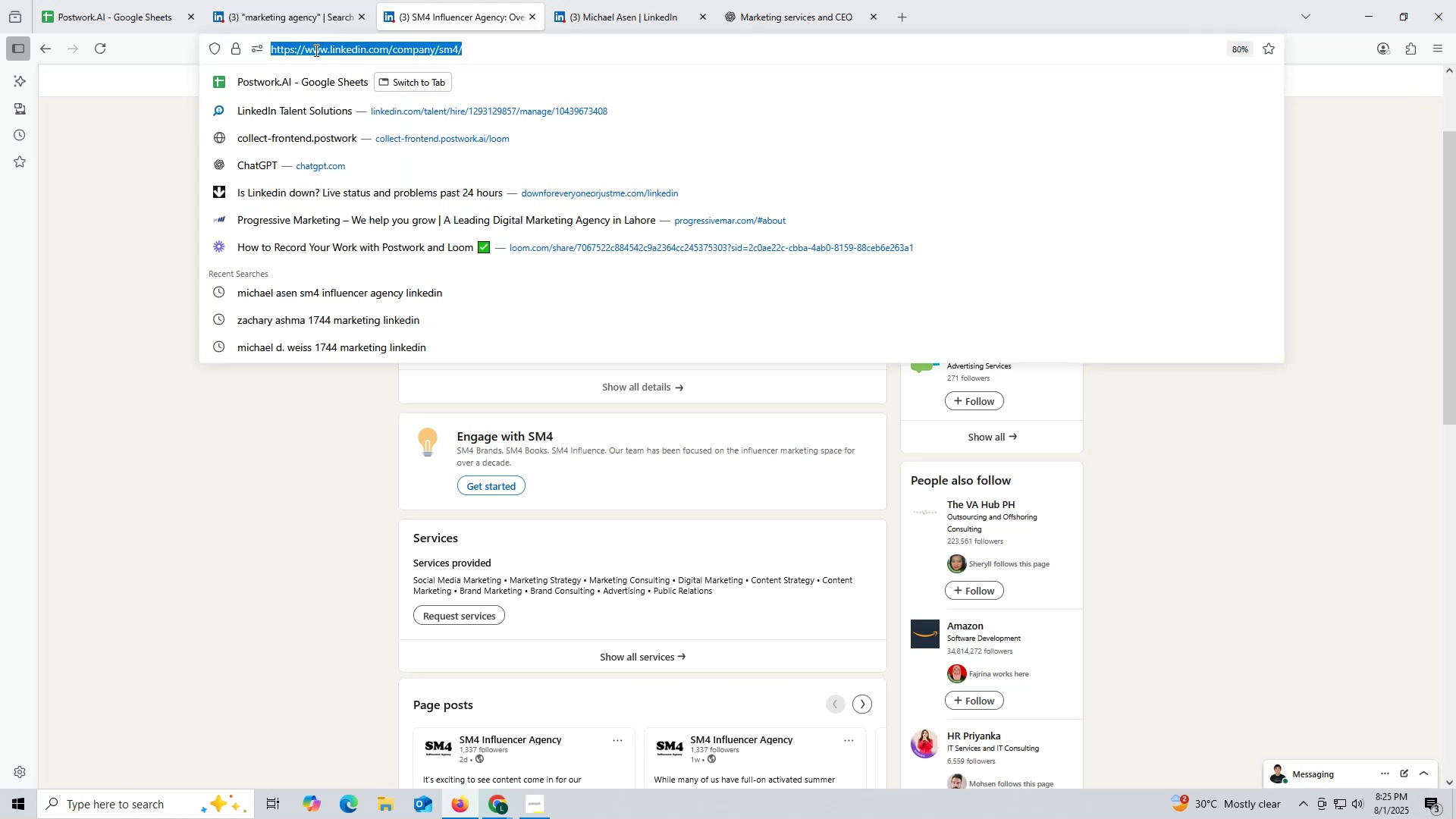 
key(Control+ControlLeft)
 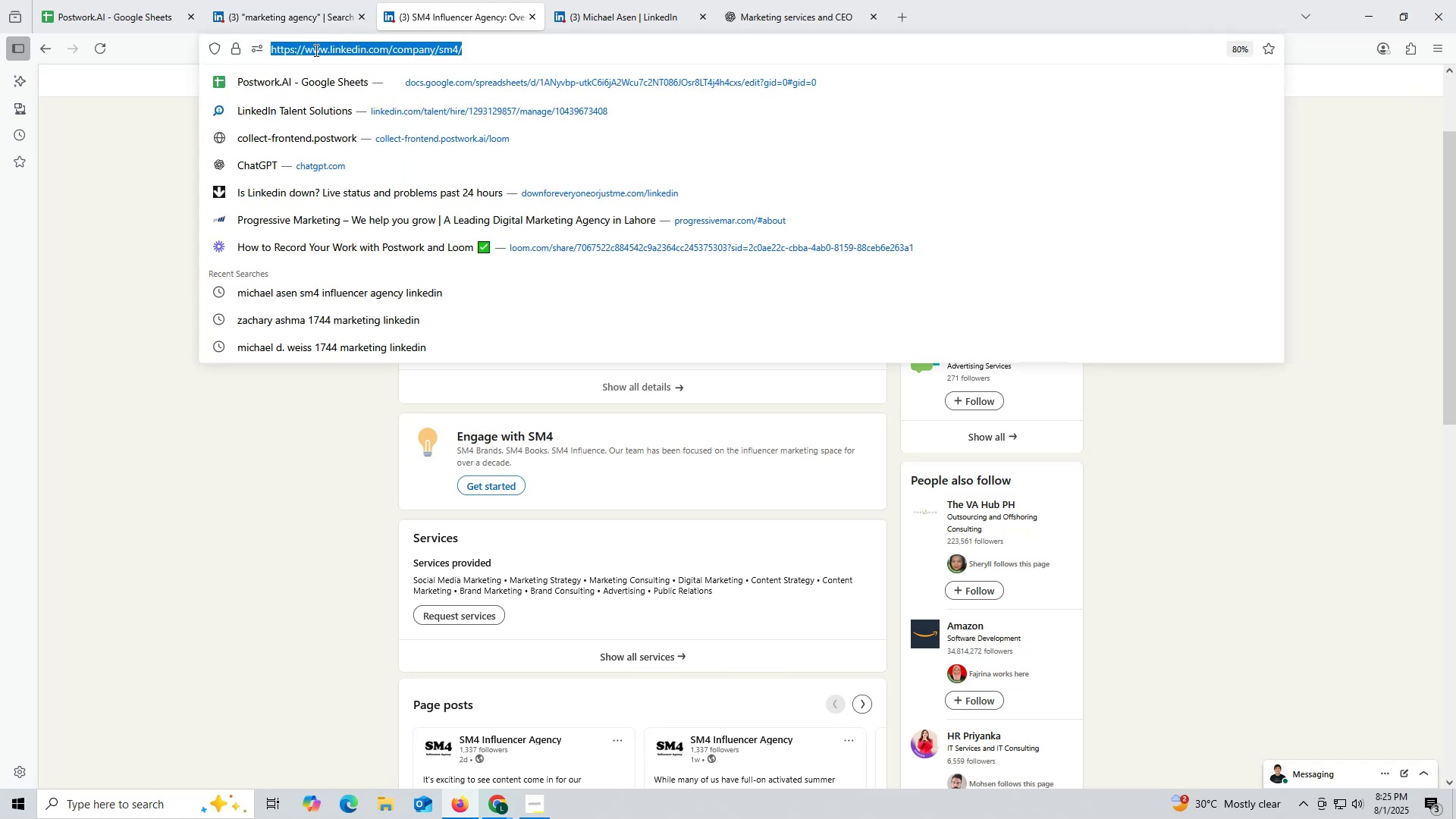 
key(Control+C)
 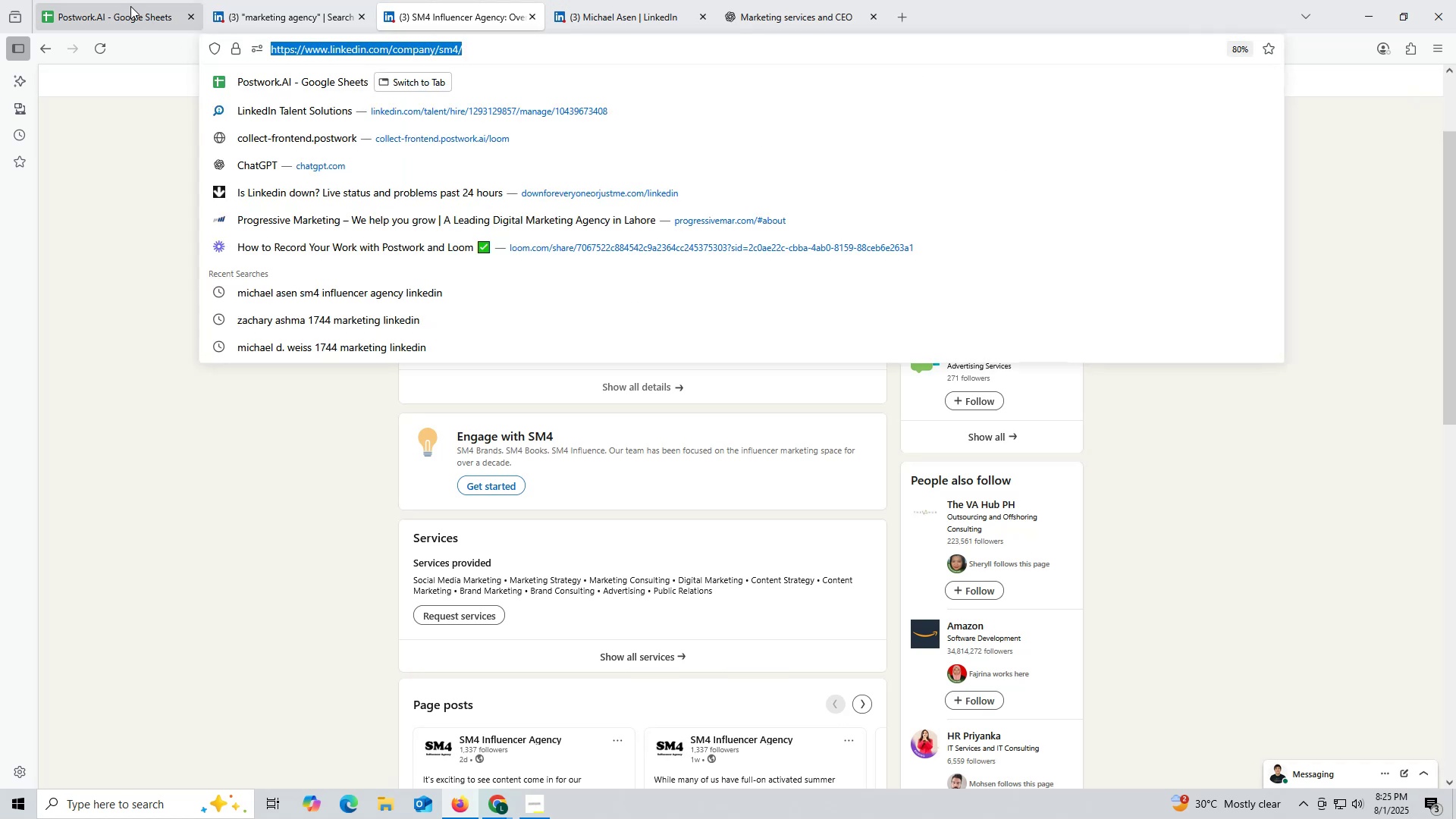 
left_click([130, 5])
 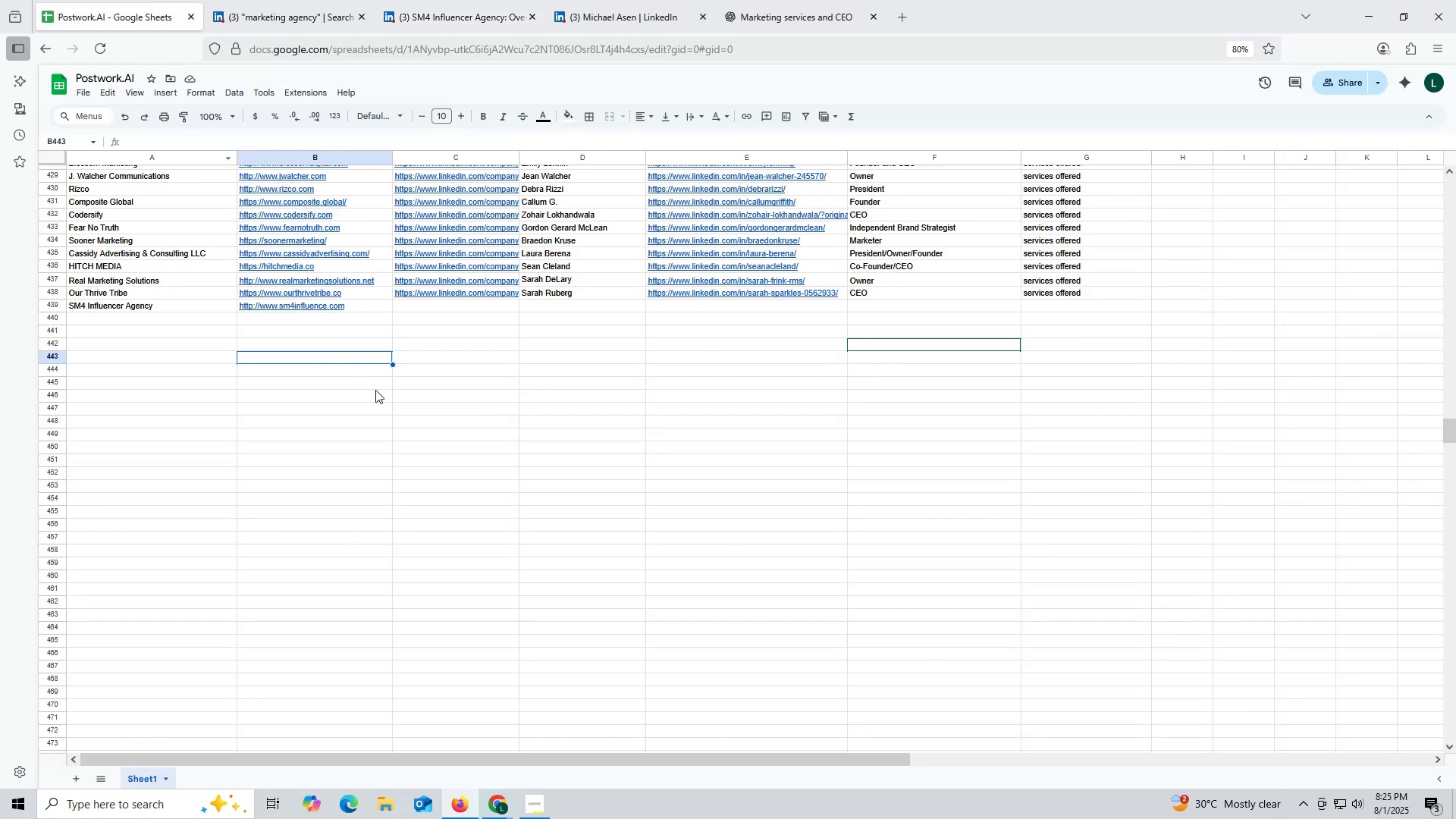 
left_click([340, 402])
 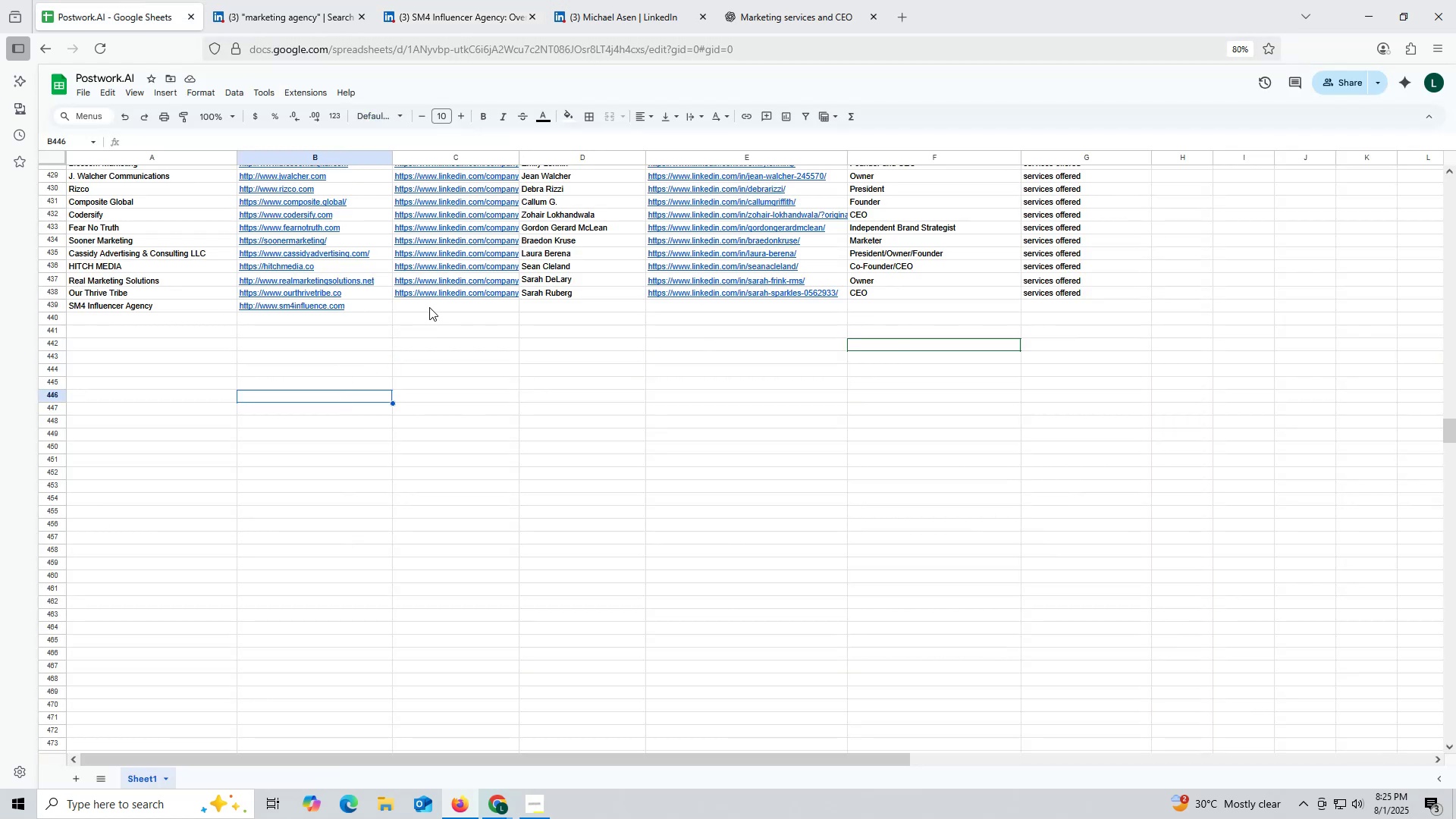 
double_click([429, 307])
 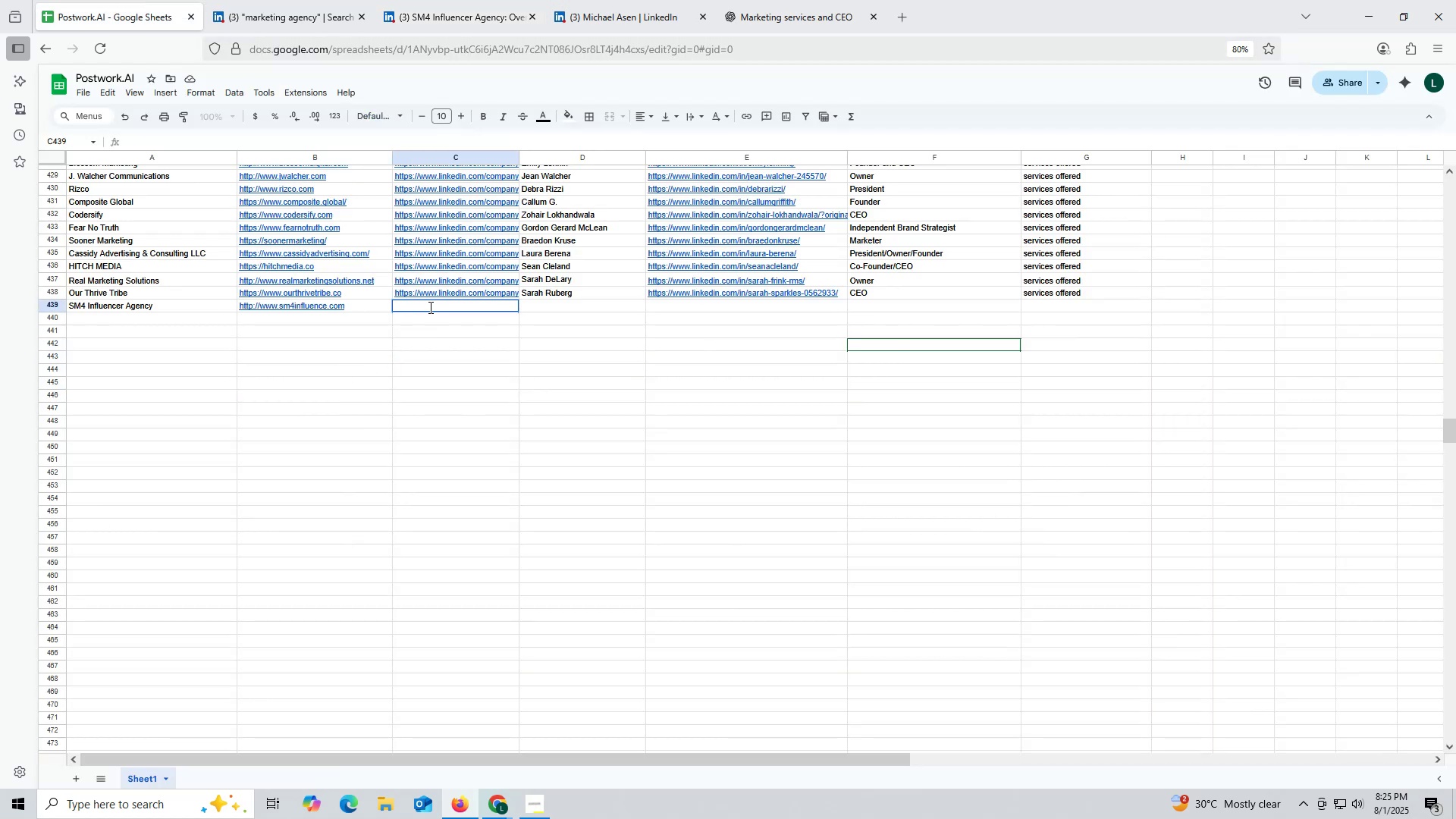 
triple_click([429, 307])
 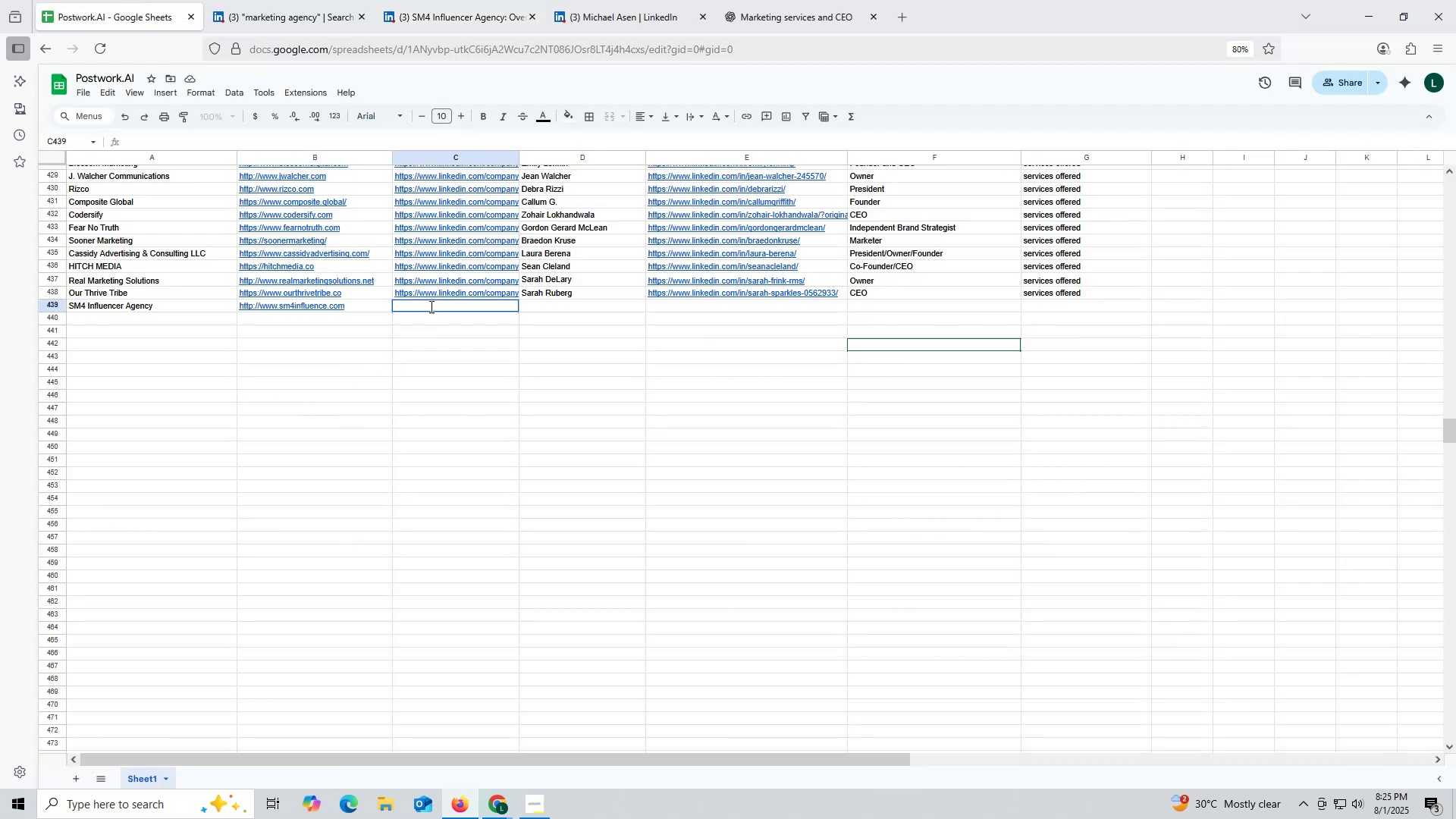 
key(Control+ControlLeft)
 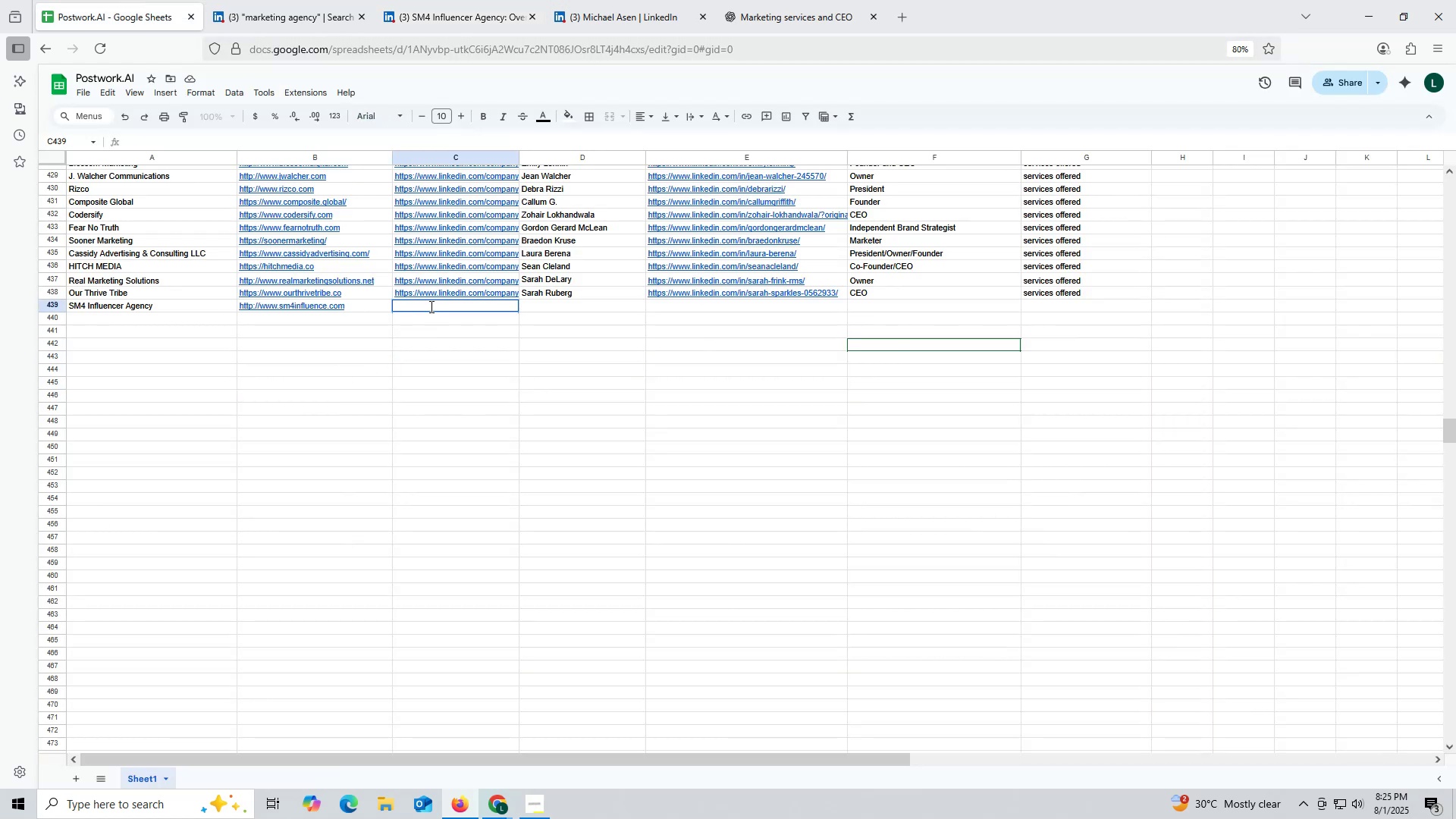 
key(Control+V)
 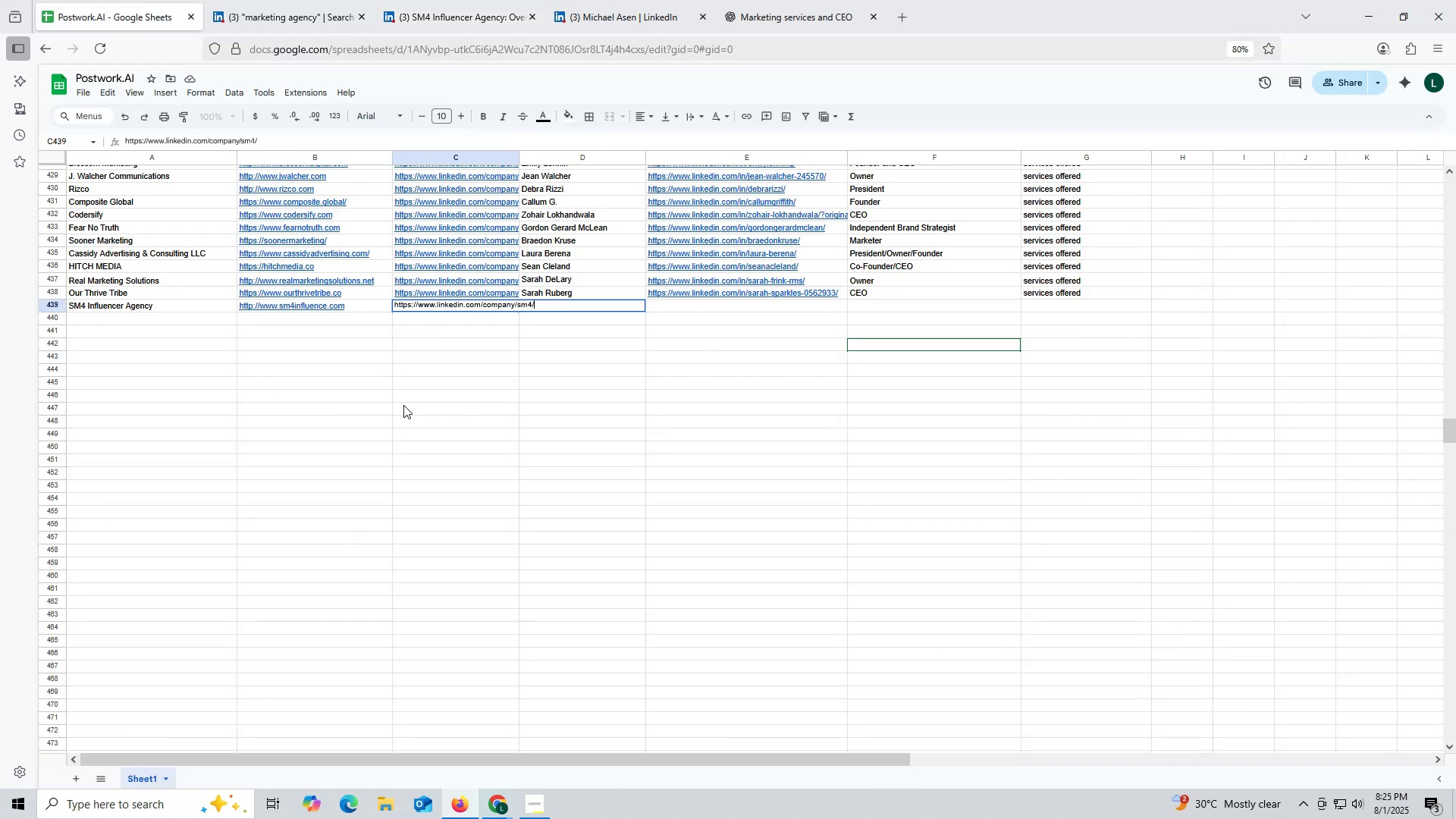 
left_click([403, 405])
 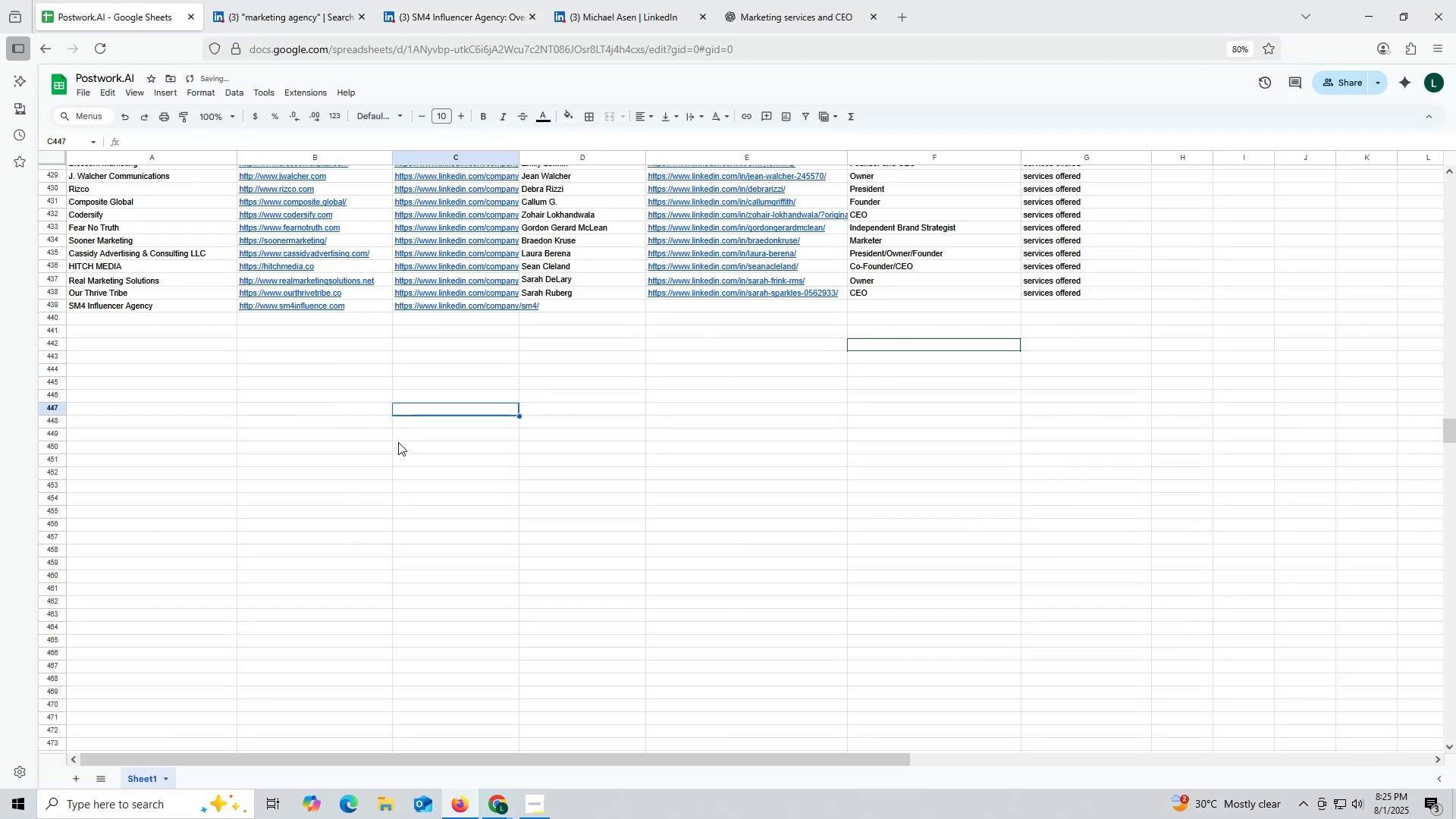 
mouse_move([415, 161])
 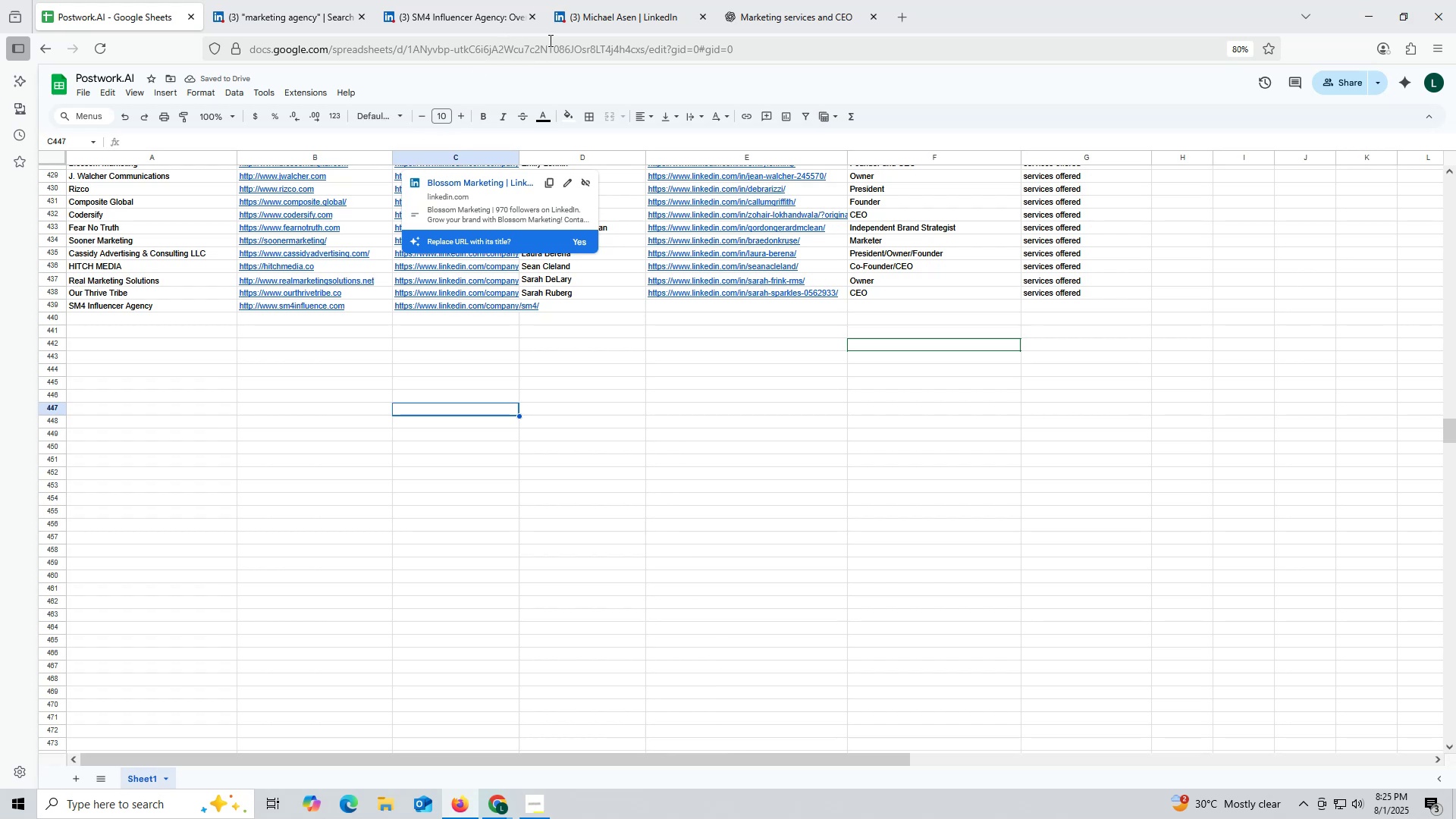 
left_click([613, 17])
 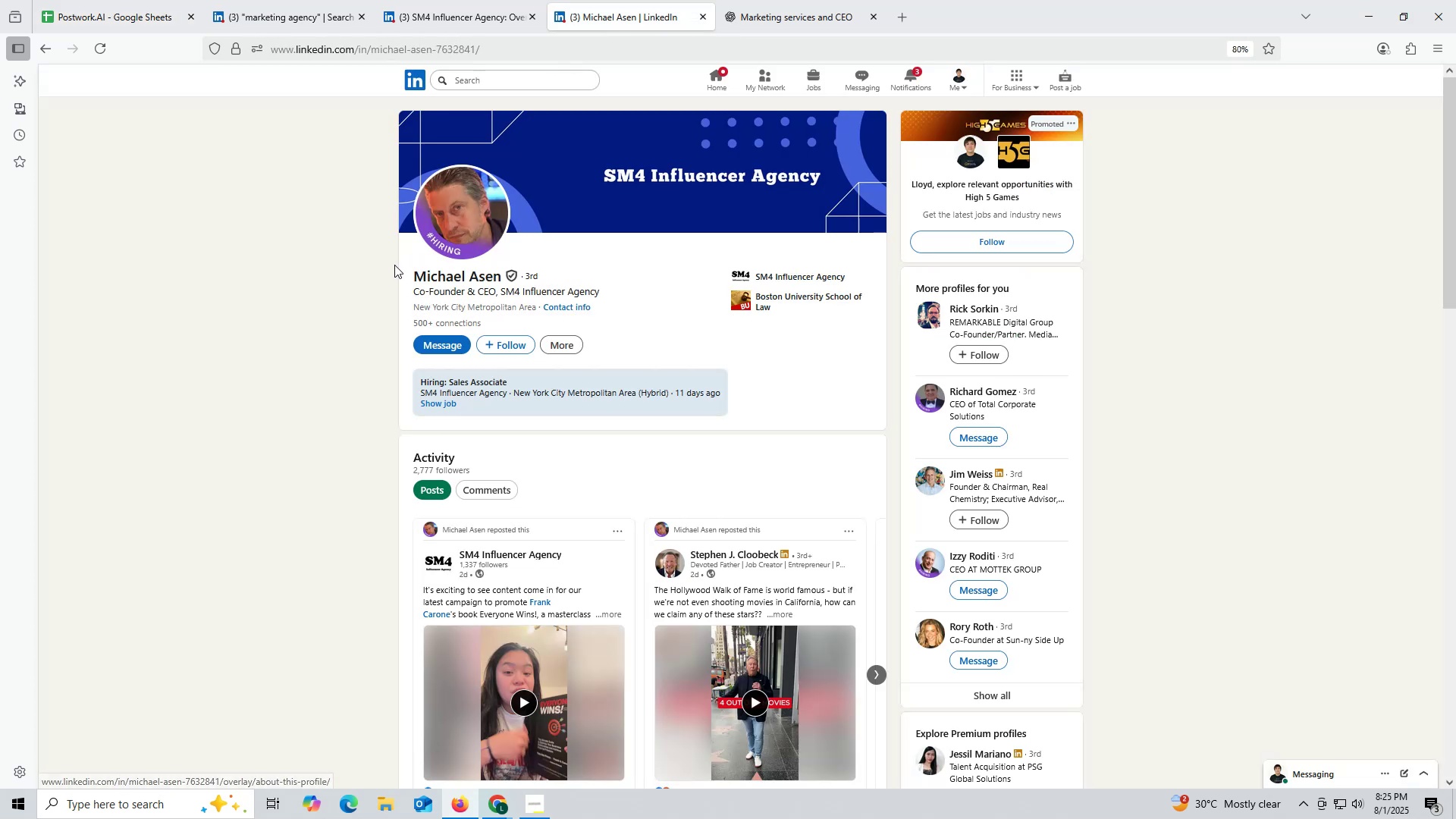 
left_click_drag(start_coordinate=[410, 271], to_coordinate=[497, 273])
 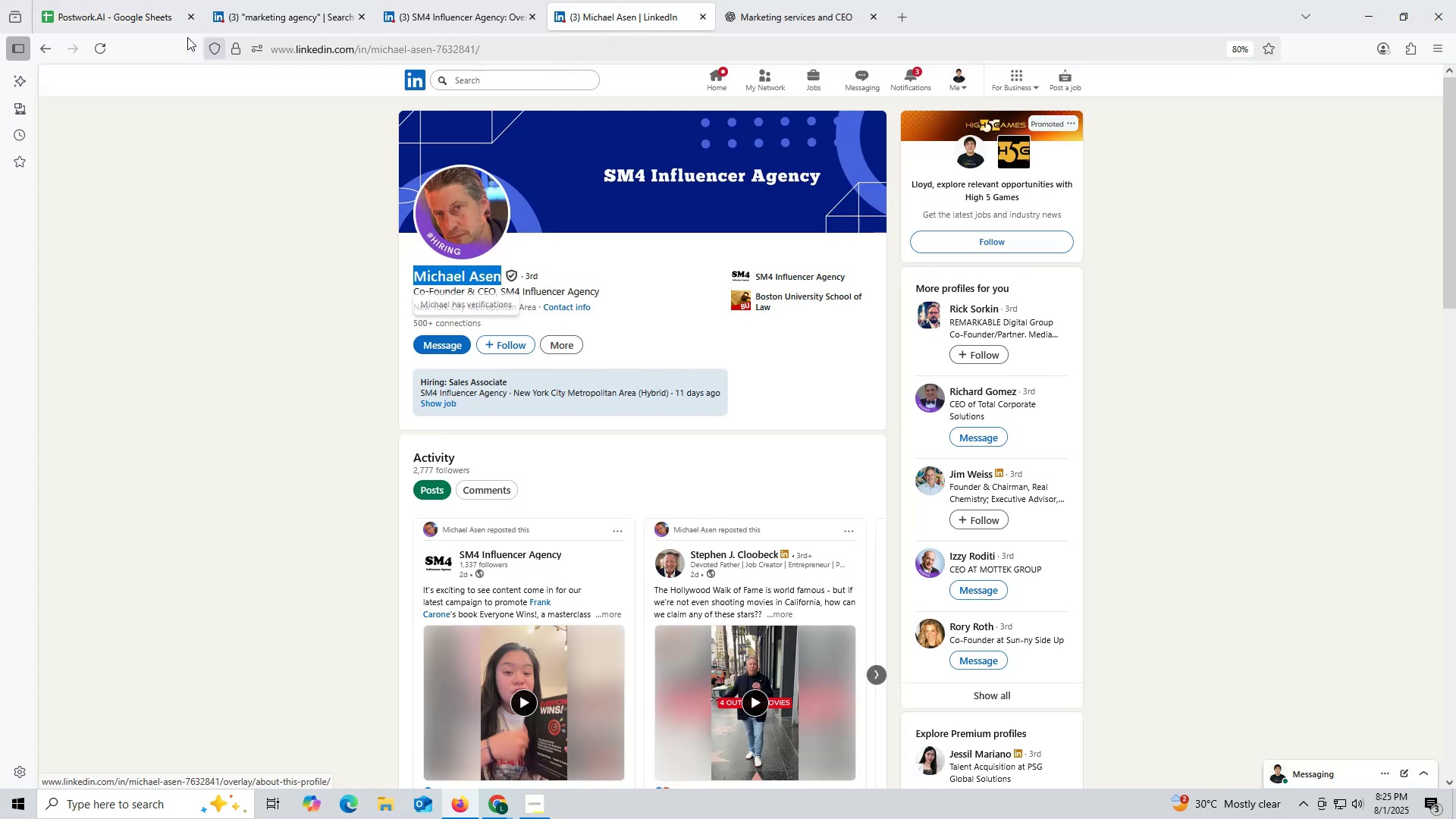 
key(Control+ControlLeft)
 